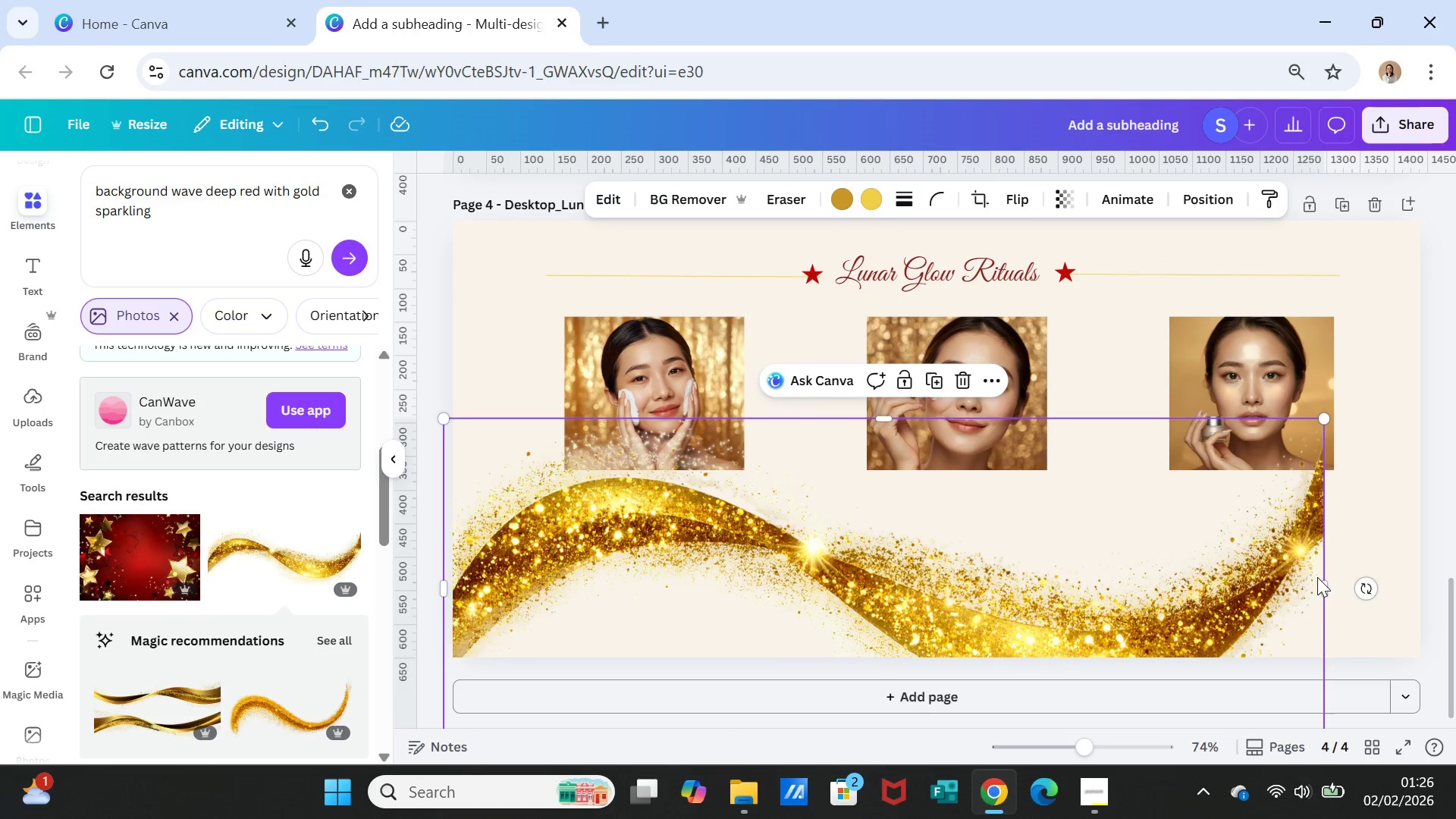 
left_click_drag(start_coordinate=[1321, 580], to_coordinate=[1430, 535])
 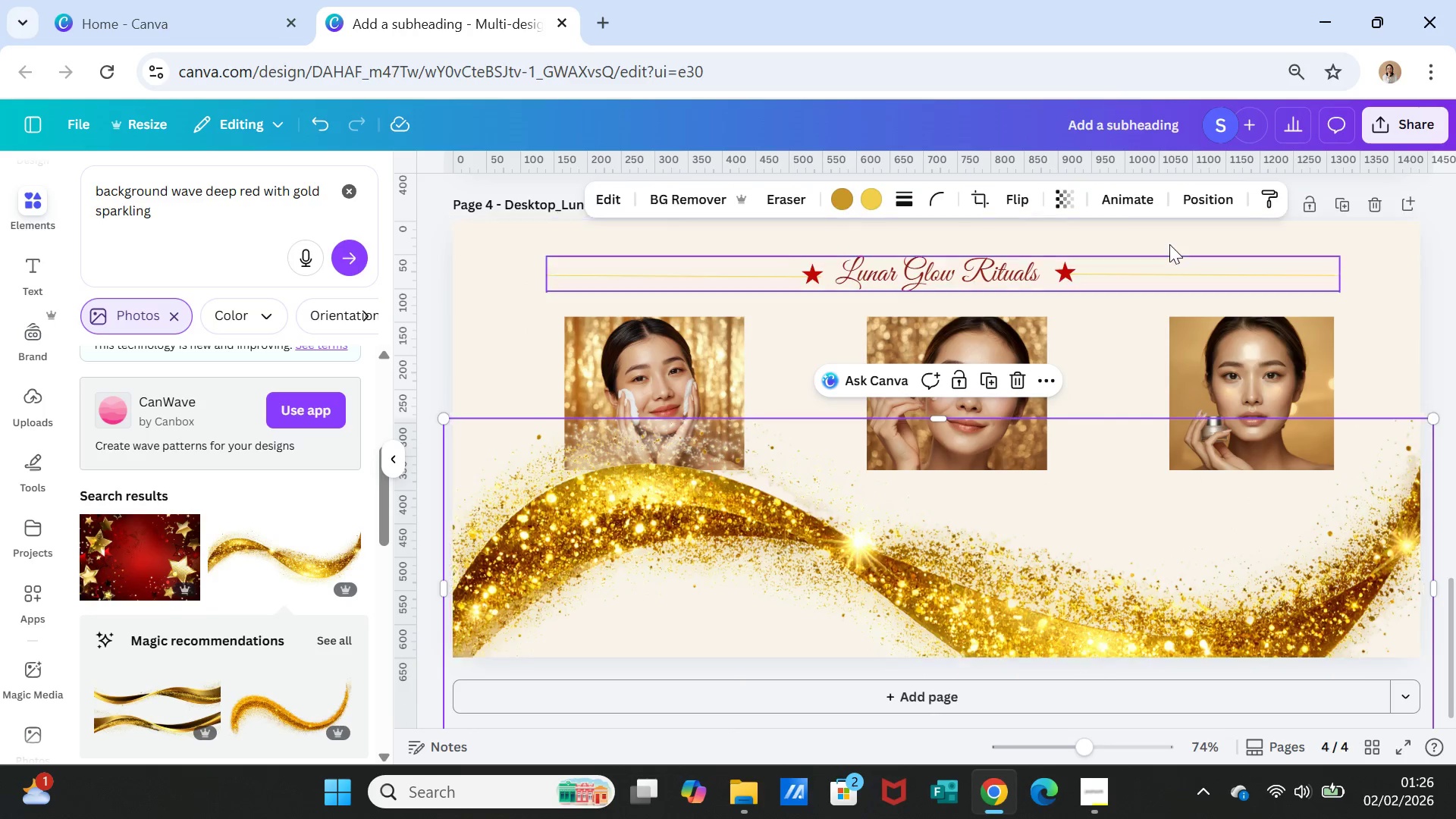 
left_click([1066, 202])
 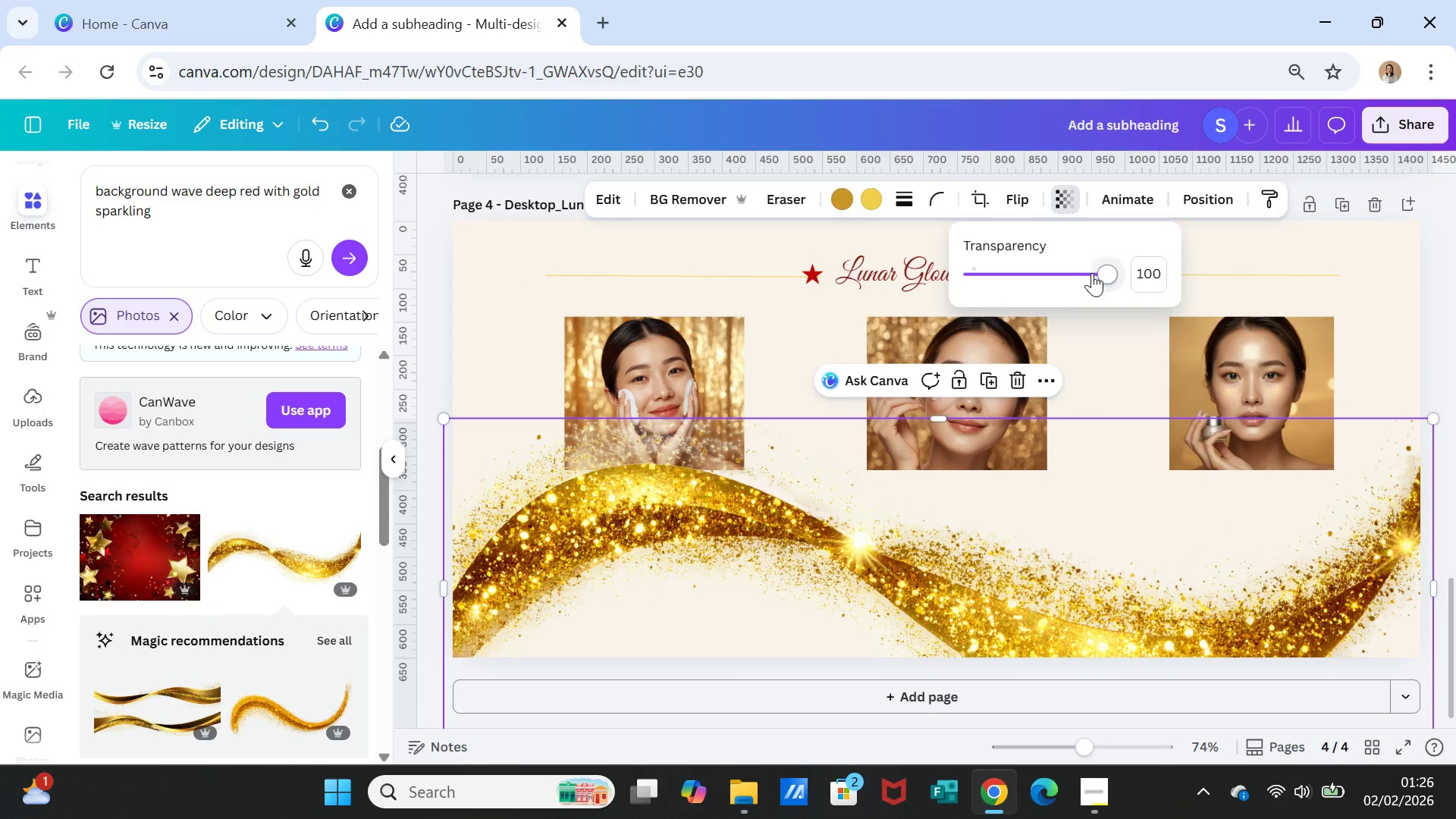 
left_click_drag(start_coordinate=[1098, 273], to_coordinate=[984, 271])
 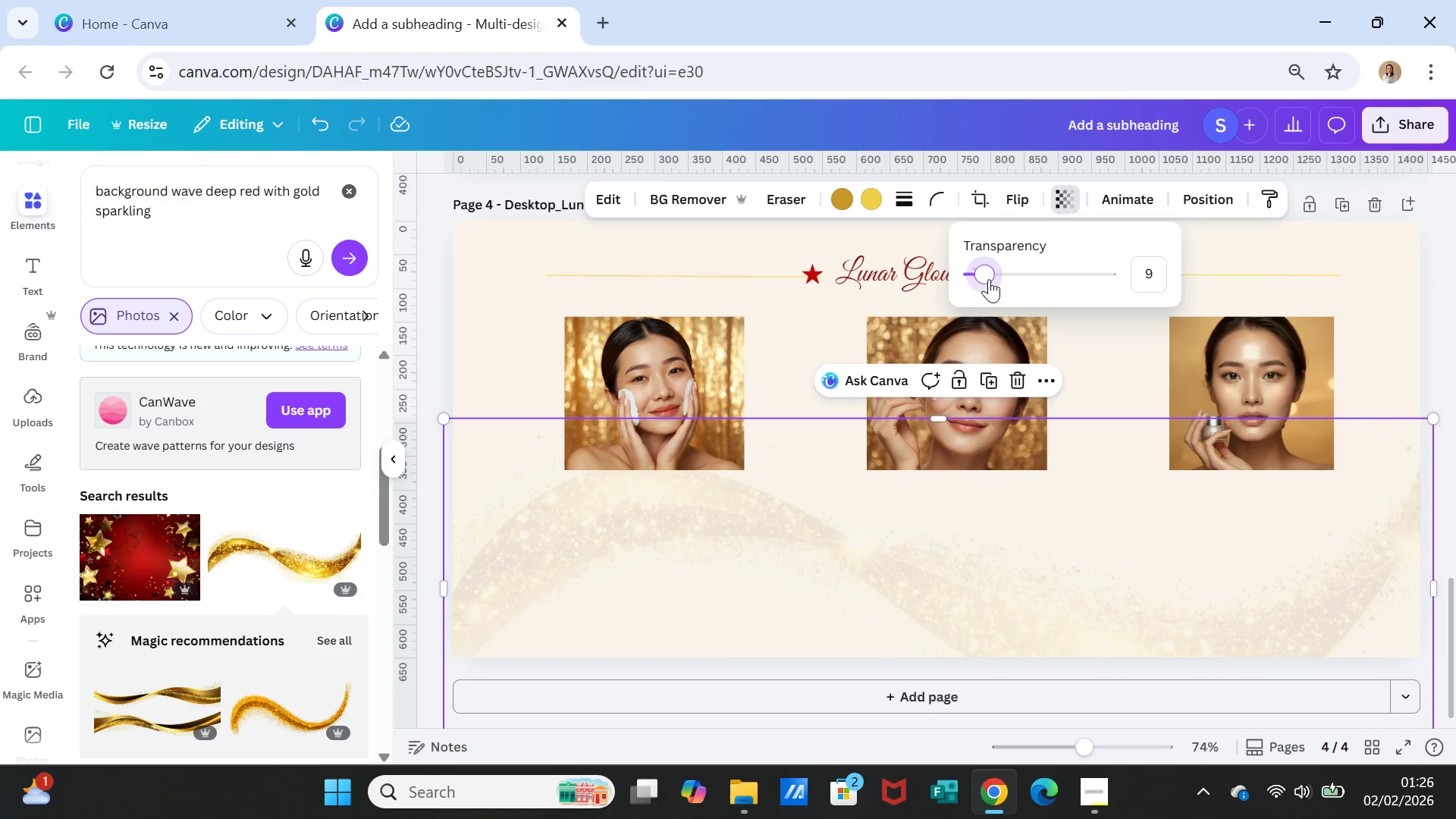 
left_click_drag(start_coordinate=[982, 276], to_coordinate=[996, 276])
 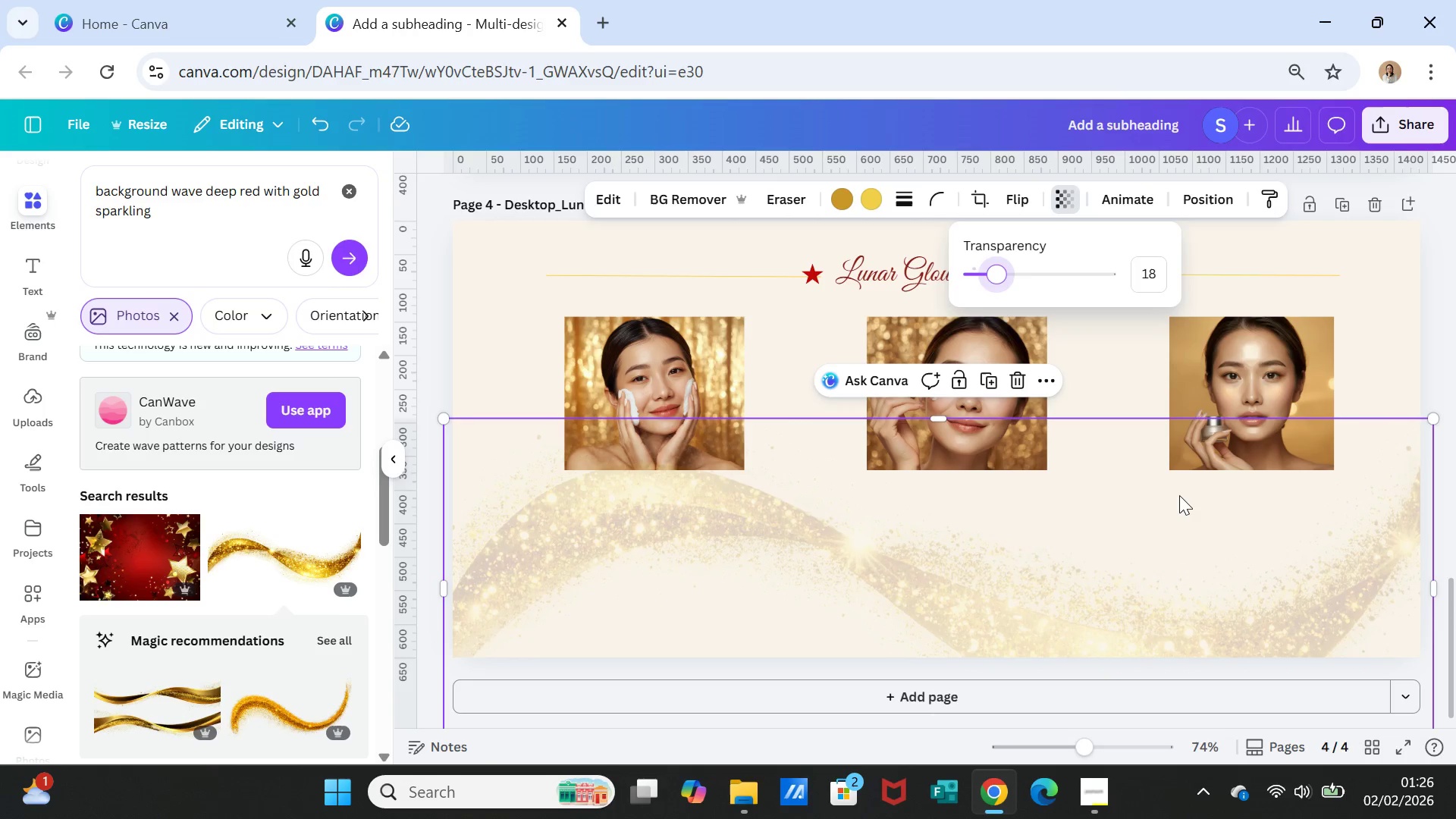 
left_click([1179, 497])
 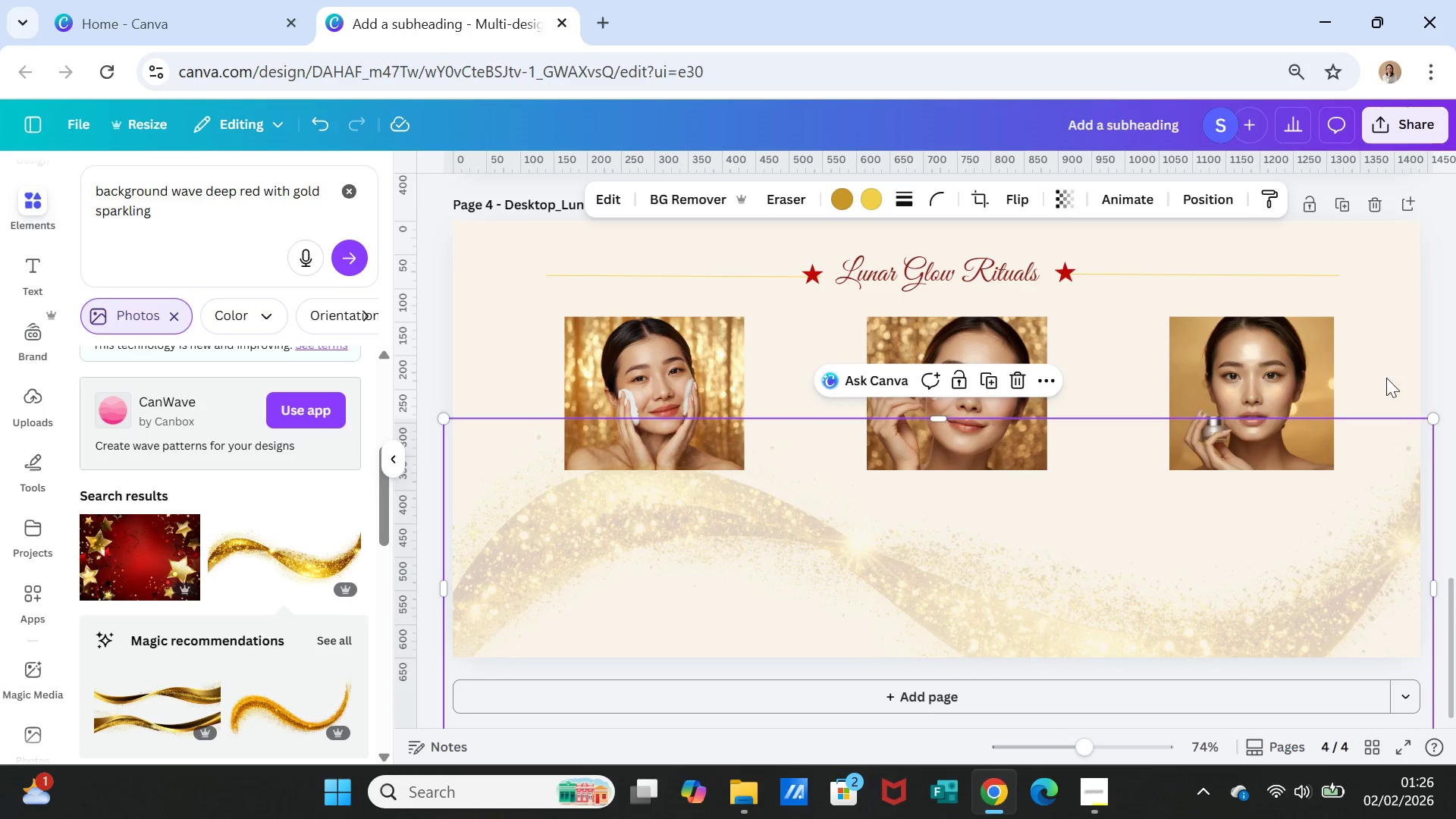 
left_click([1370, 351])
 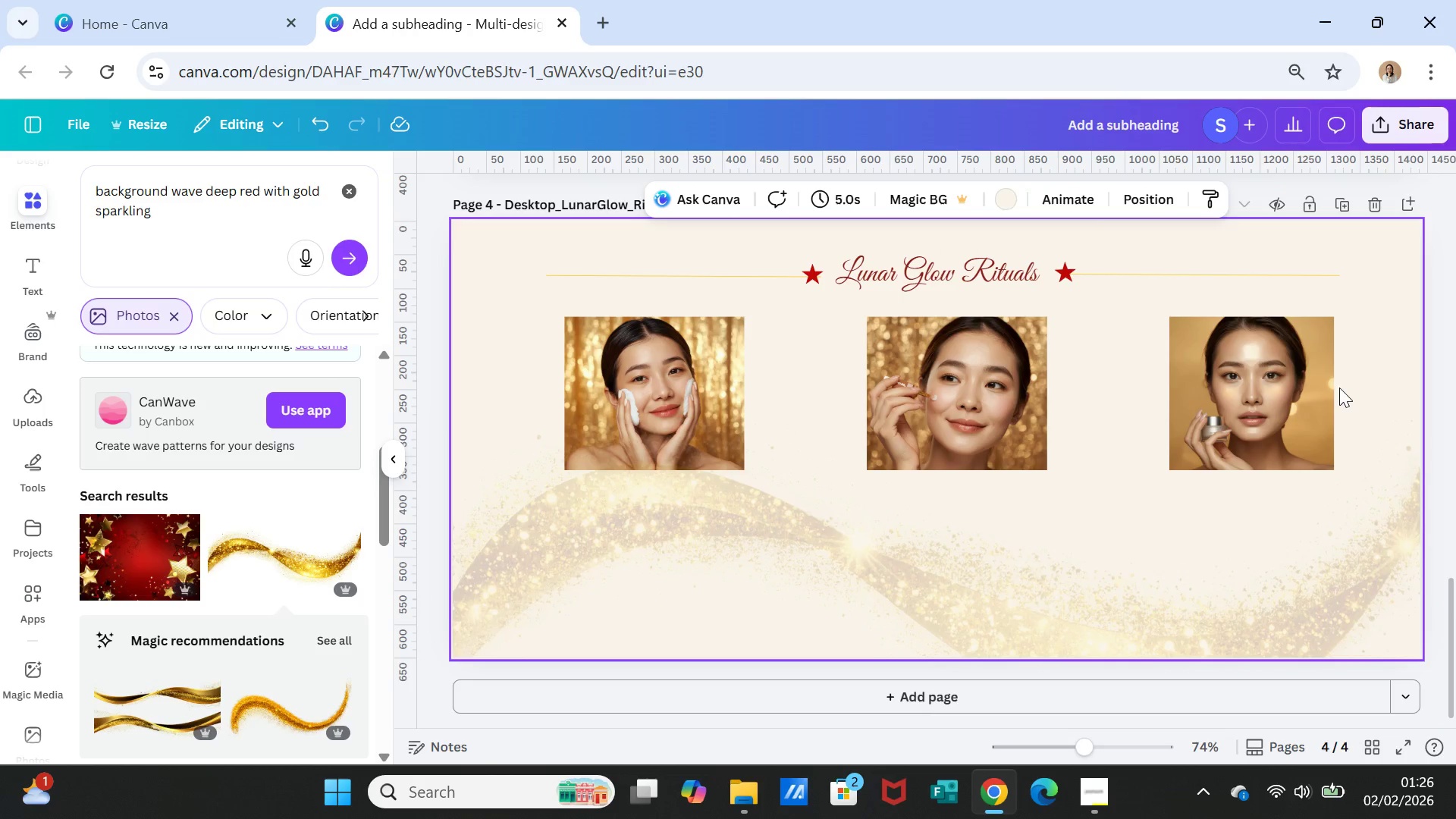 
scroll: coordinate [1326, 418], scroll_direction: down, amount: 1.0
 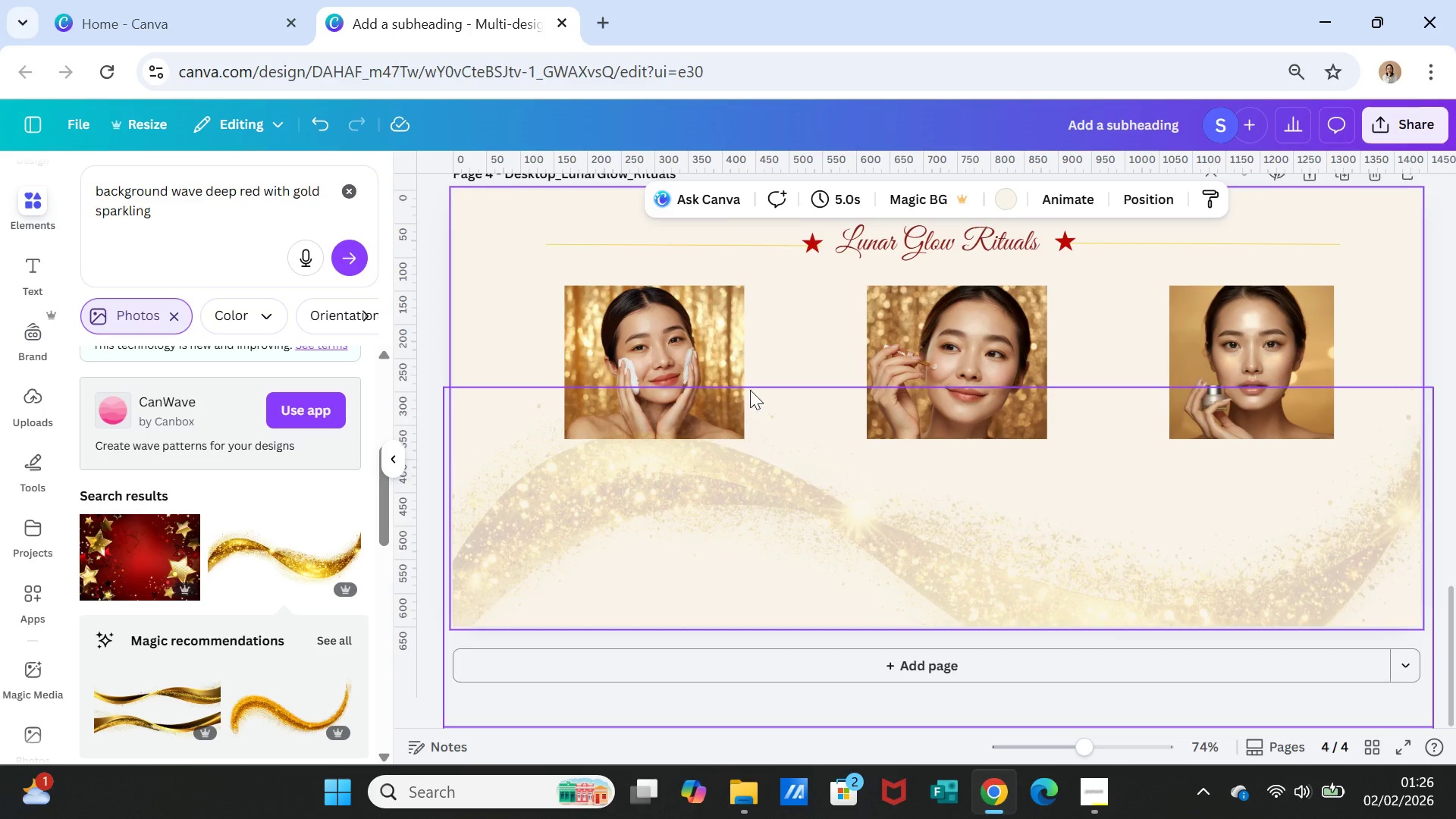 
left_click([521, 350])
 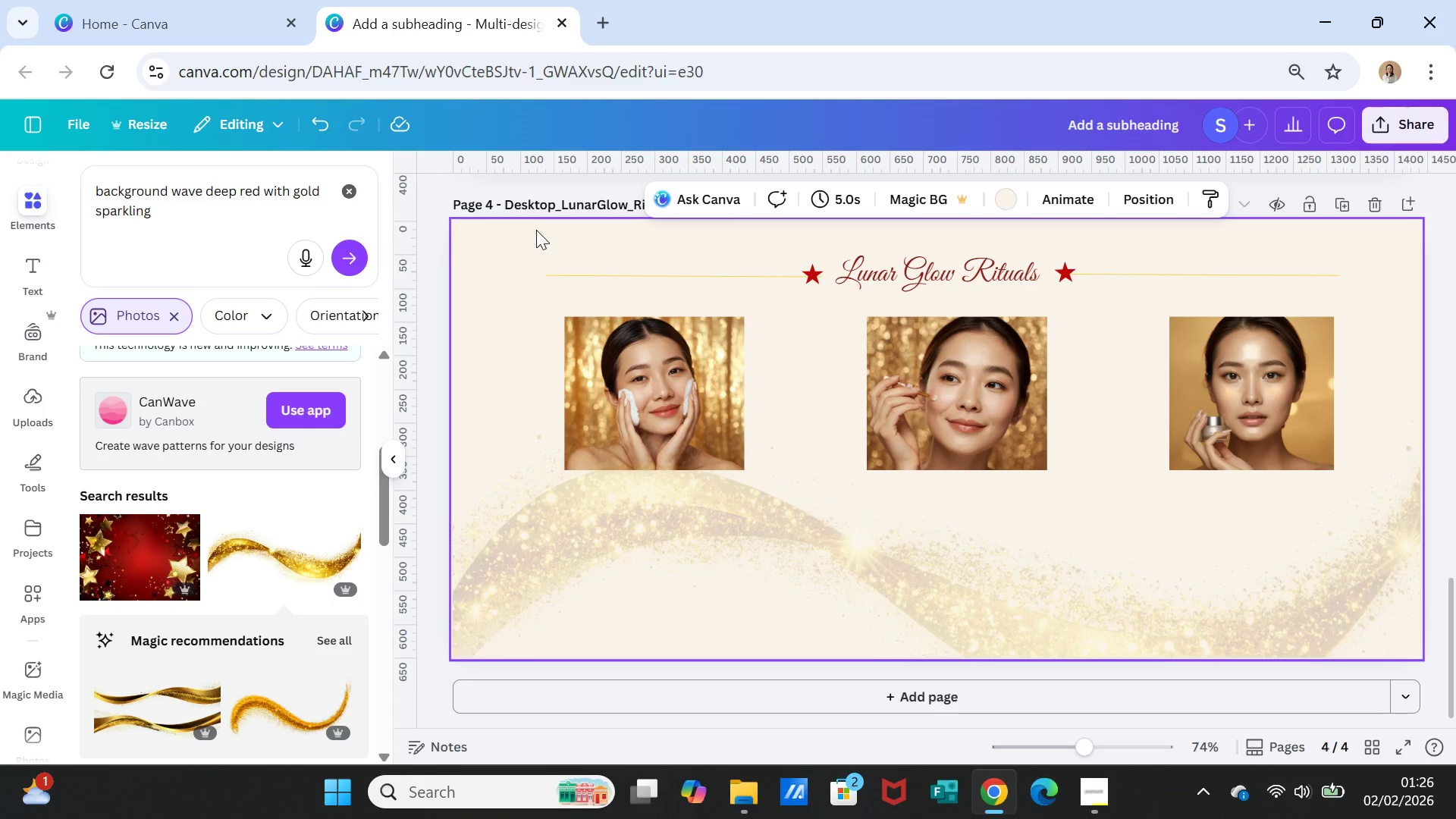 
wait(11.62)
 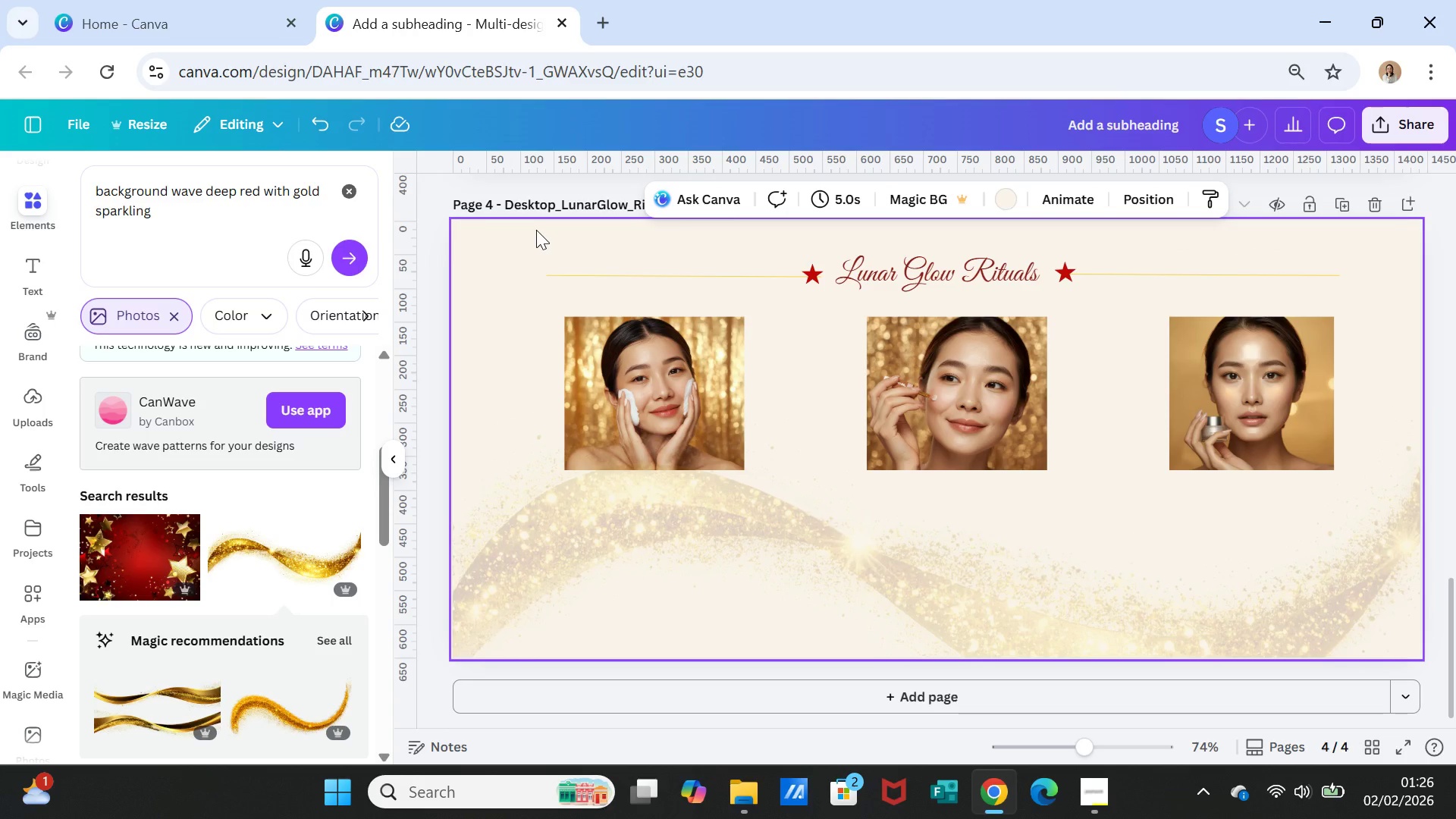 
left_click([31, 264])
 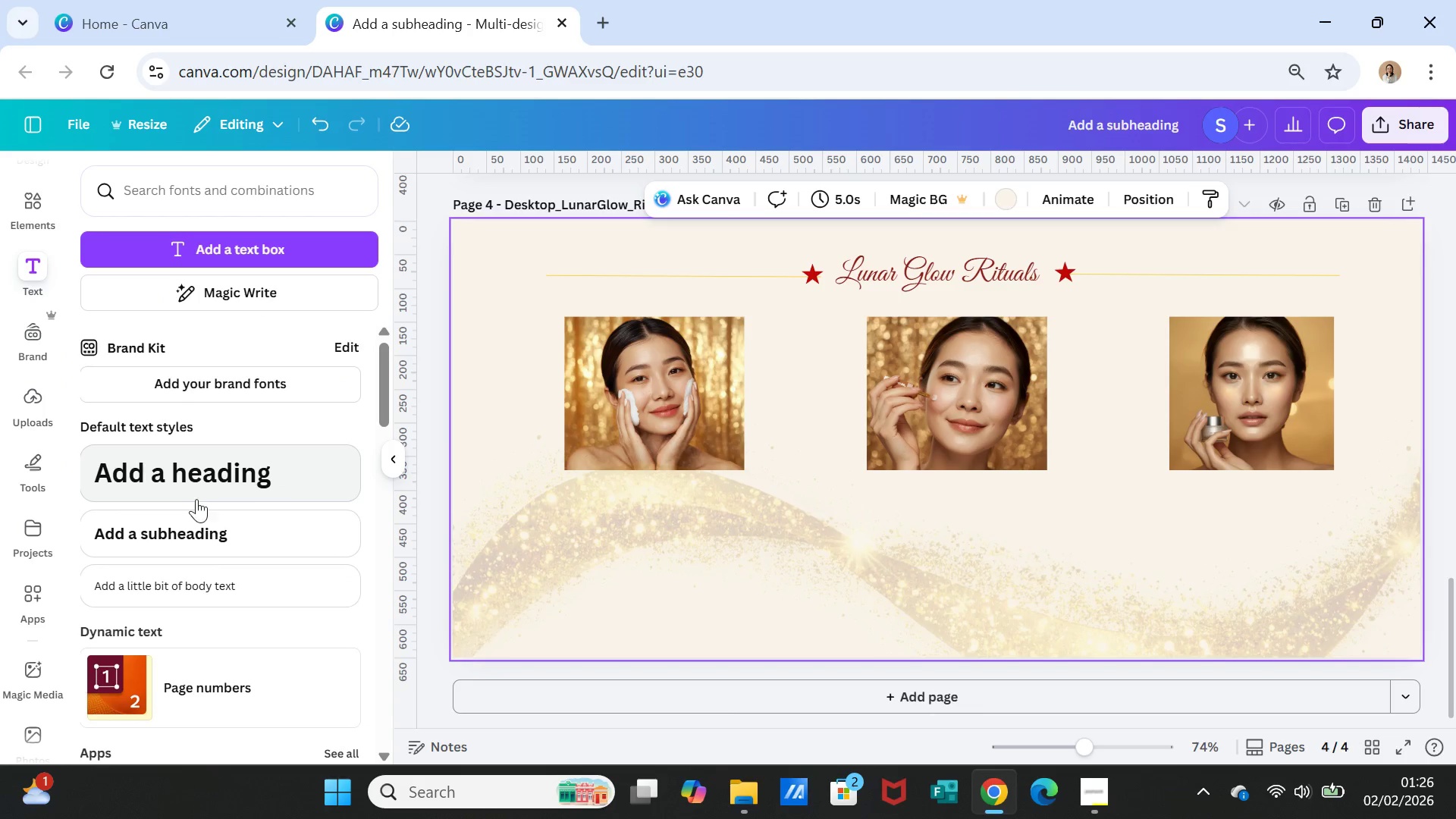 
left_click([189, 479])
 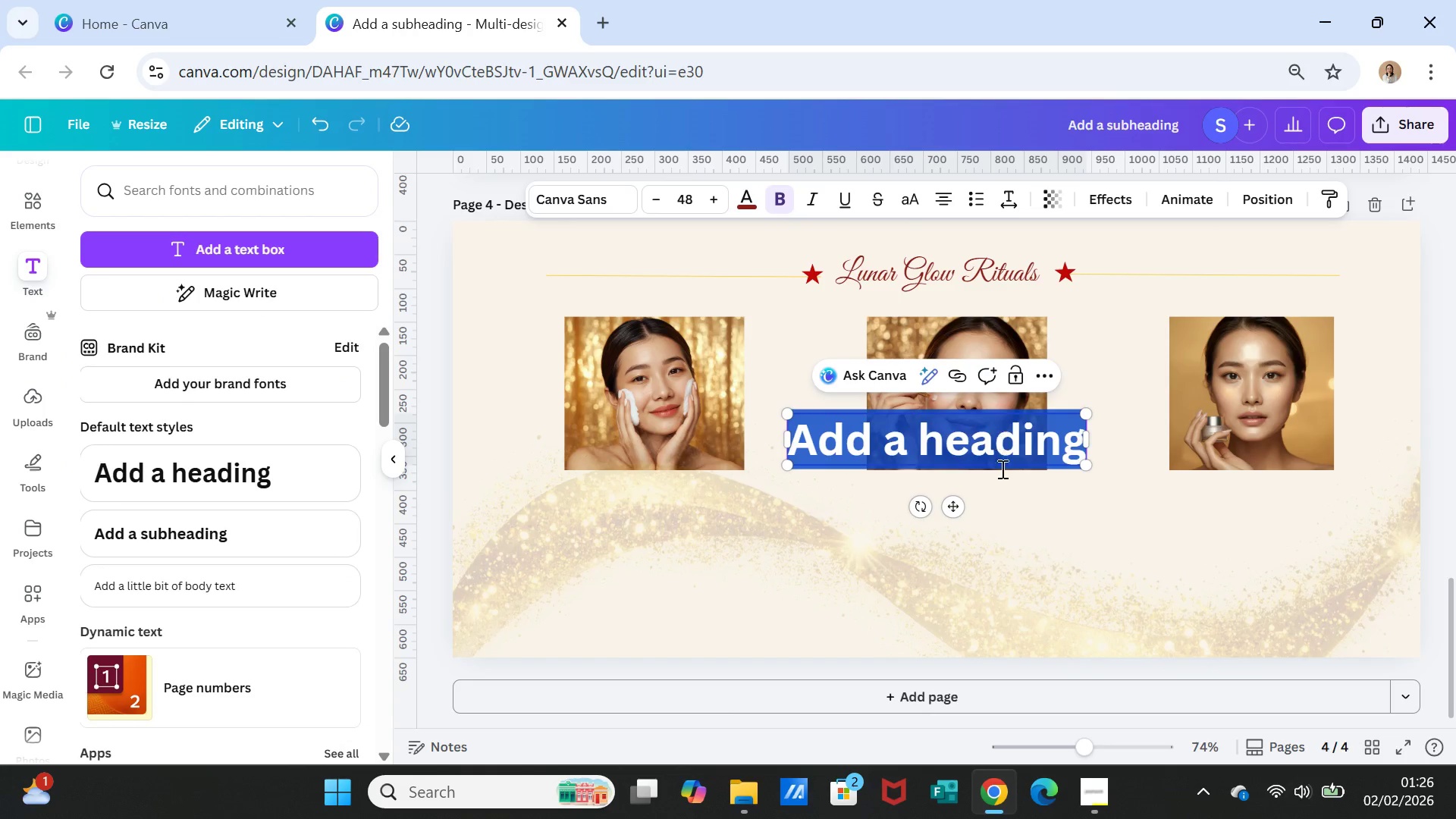 
left_click_drag(start_coordinate=[959, 508], to_coordinate=[717, 589])
 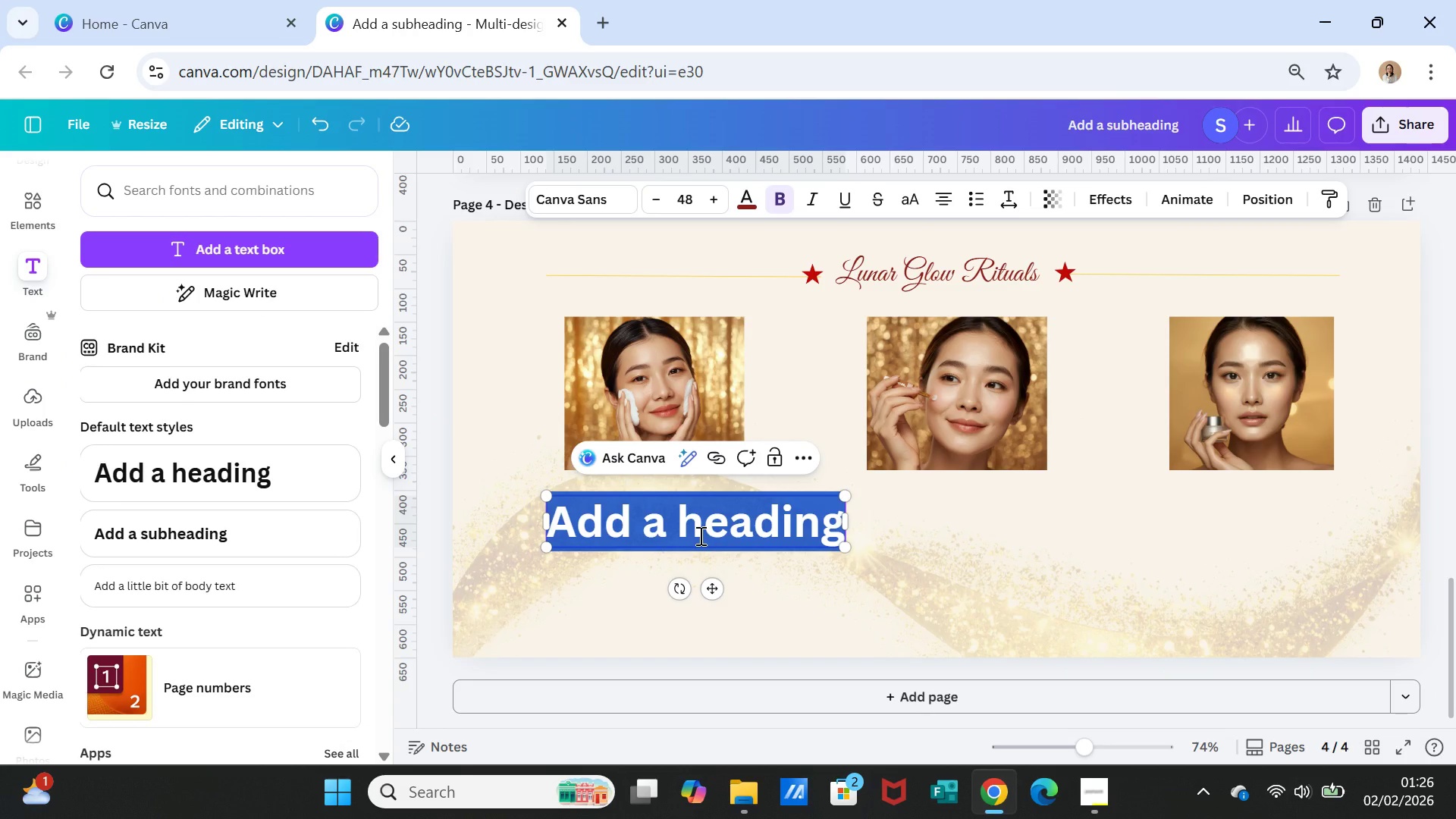 
key(1)
 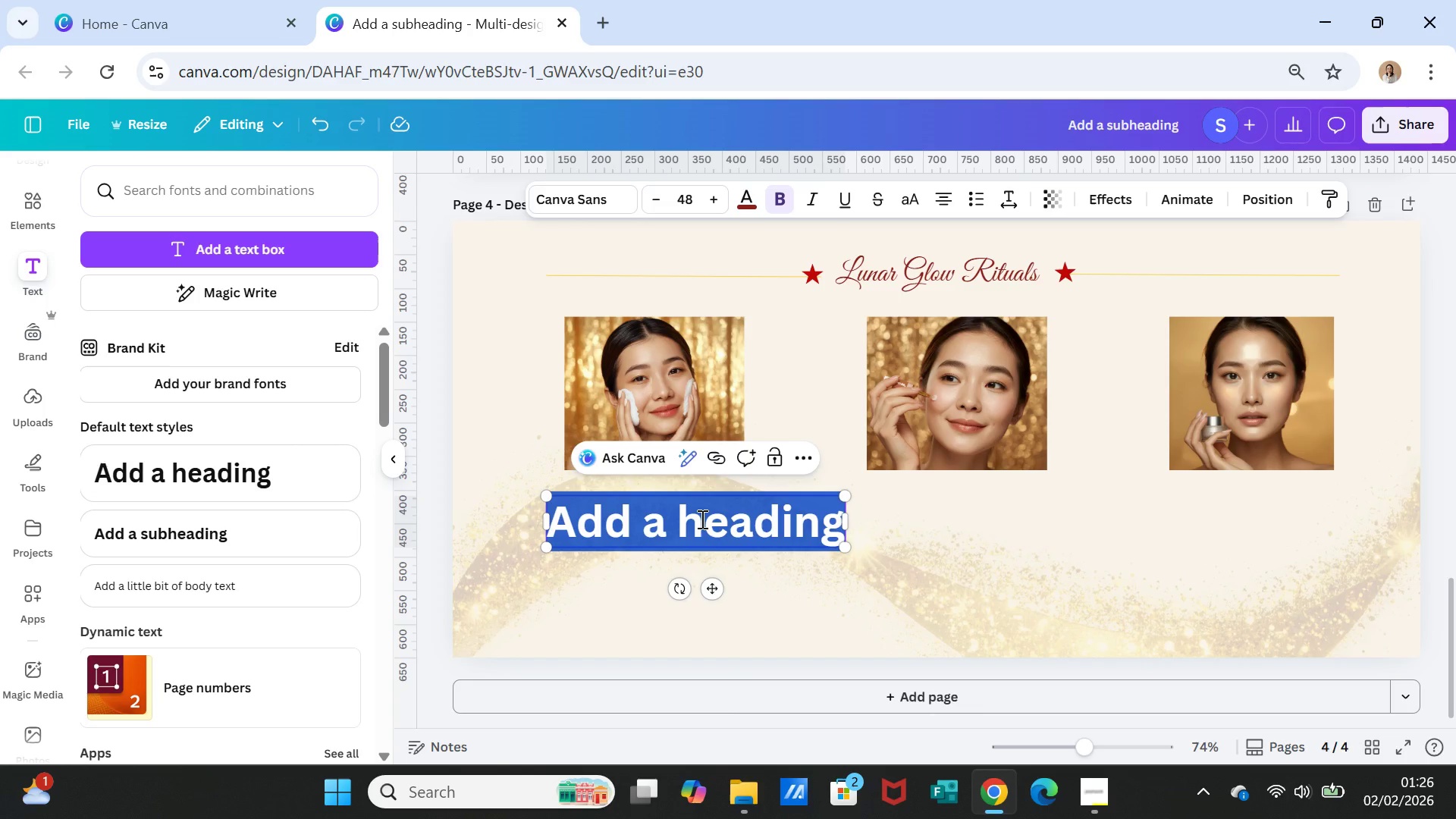 
type(1. Purifi)
key(Backspace)
type(y & cLEANSE )
 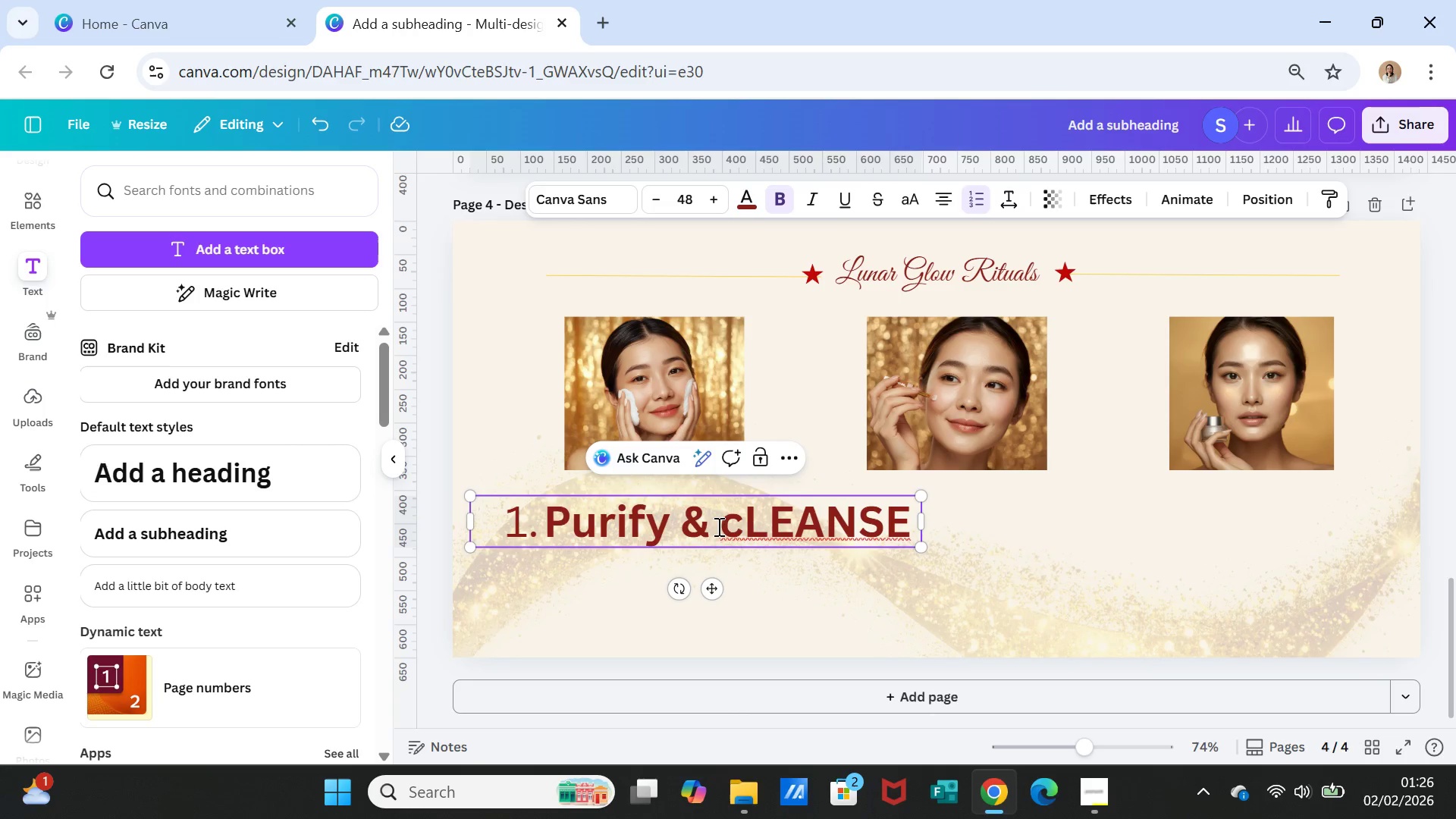 
left_click_drag(start_coordinate=[914, 522], to_coordinate=[726, 519])
 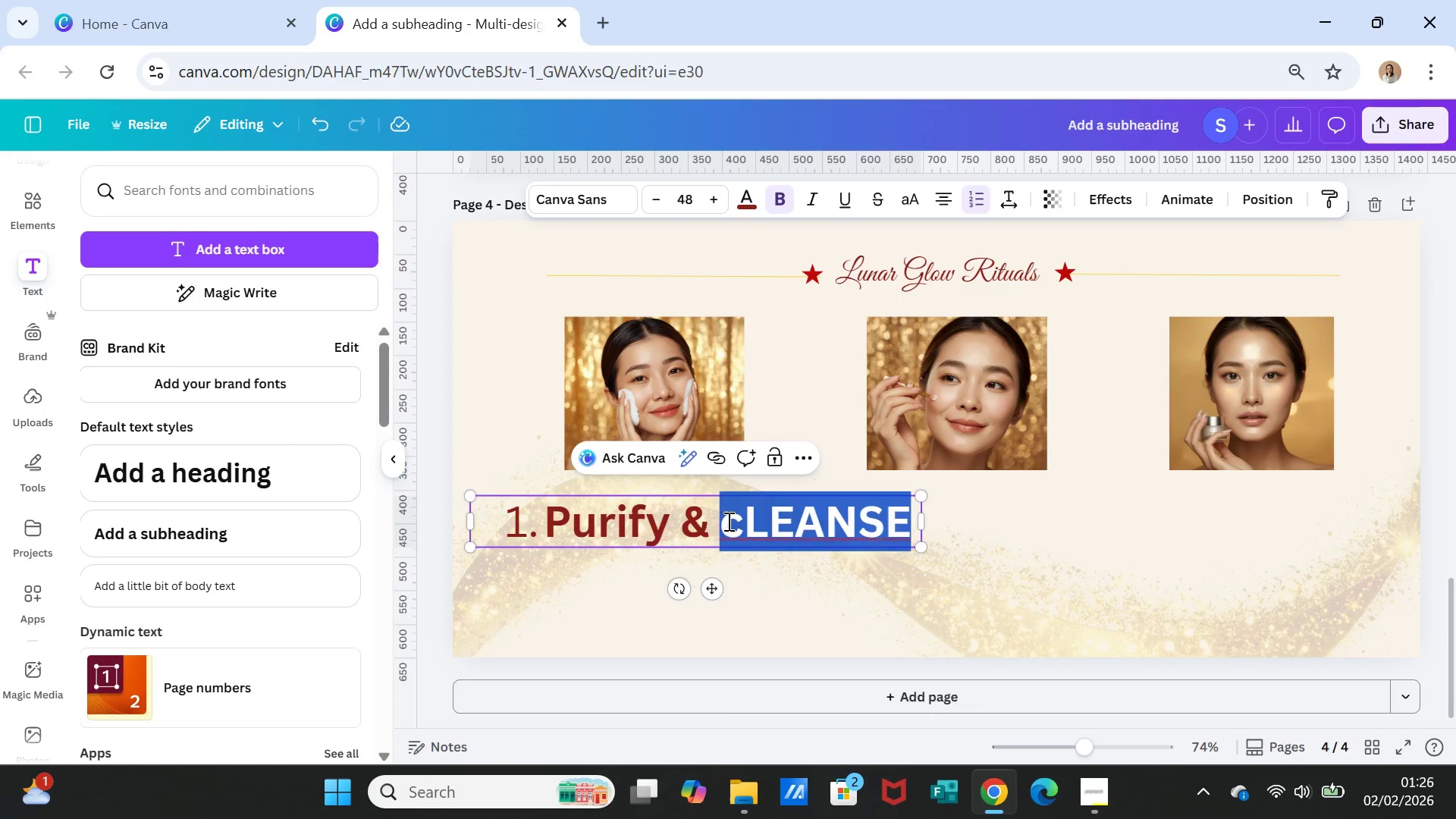 
type(Cleanse)
 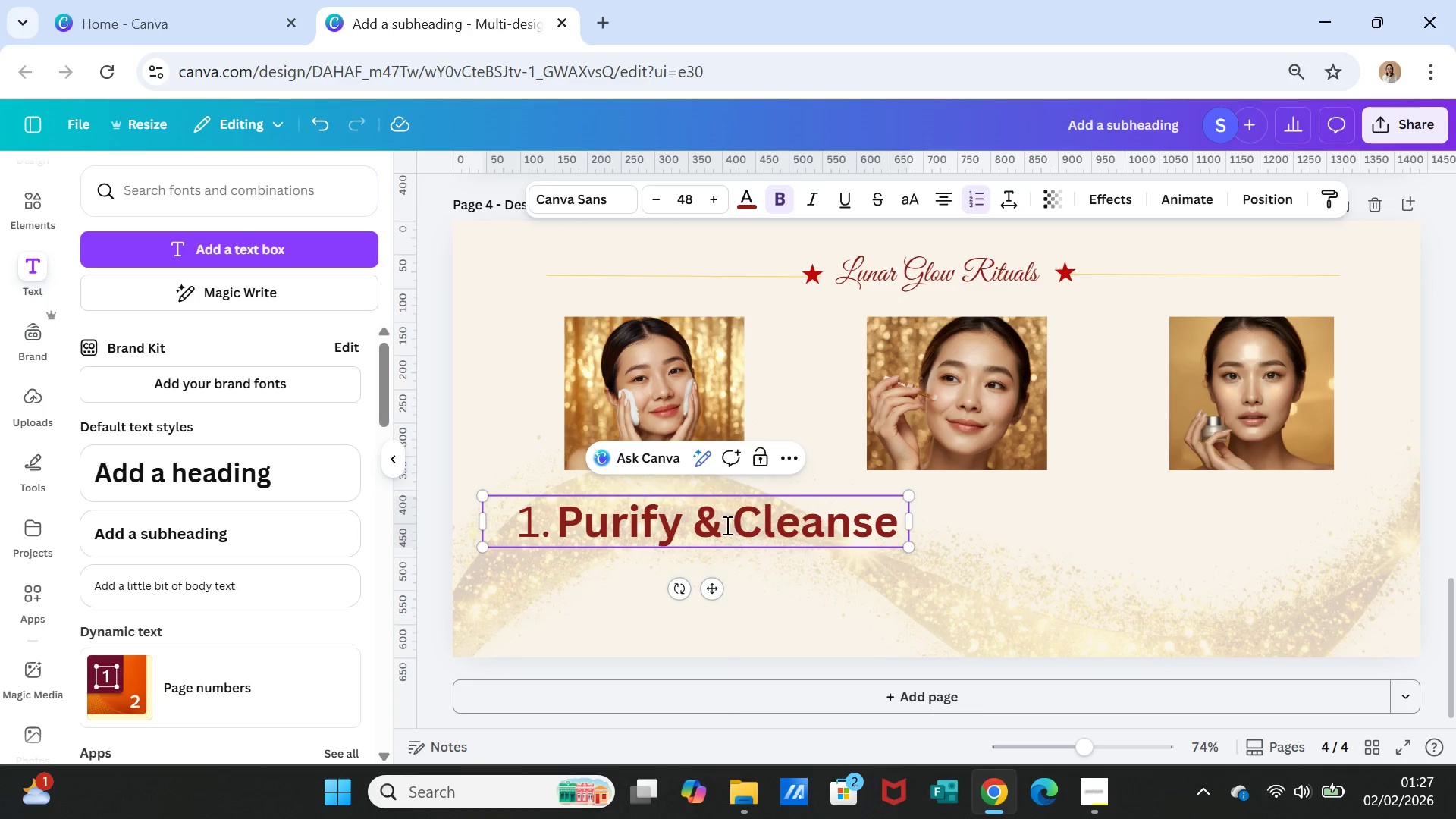 
double_click([726, 525])
 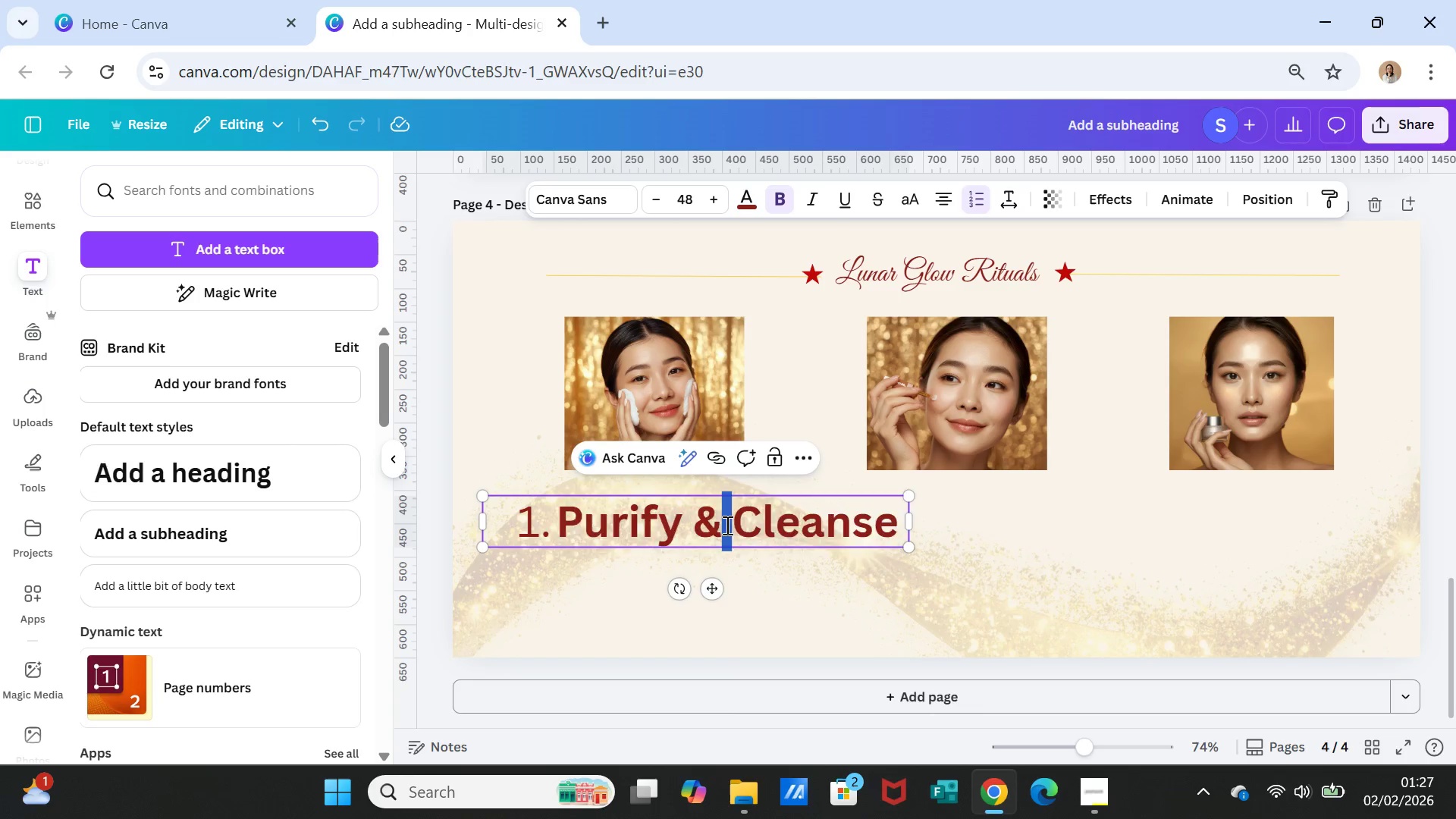 
triple_click([726, 525])
 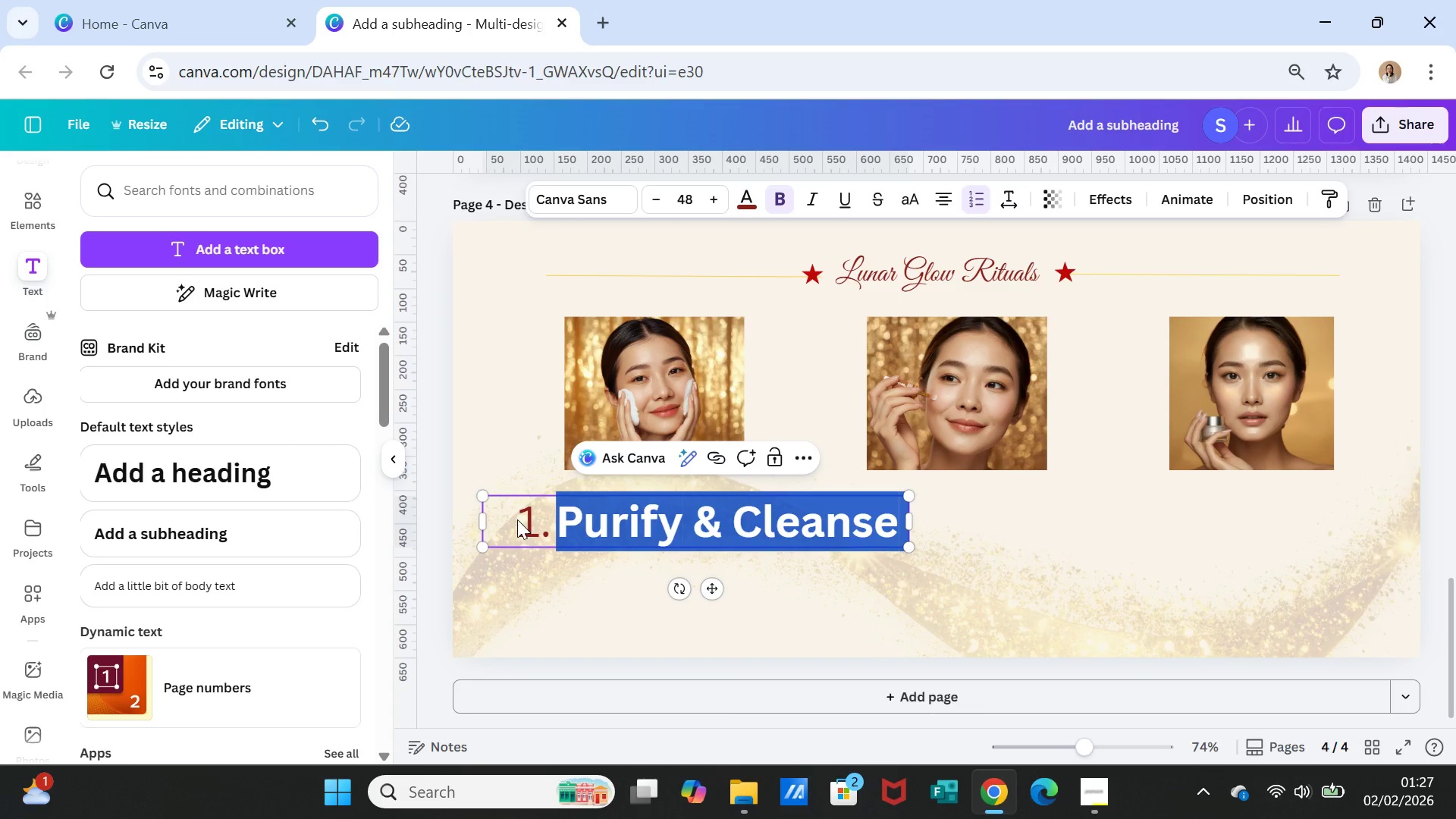 
double_click([517, 519])
 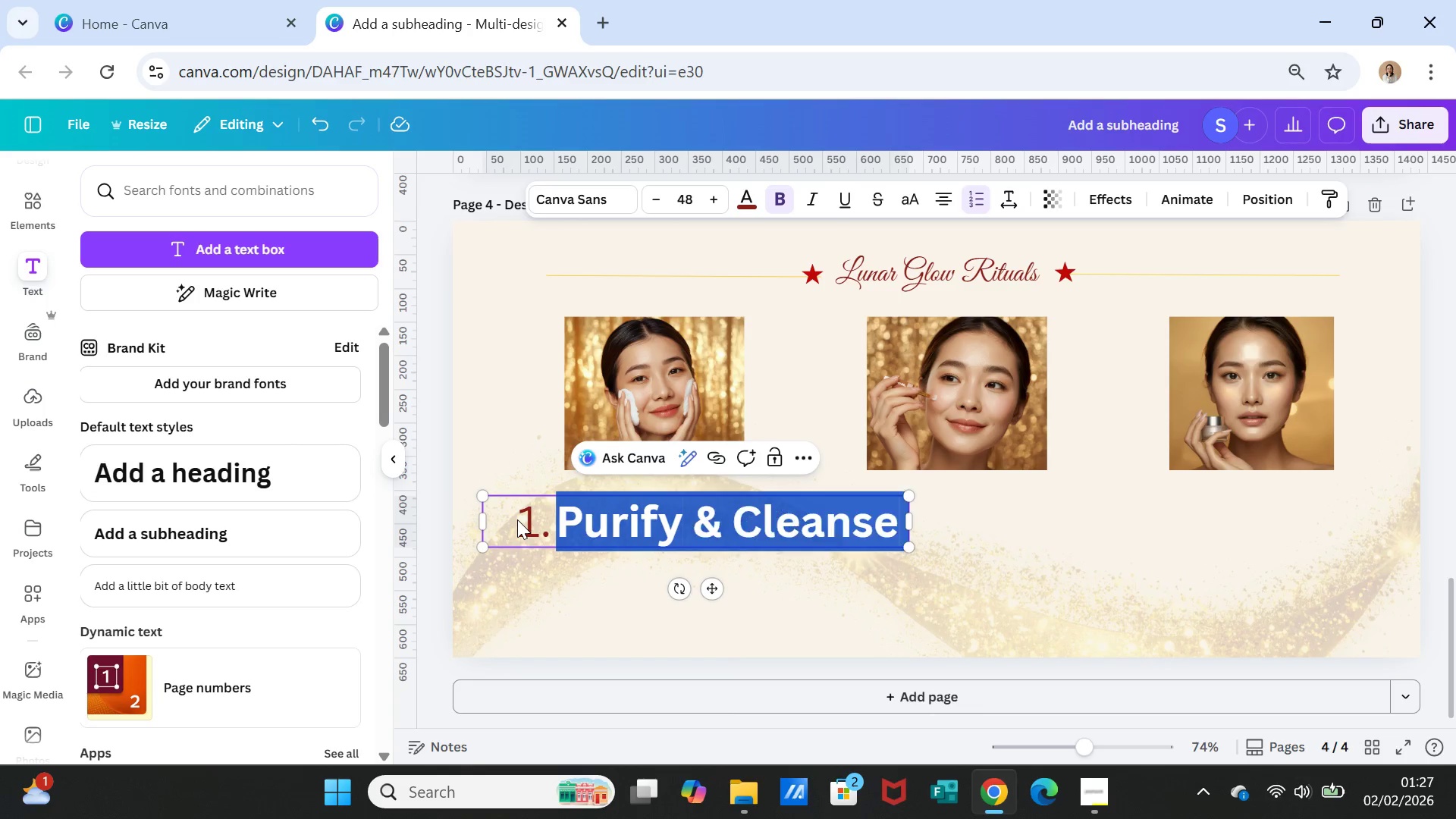 
triple_click([517, 519])
 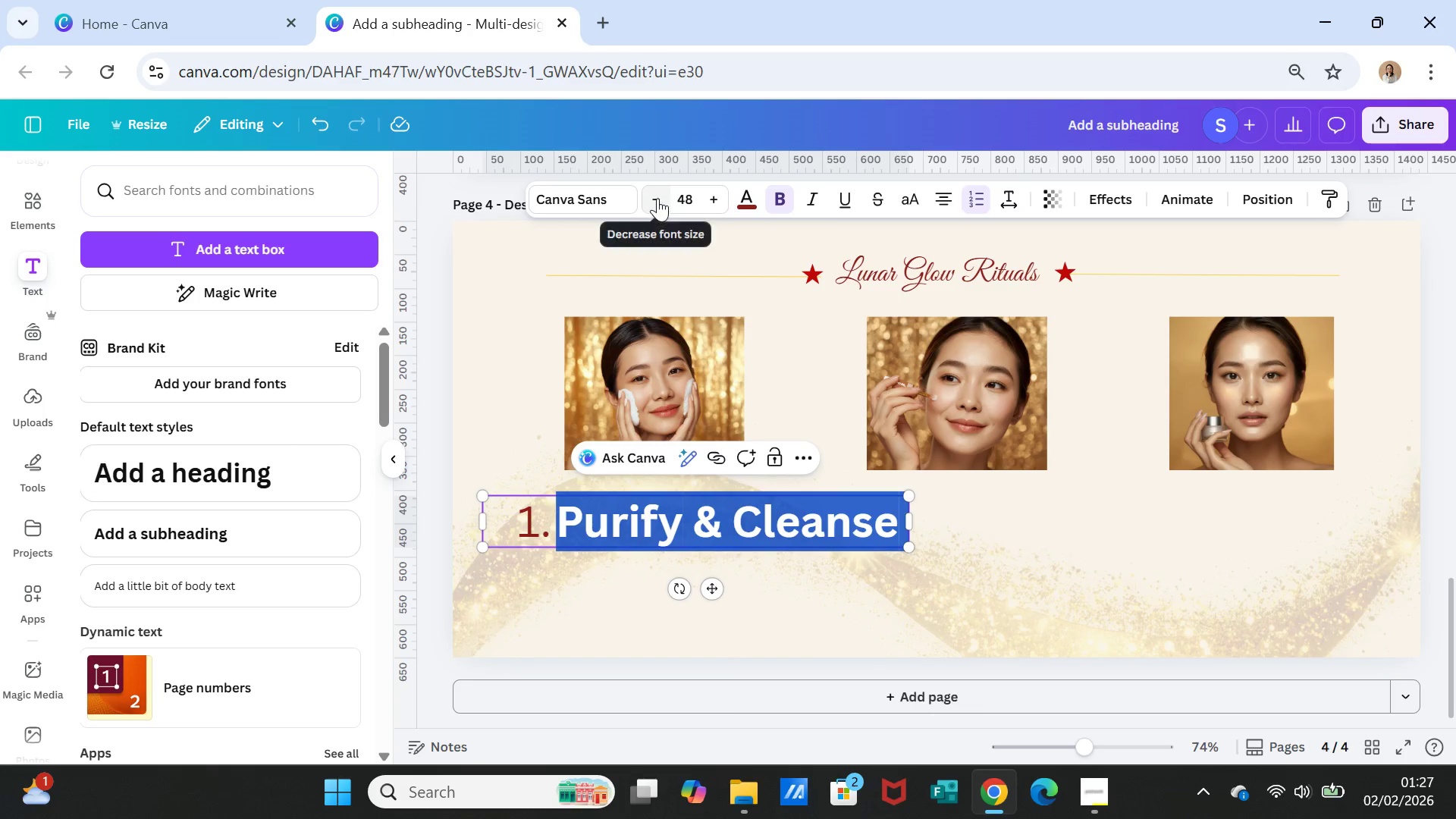 
left_click([608, 202])
 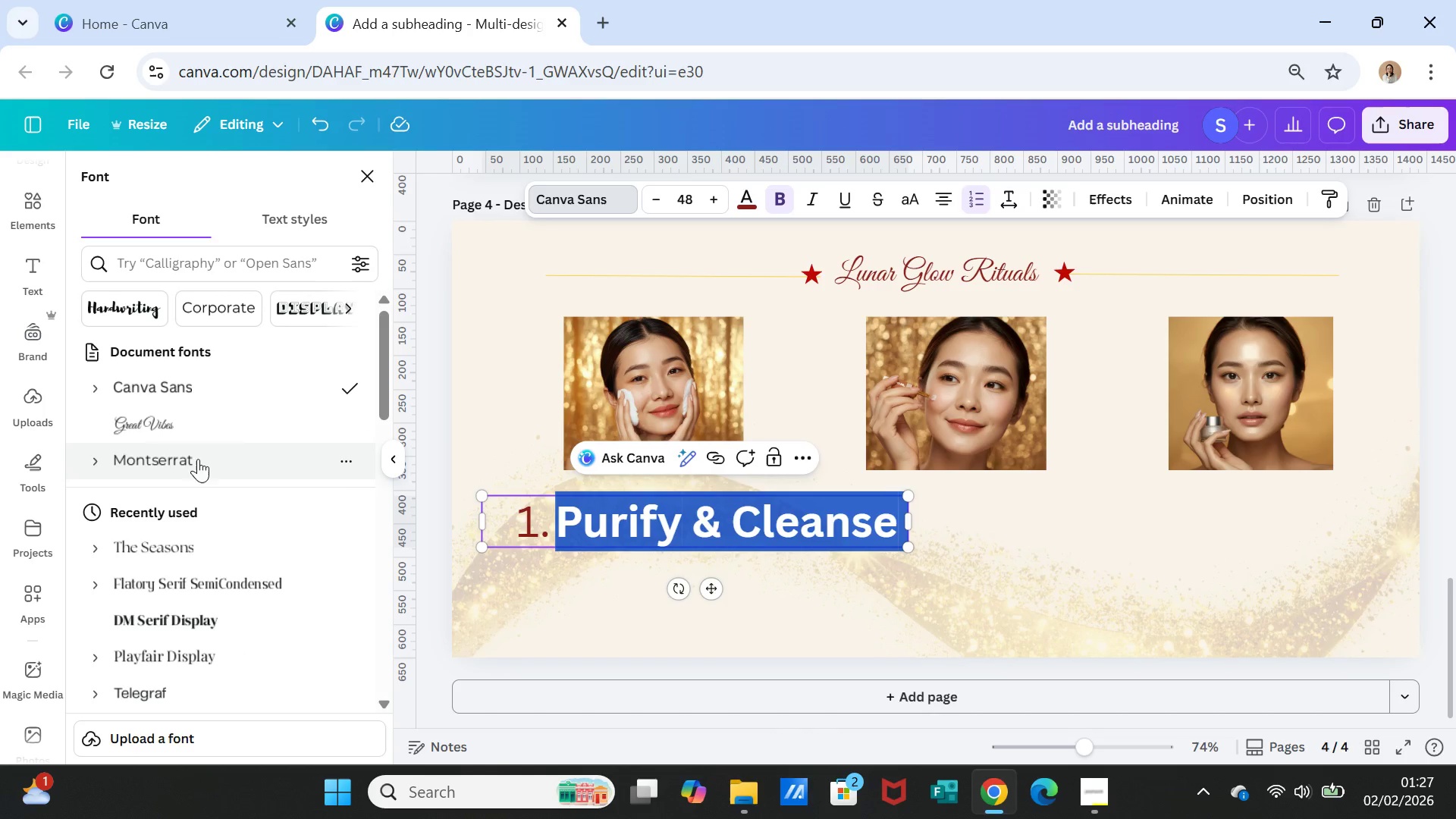 
left_click([203, 453])
 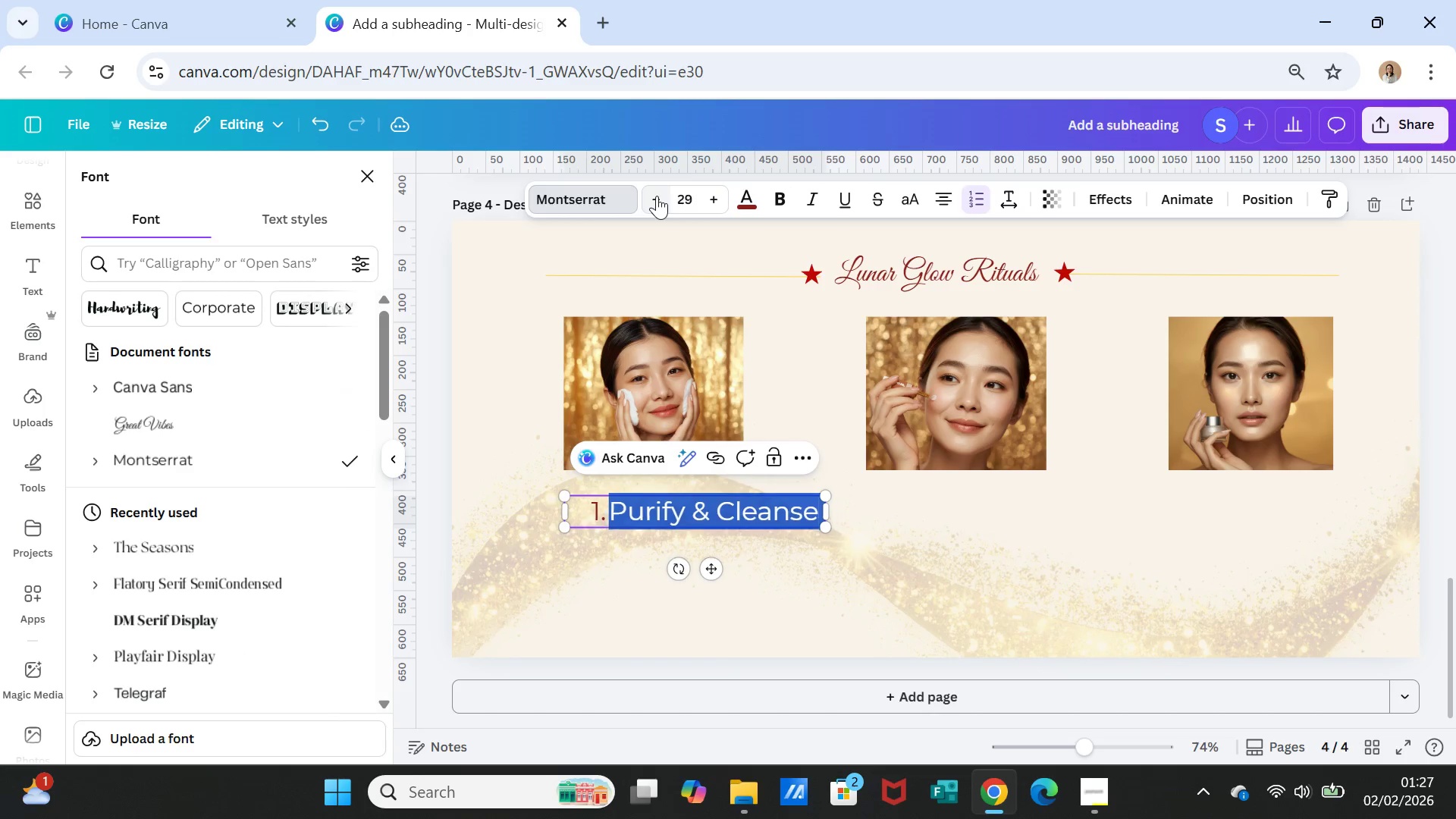 
wait(5.25)
 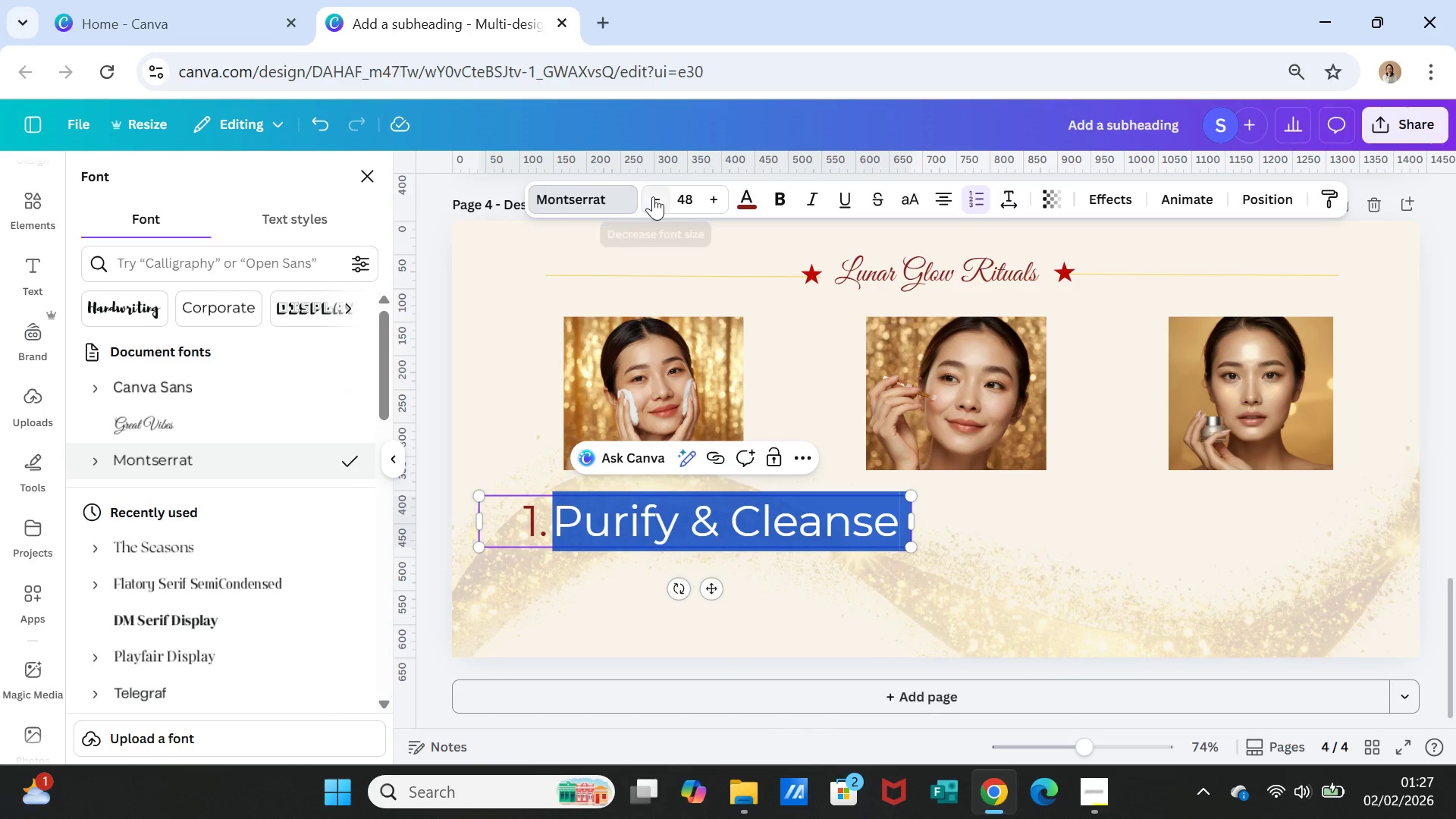 
double_click([654, 198])
 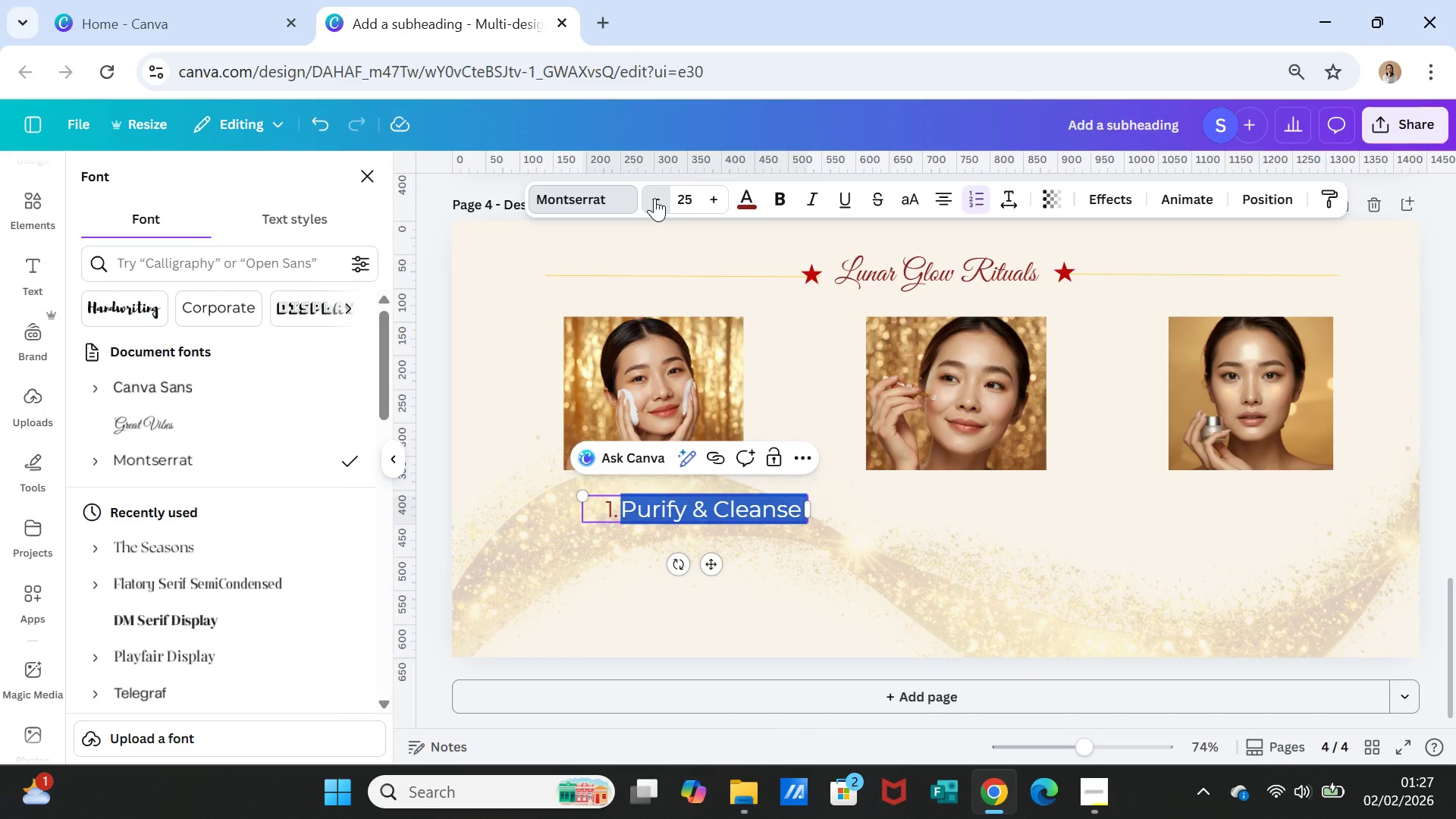 
double_click([654, 198])
 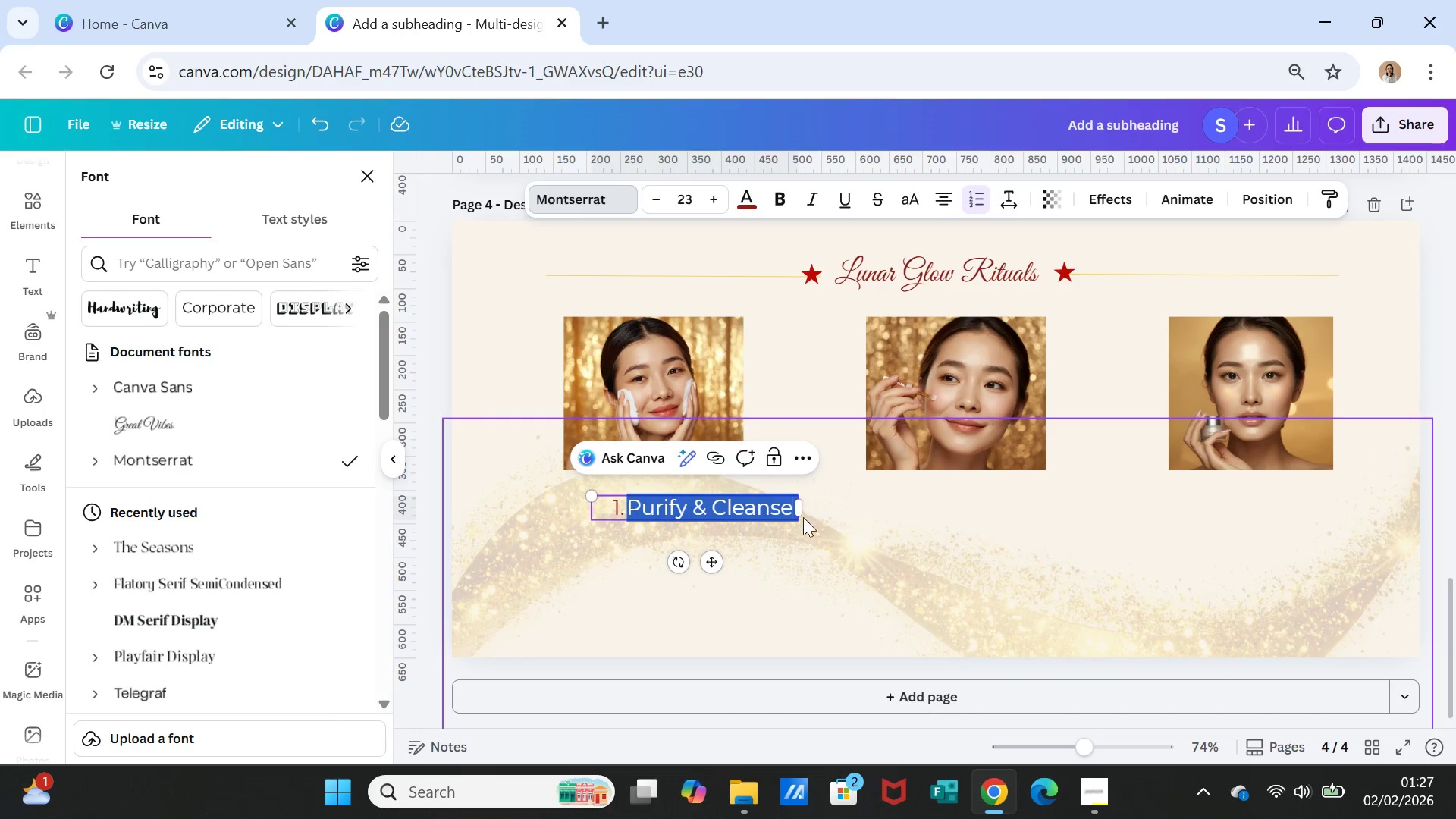 
left_click([694, 514])
 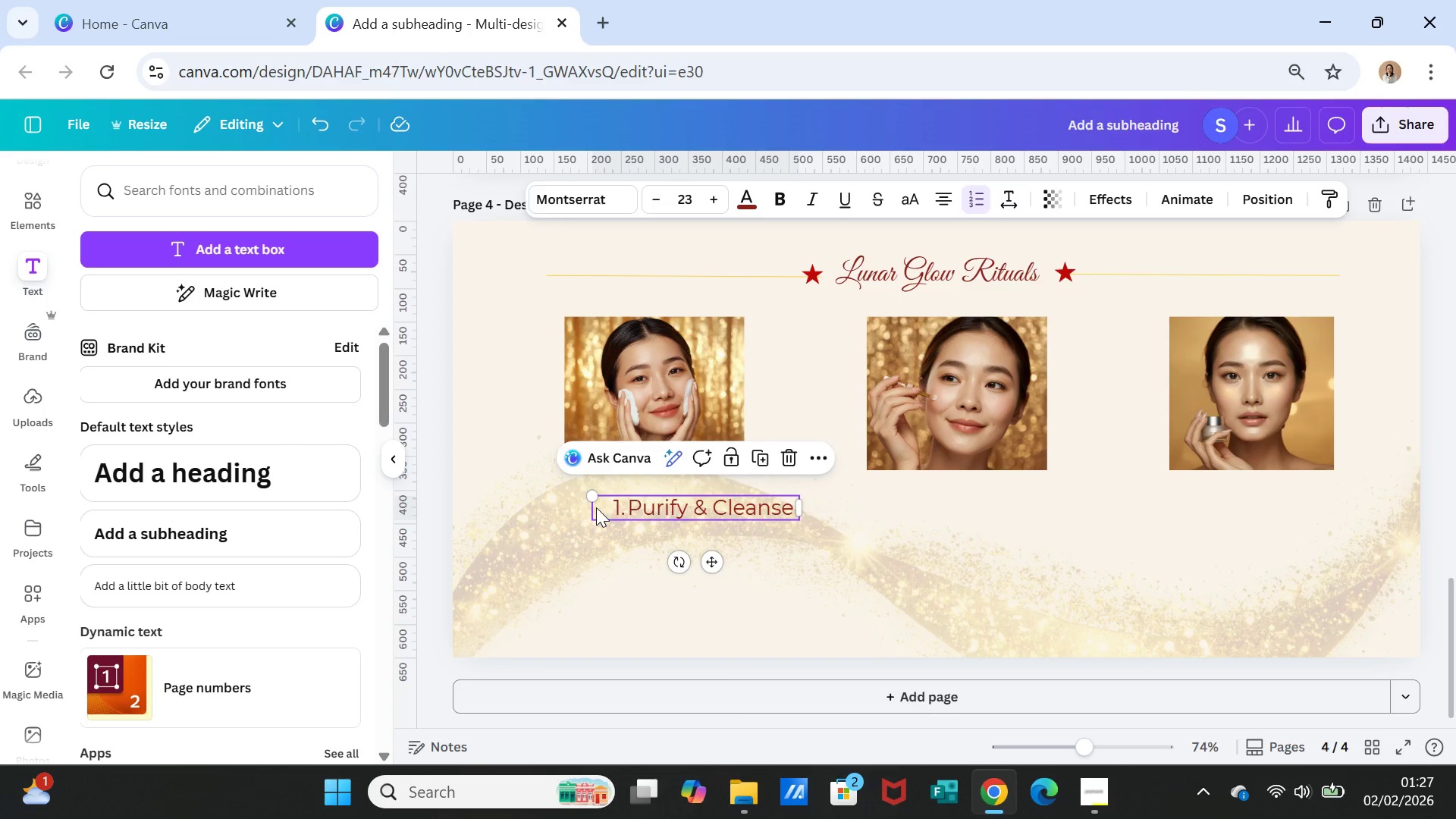 
left_click_drag(start_coordinate=[747, 510], to_coordinate=[699, 505])
 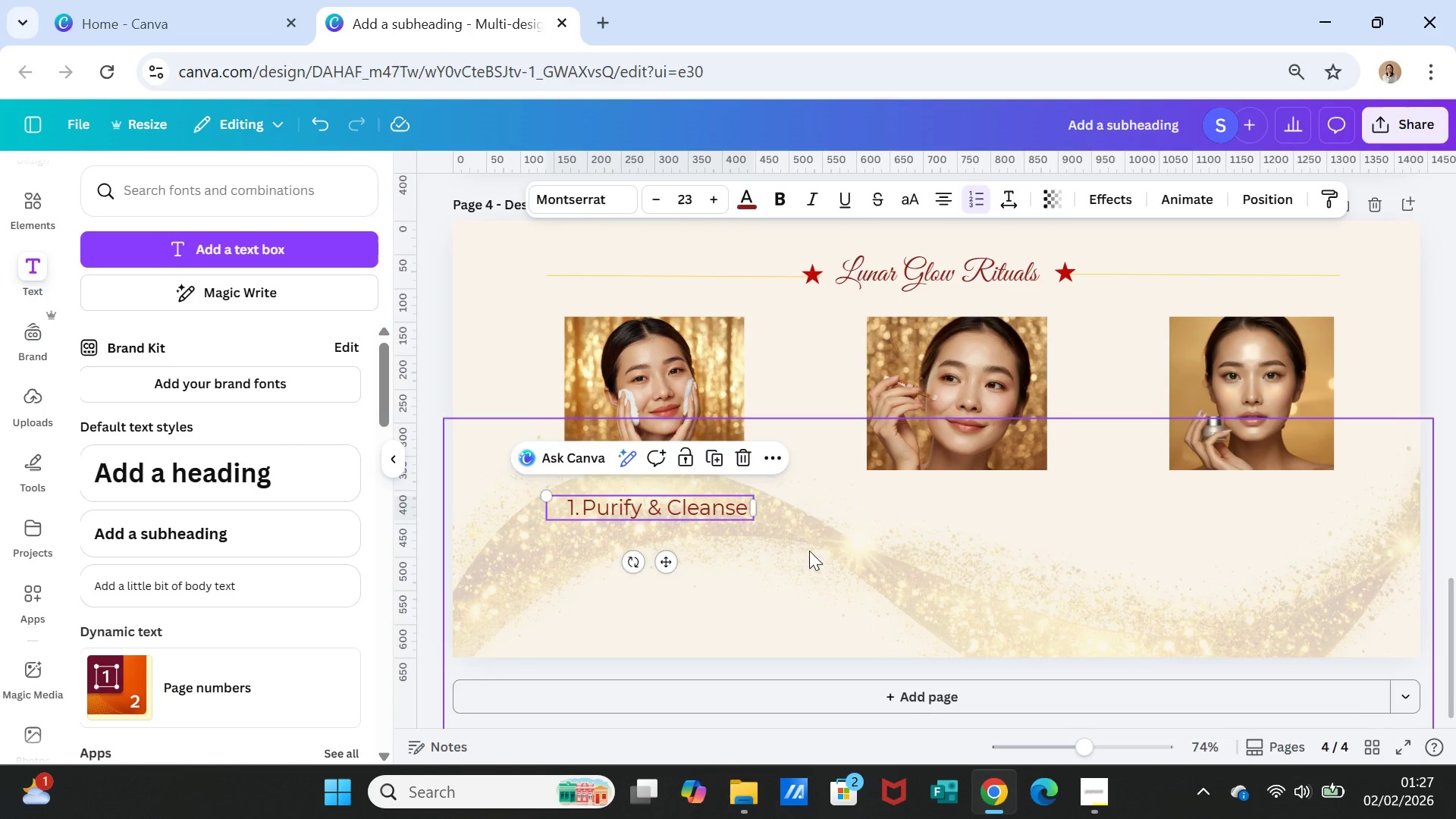 
left_click([809, 551])
 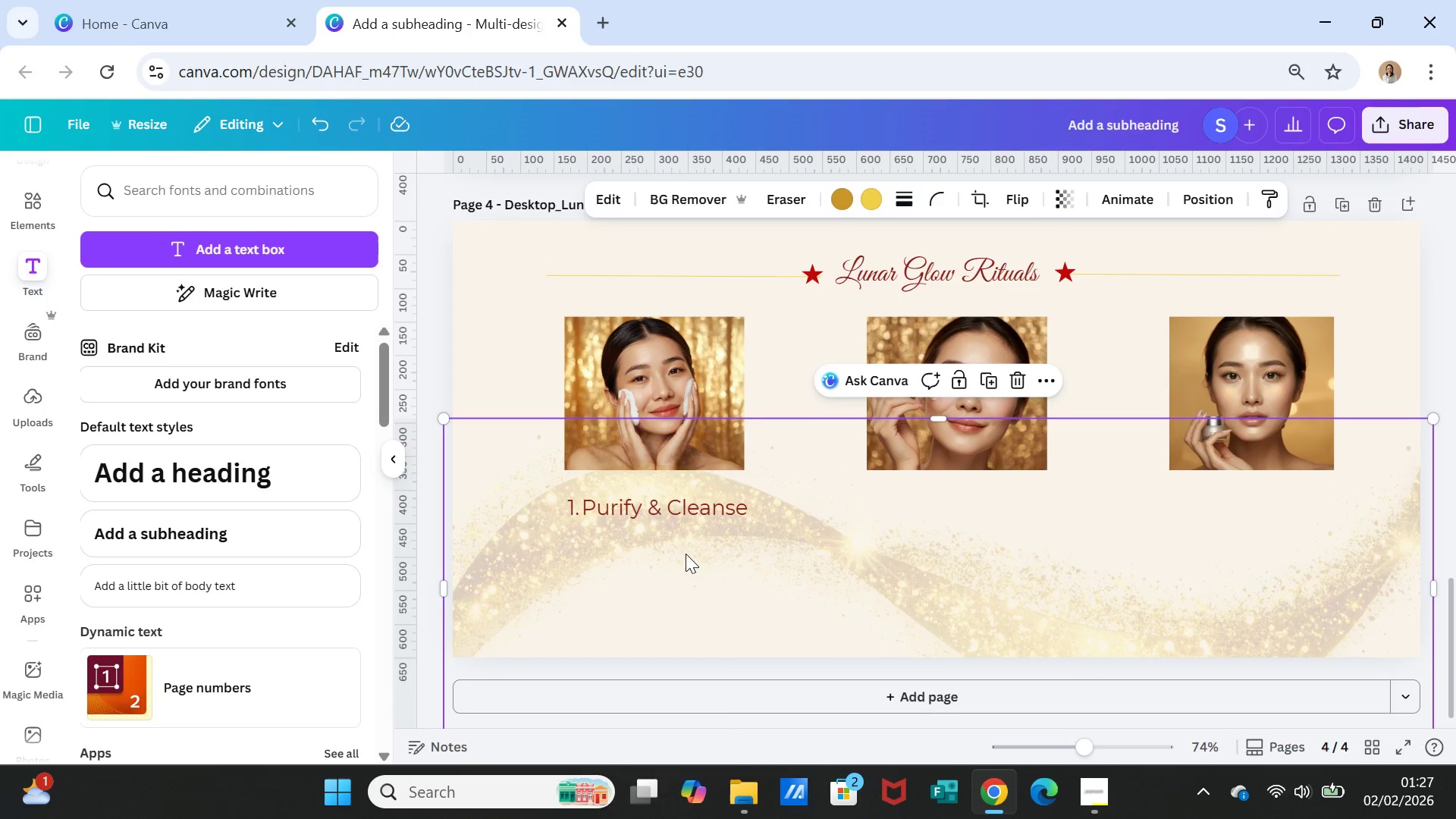 
left_click([662, 514])
 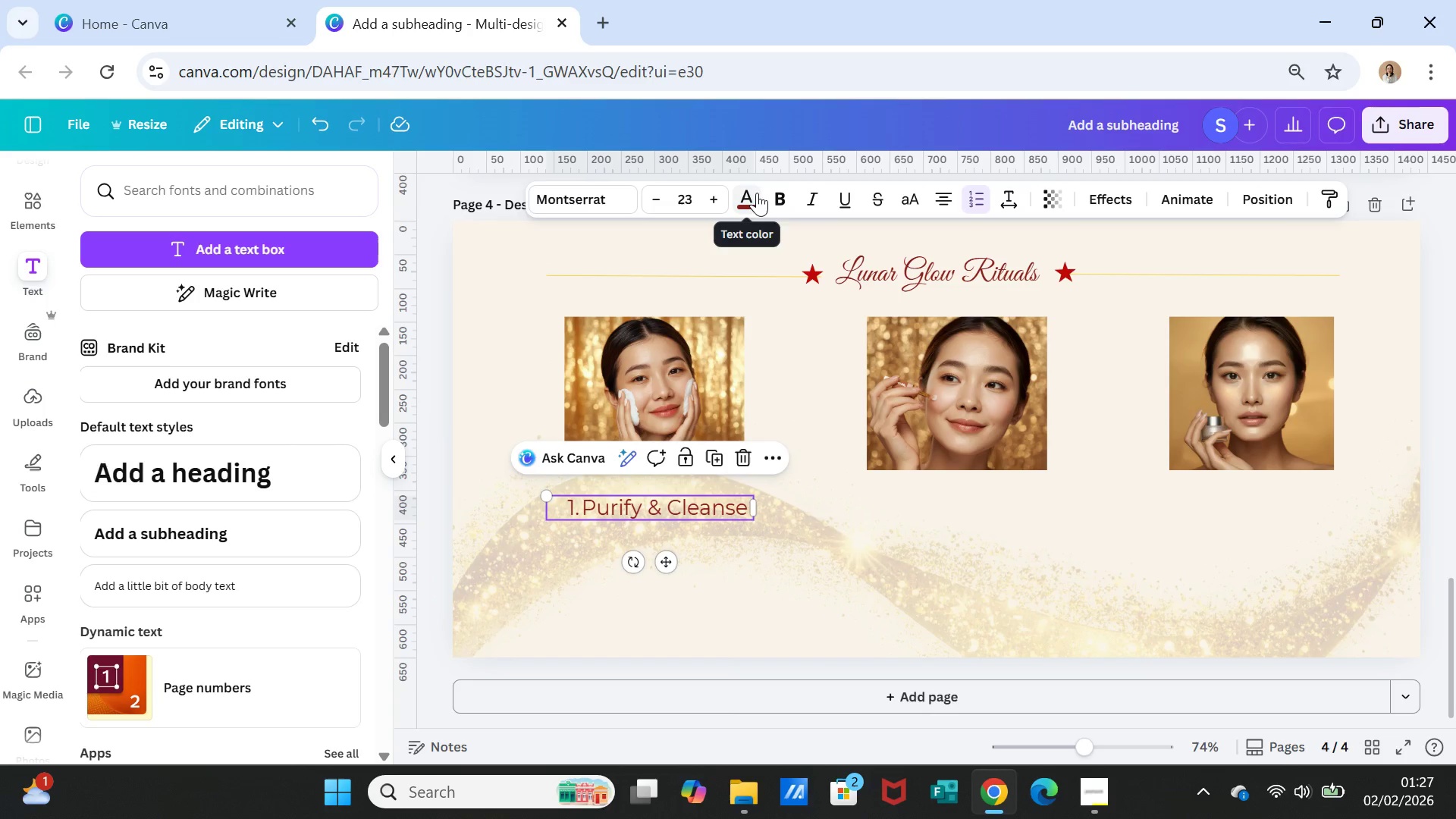 
left_click([777, 193])
 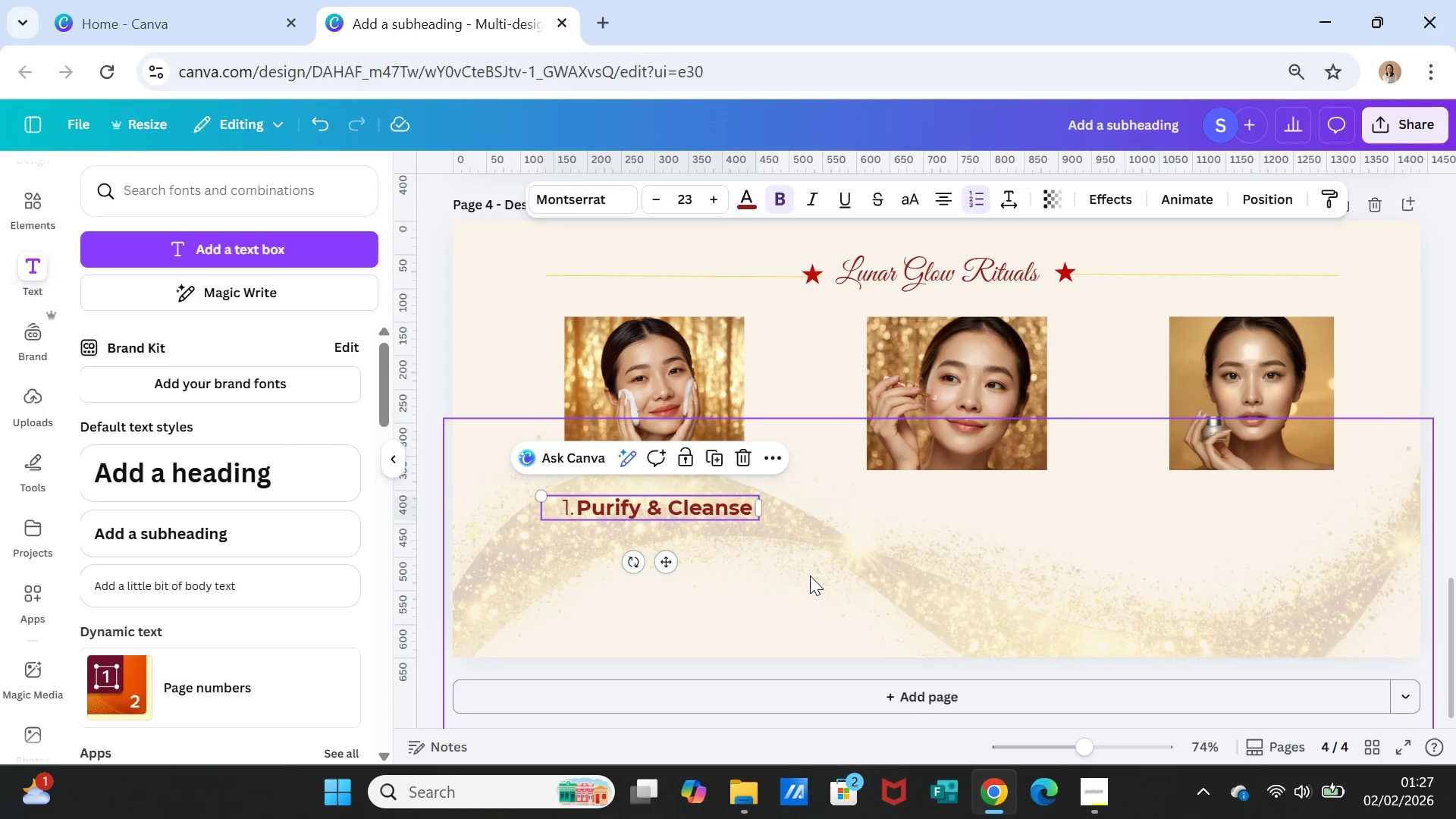 
left_click([810, 579])
 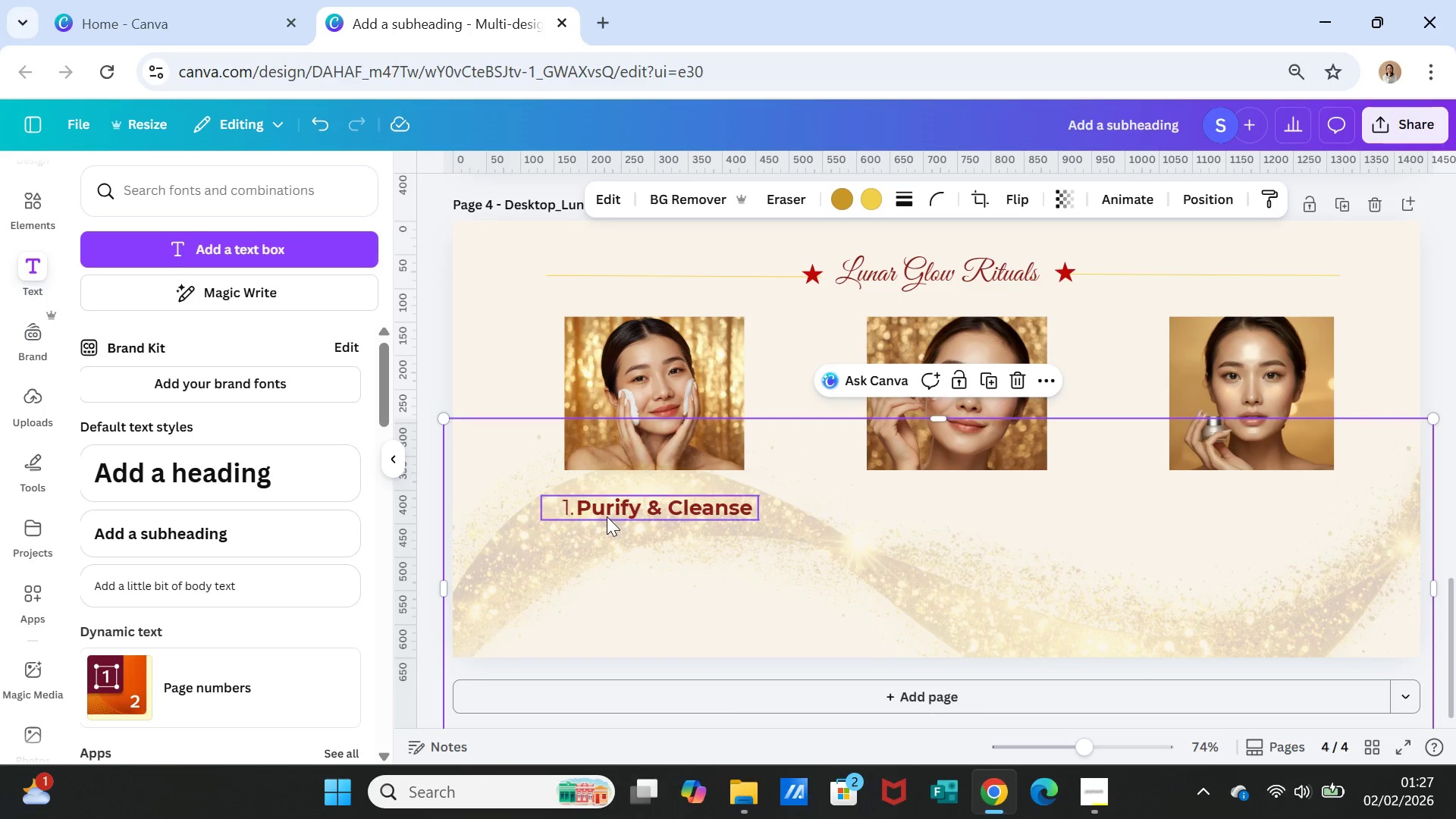 
left_click([605, 515])
 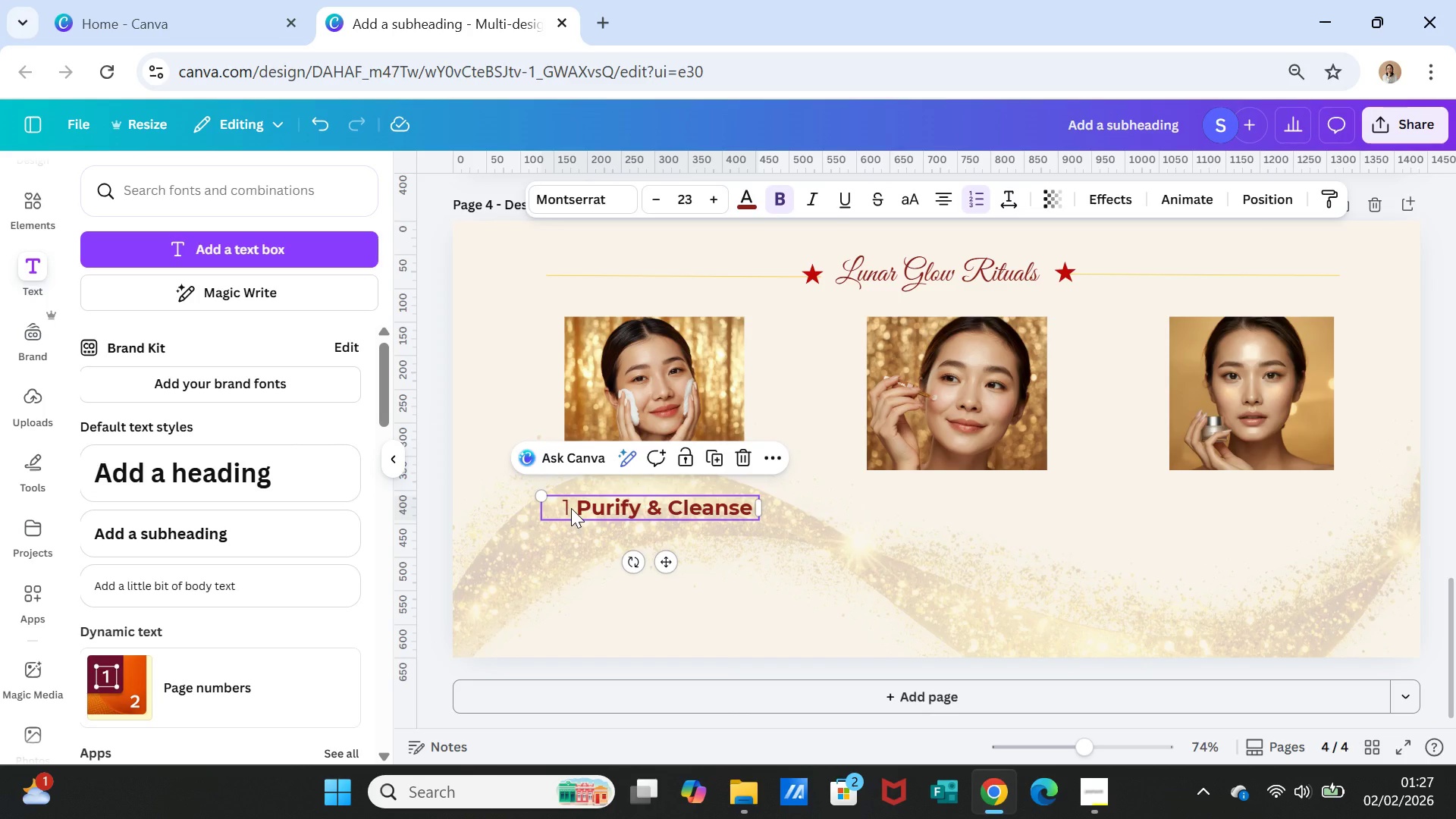 
double_click([571, 508])
 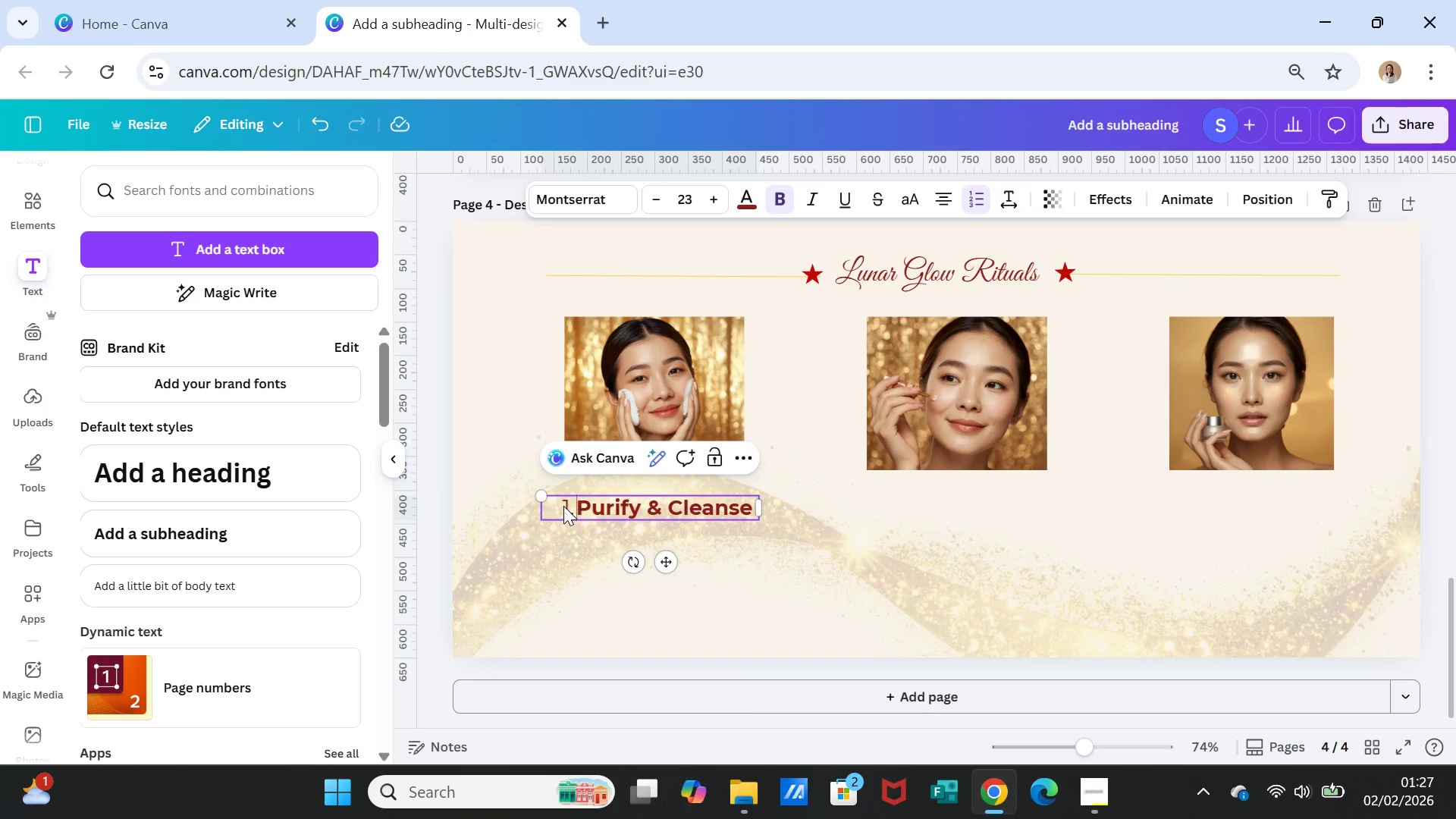 
double_click([563, 506])
 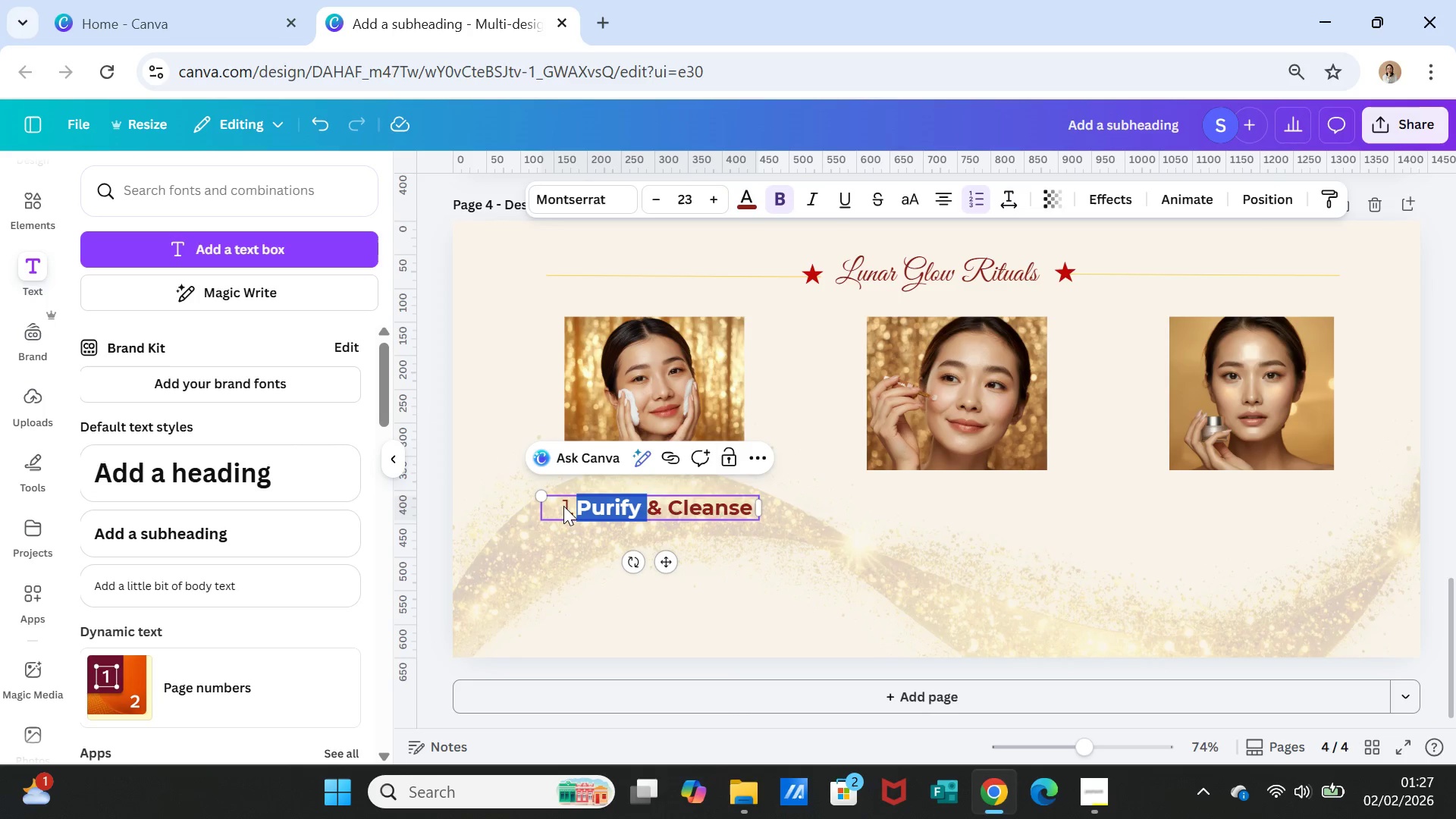 
triple_click([563, 506])
 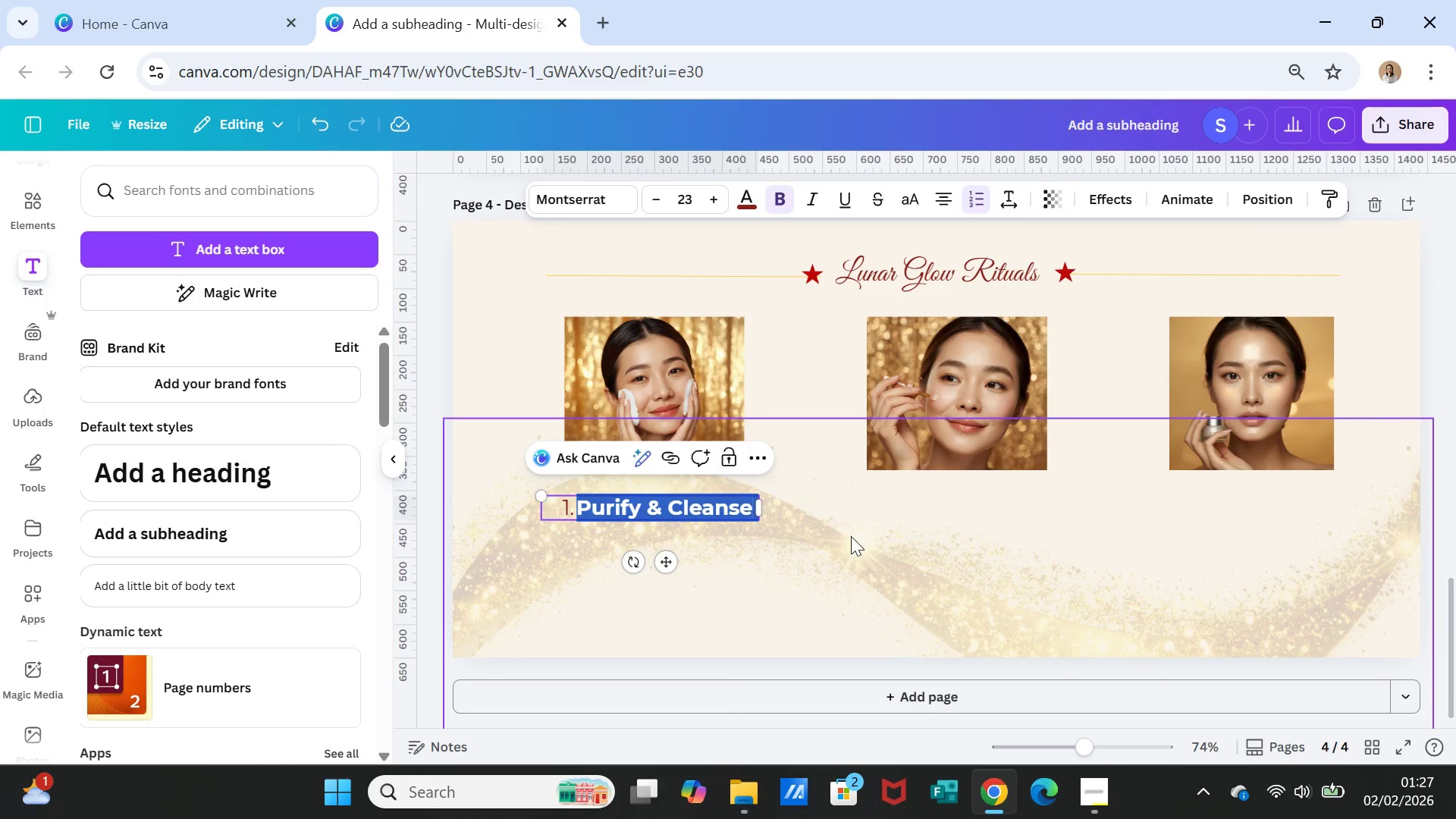 
left_click([852, 536])
 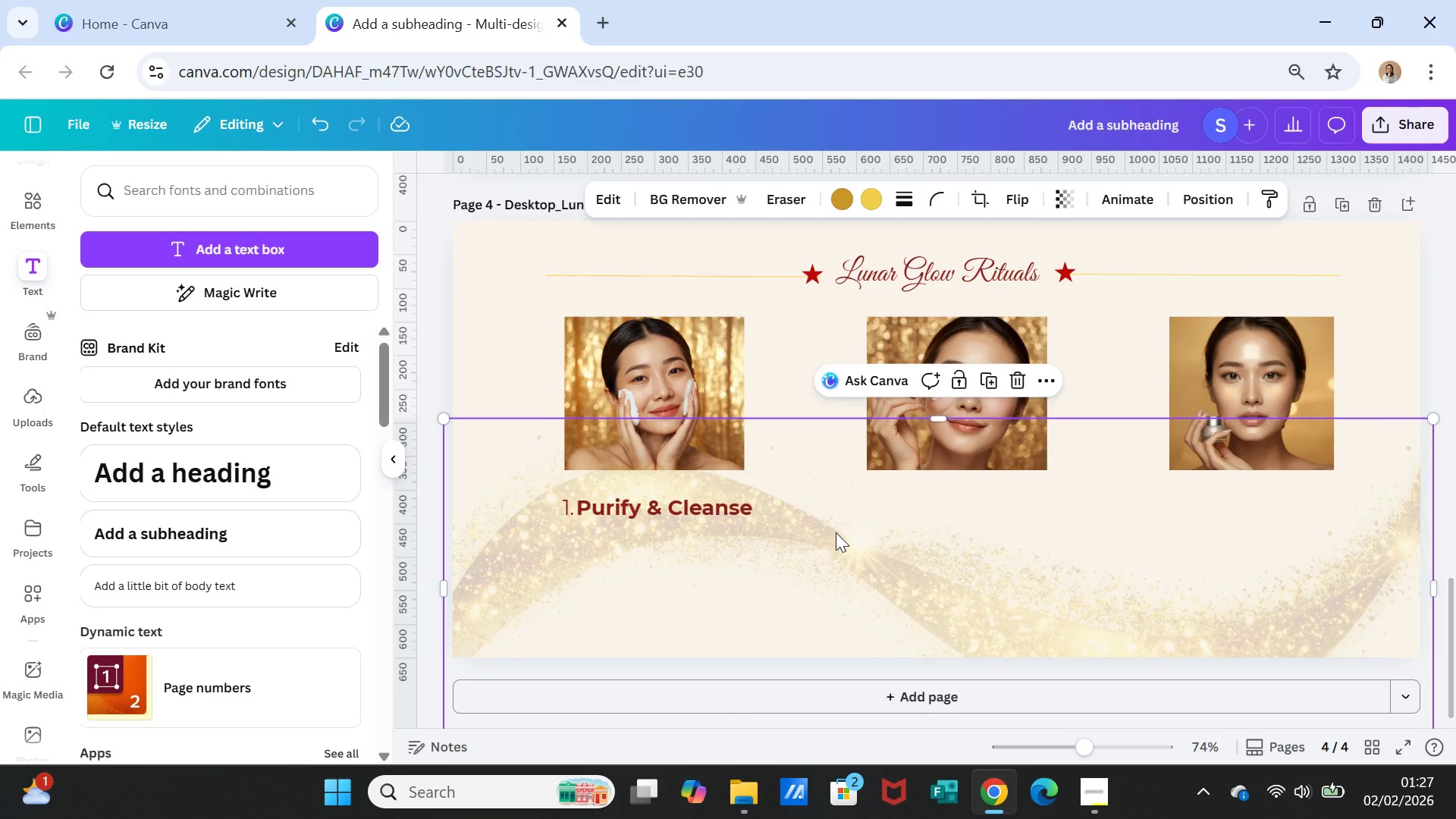 
wait(5.78)
 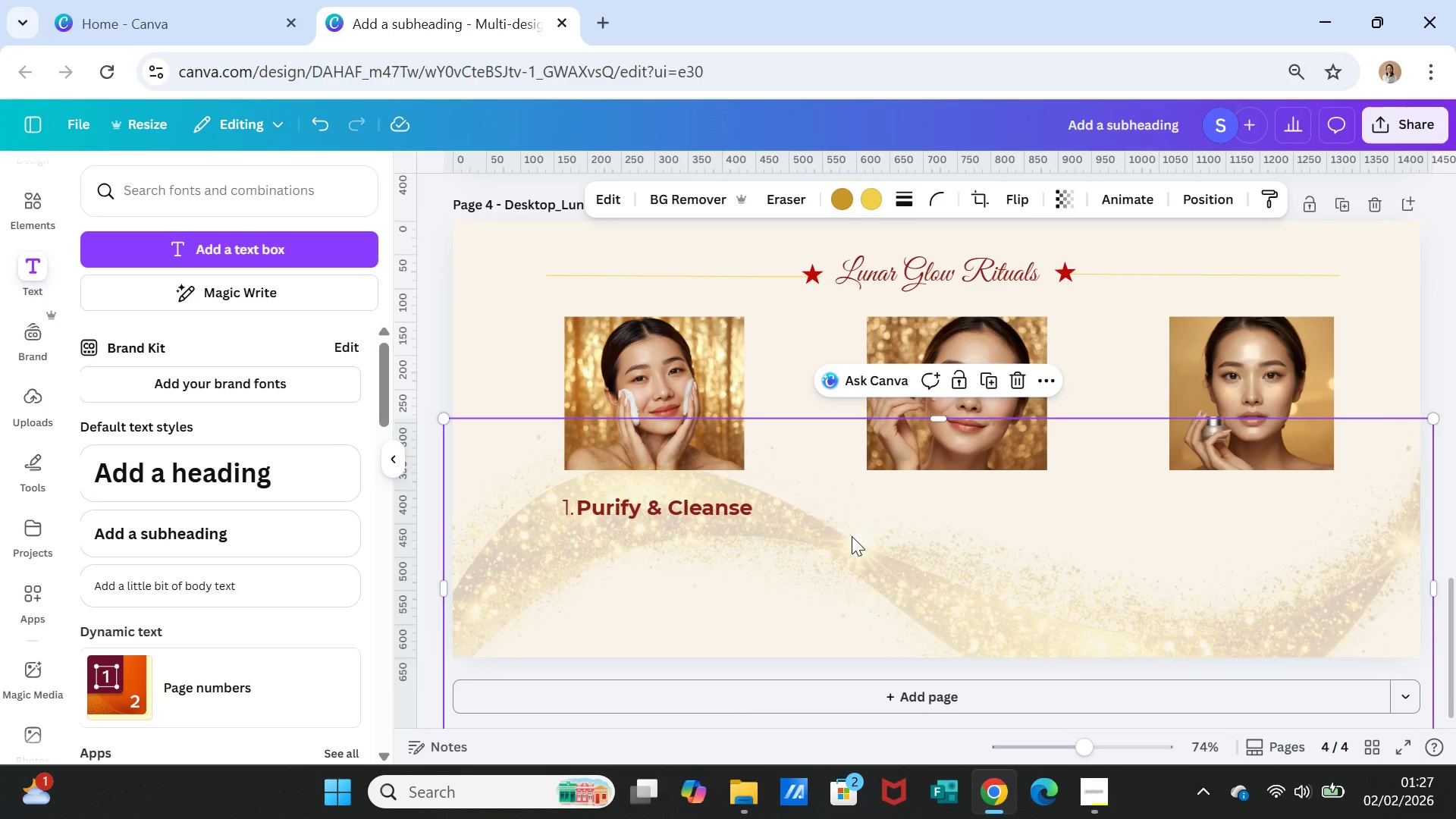 
double_click([596, 507])
 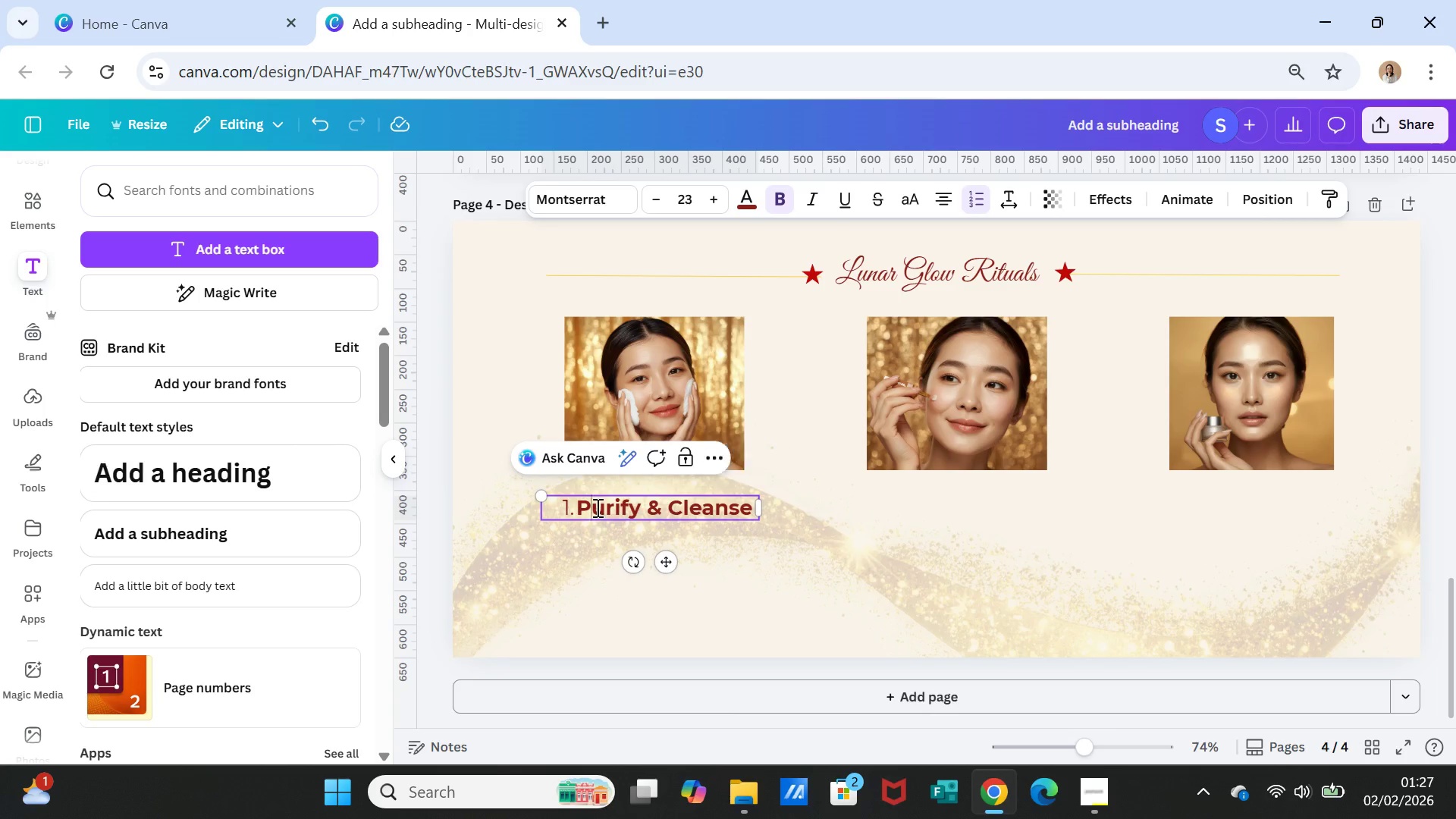 
triple_click([596, 507])
 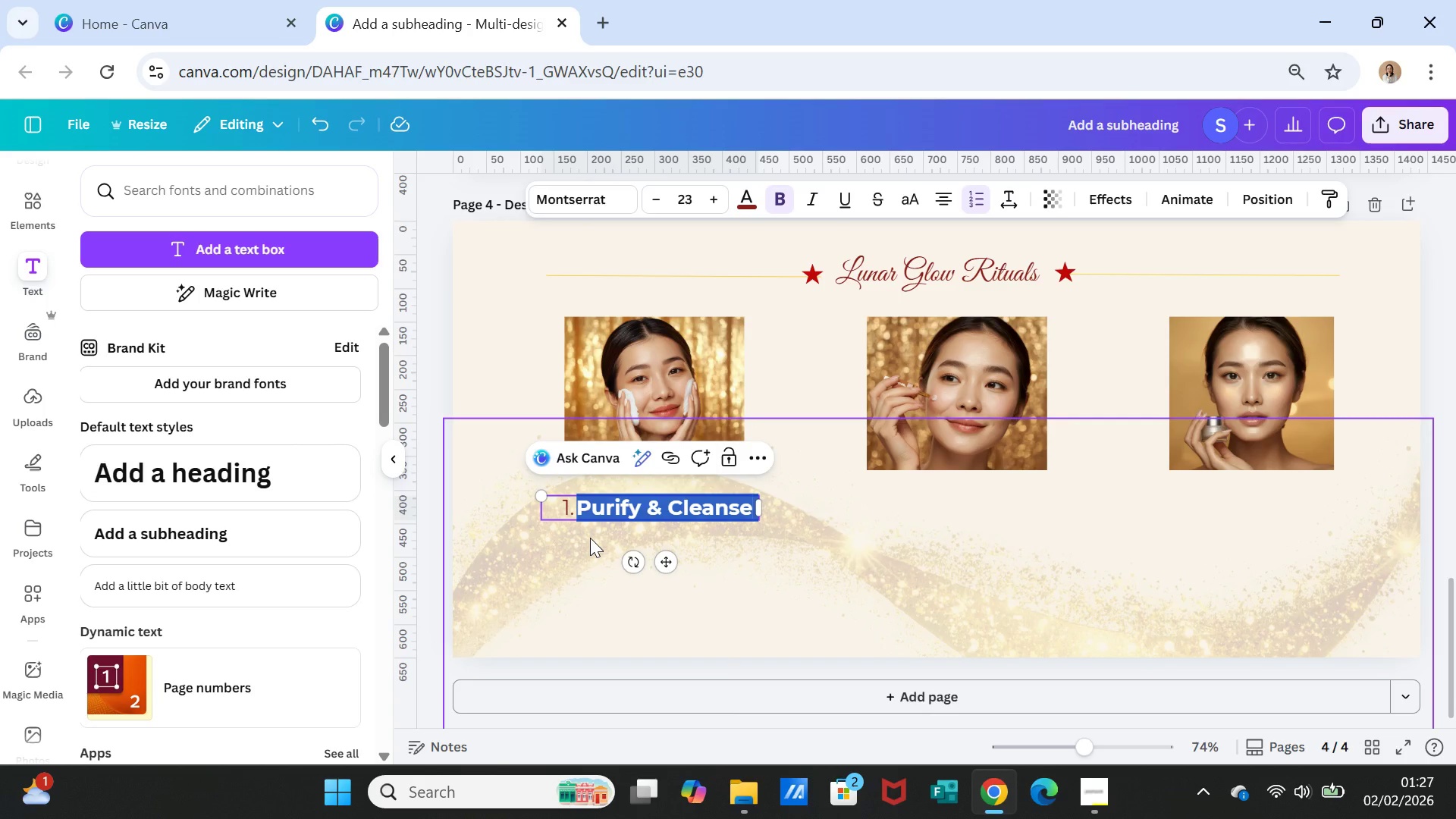 
key(ArrowLeft)
 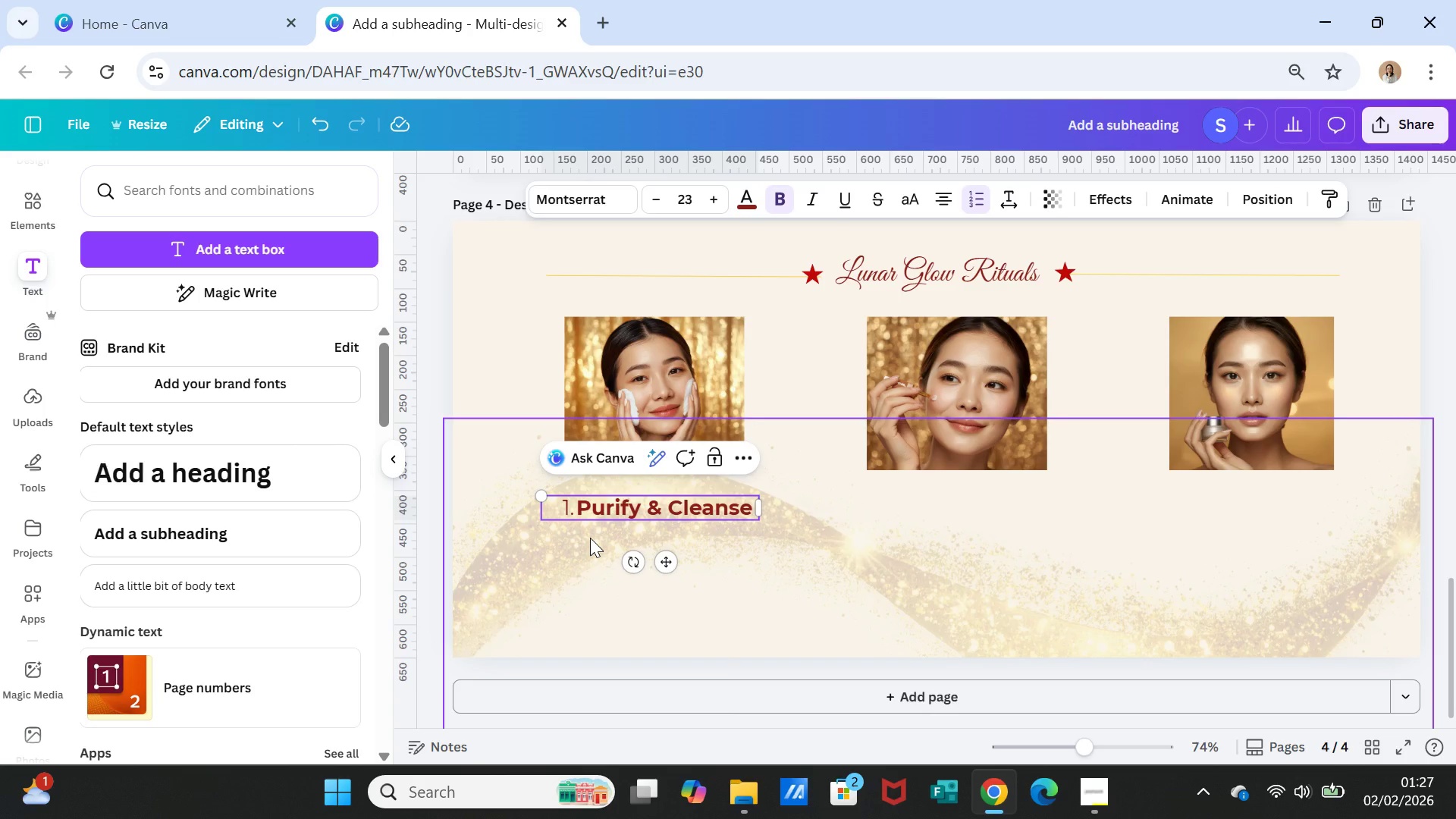 
key(Backspace)
 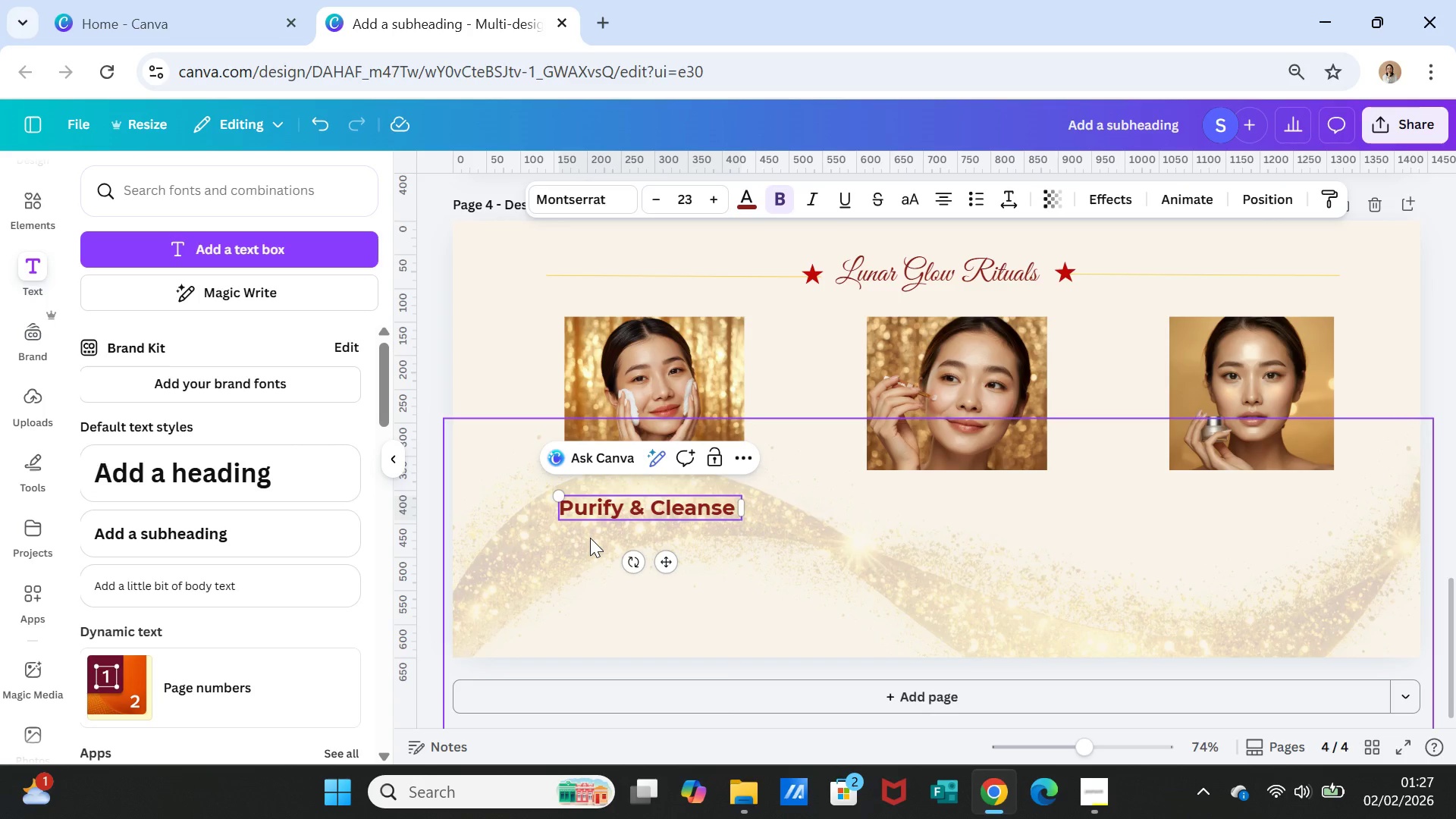 
key(1)
 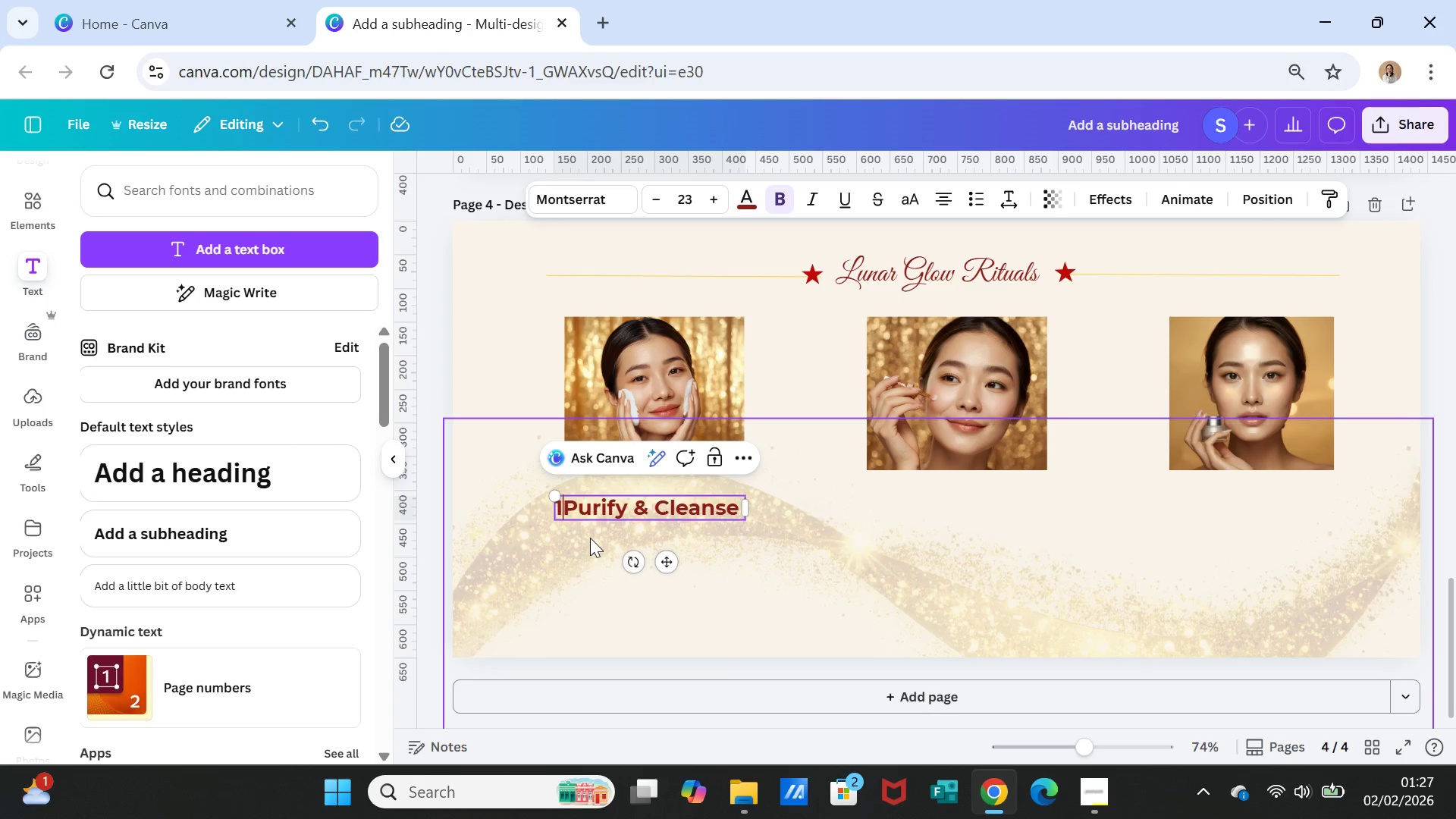 
key(Period)
 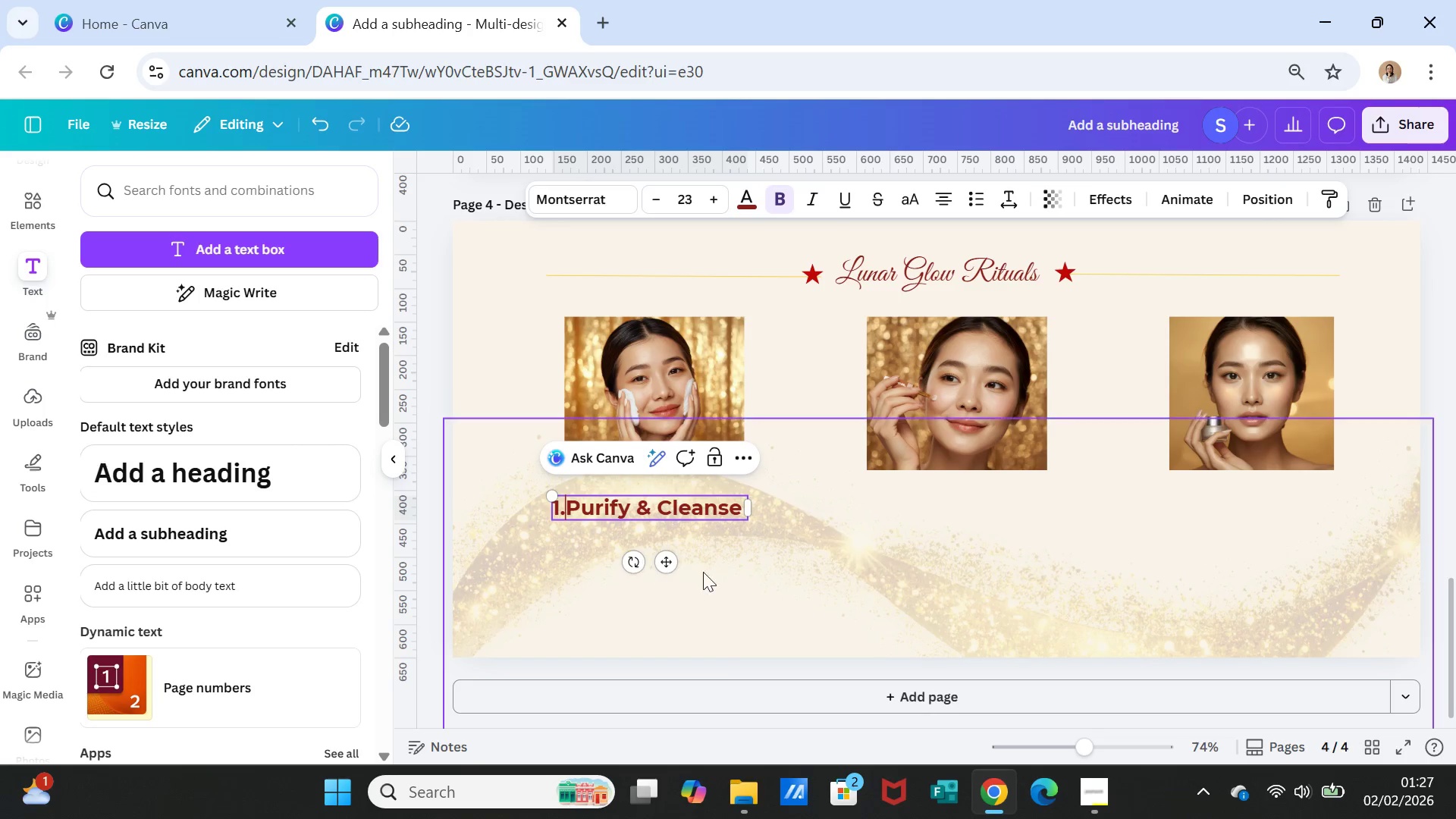 
key(Space)
 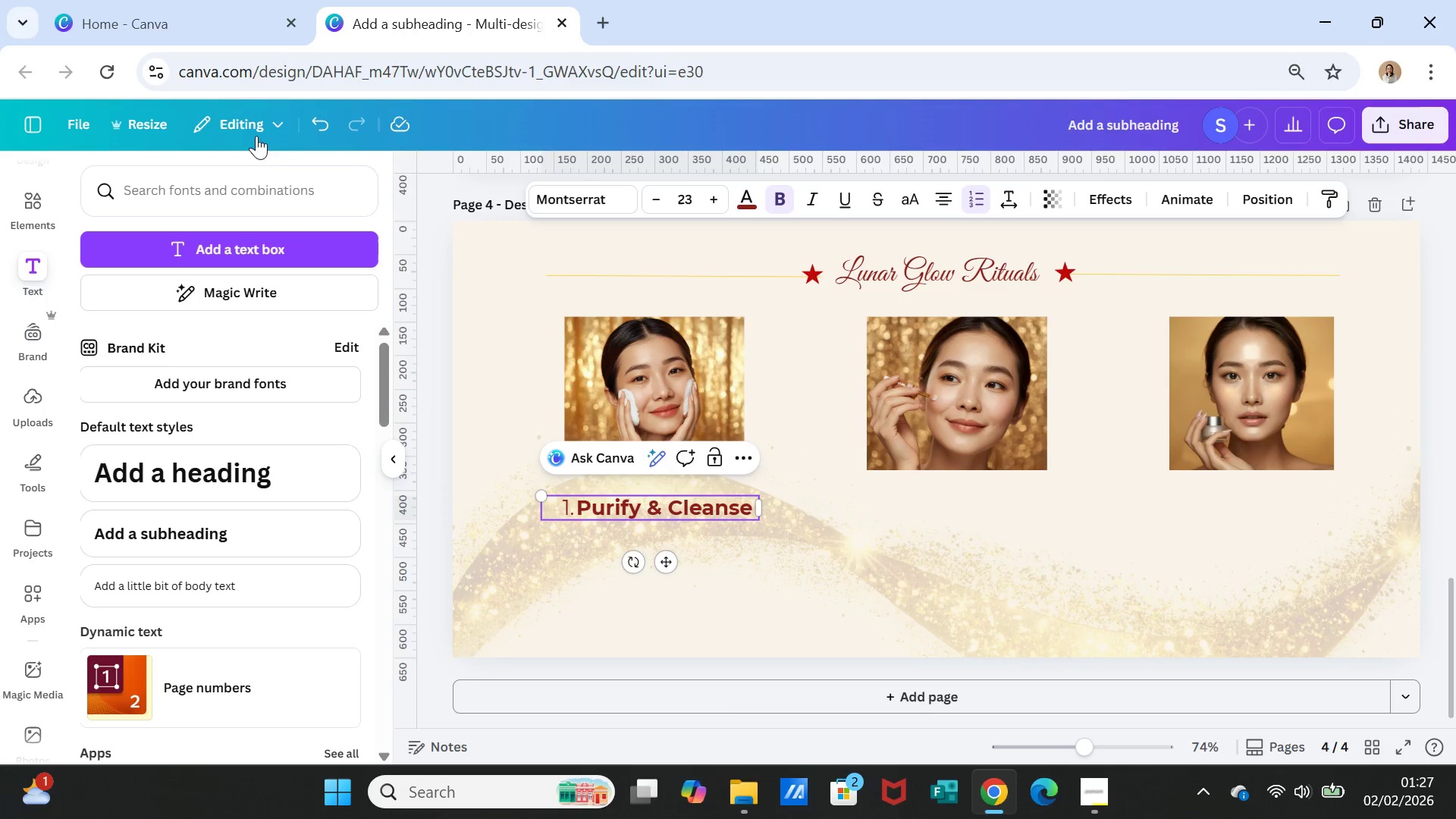 
left_click([318, 116])
 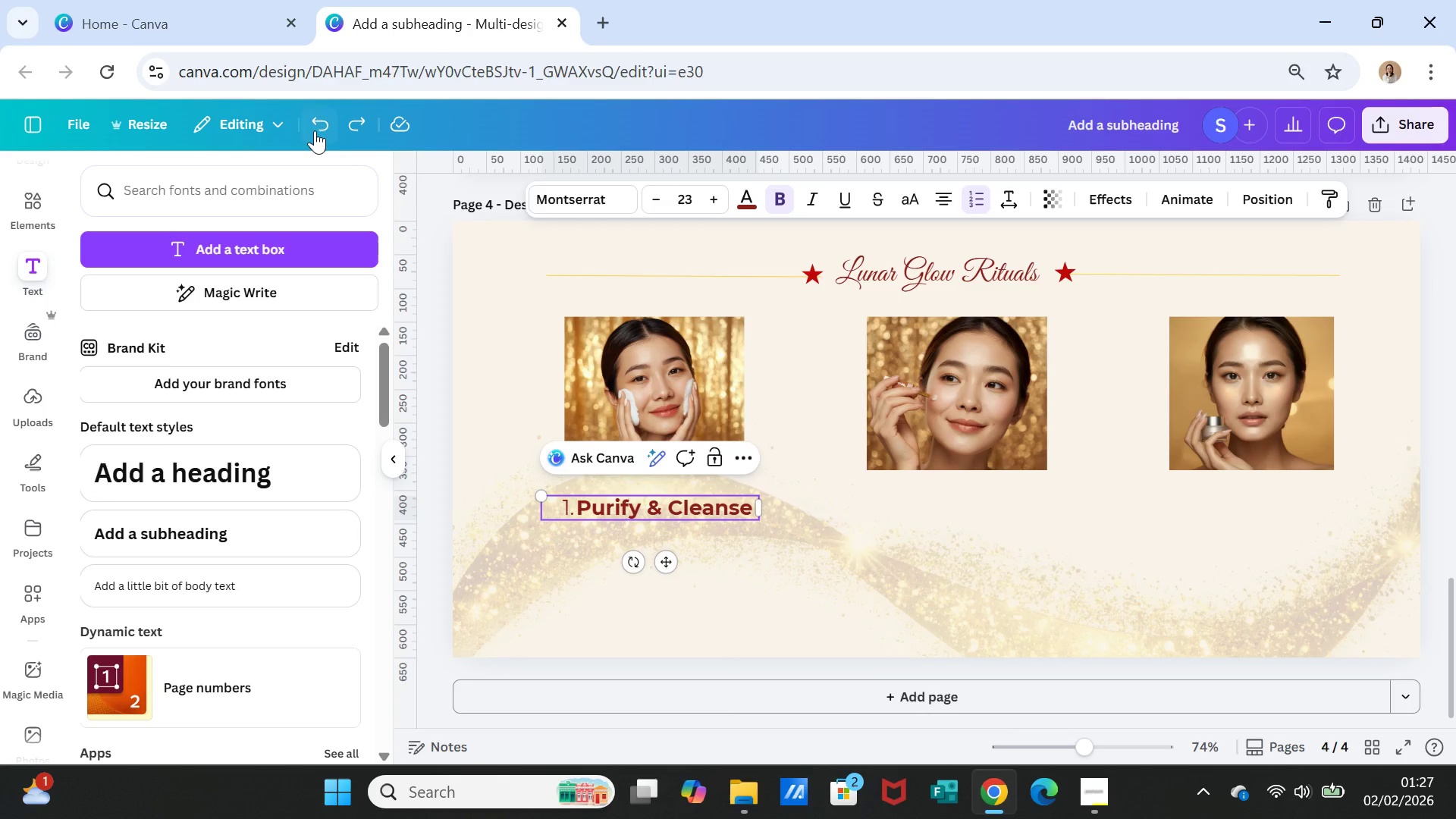 
left_click([315, 106])
 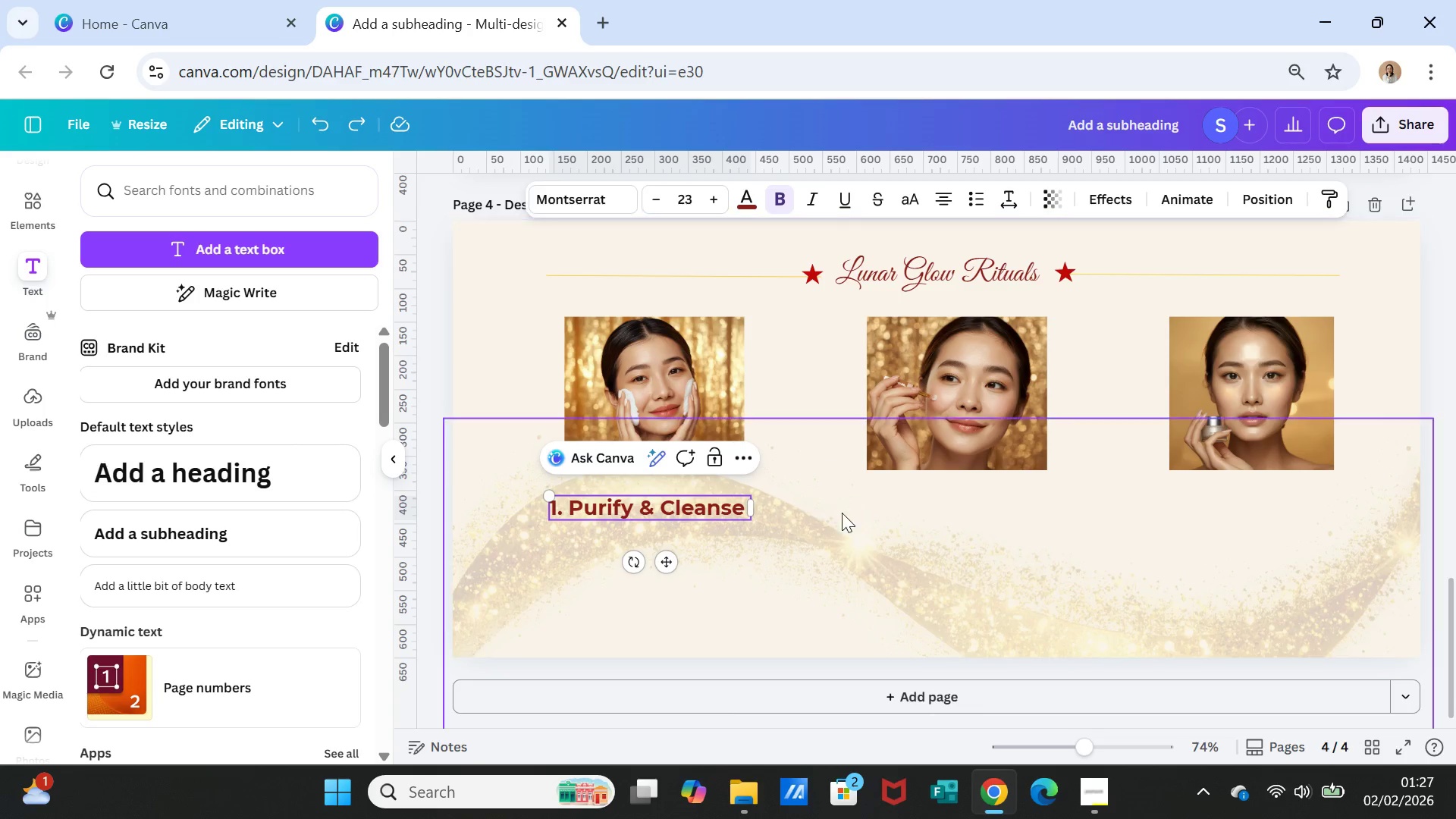 
left_click([868, 542])
 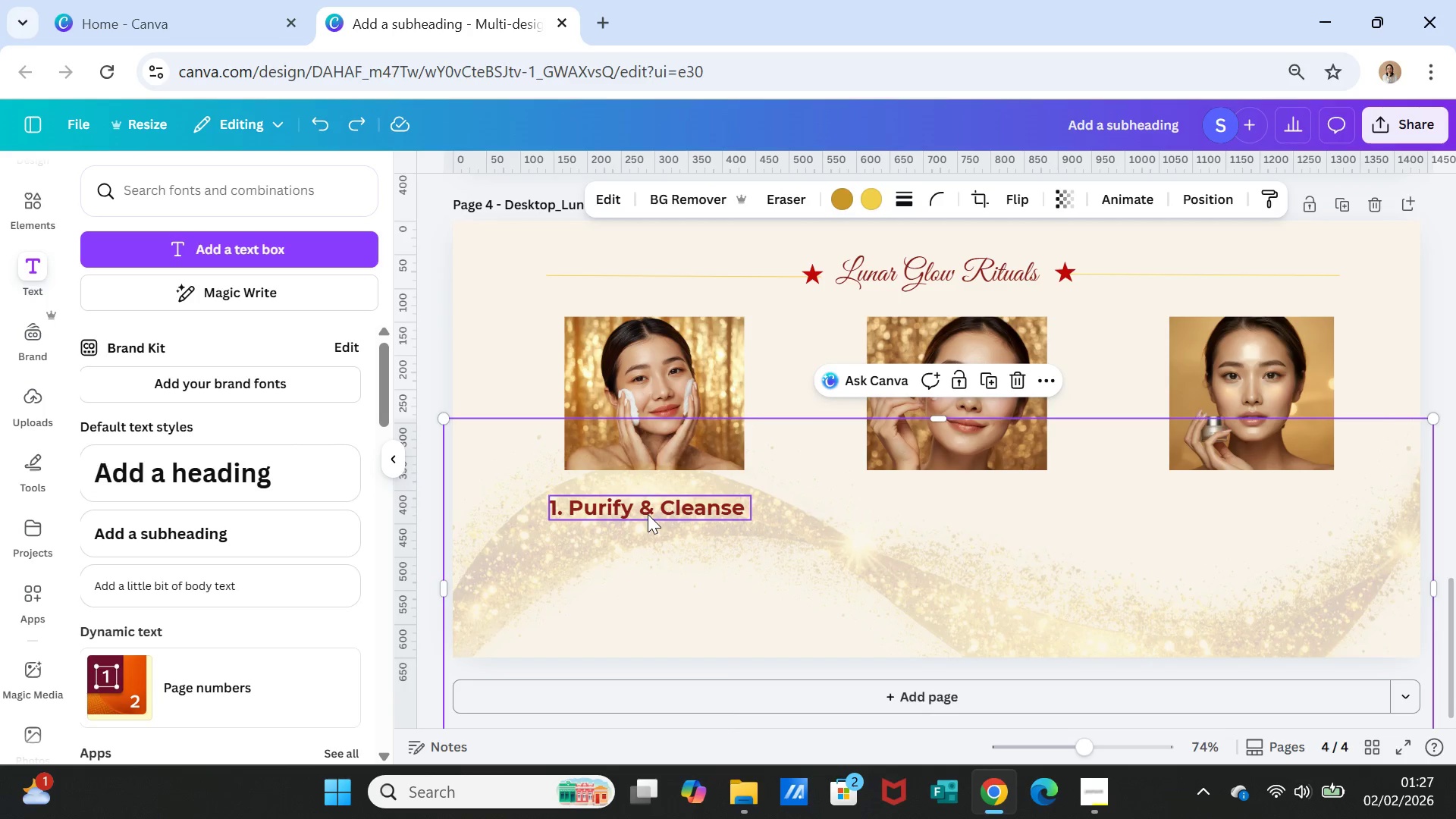 
left_click_drag(start_coordinate=[650, 499], to_coordinate=[668, 498])
 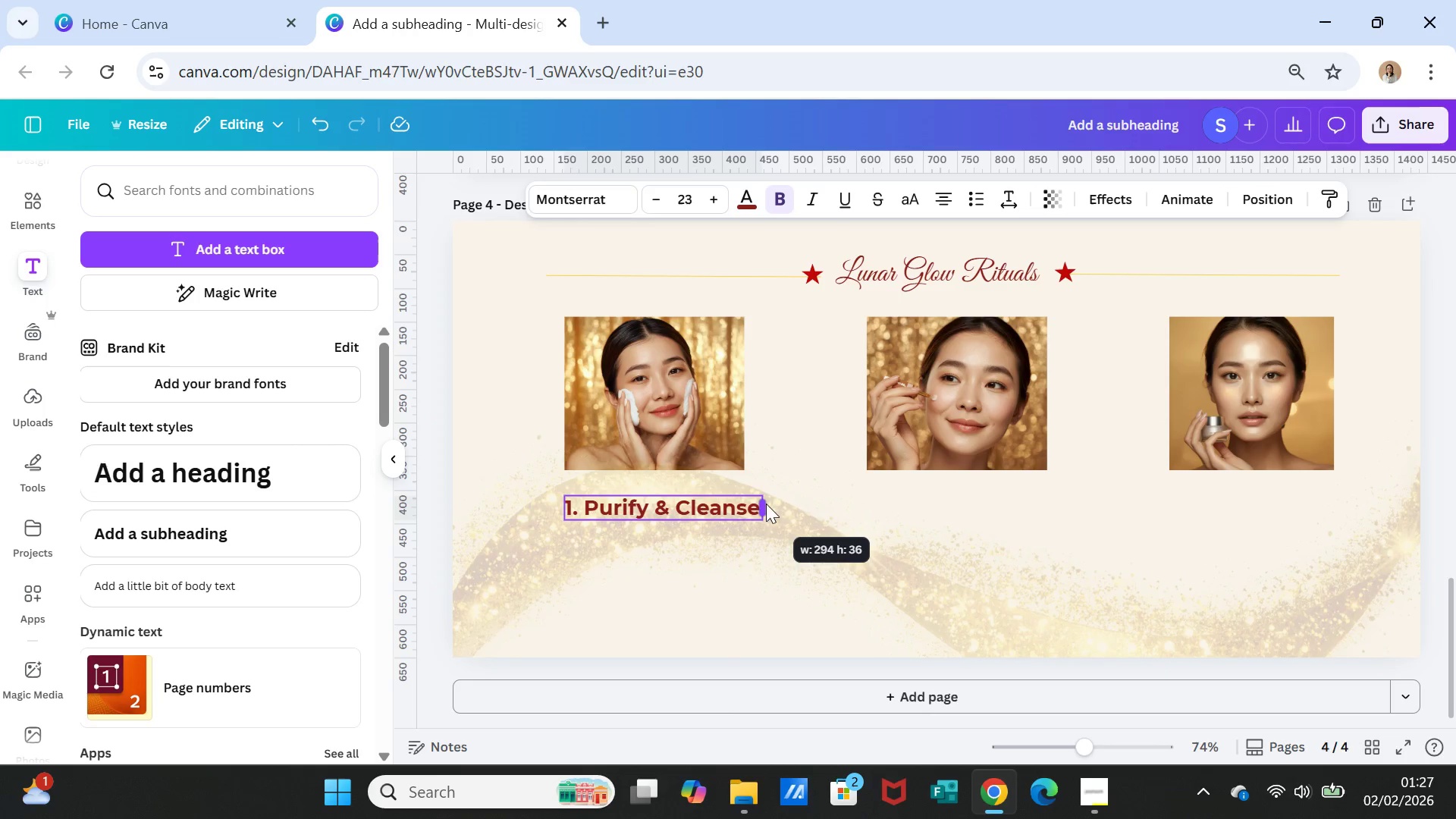 
left_click([792, 512])
 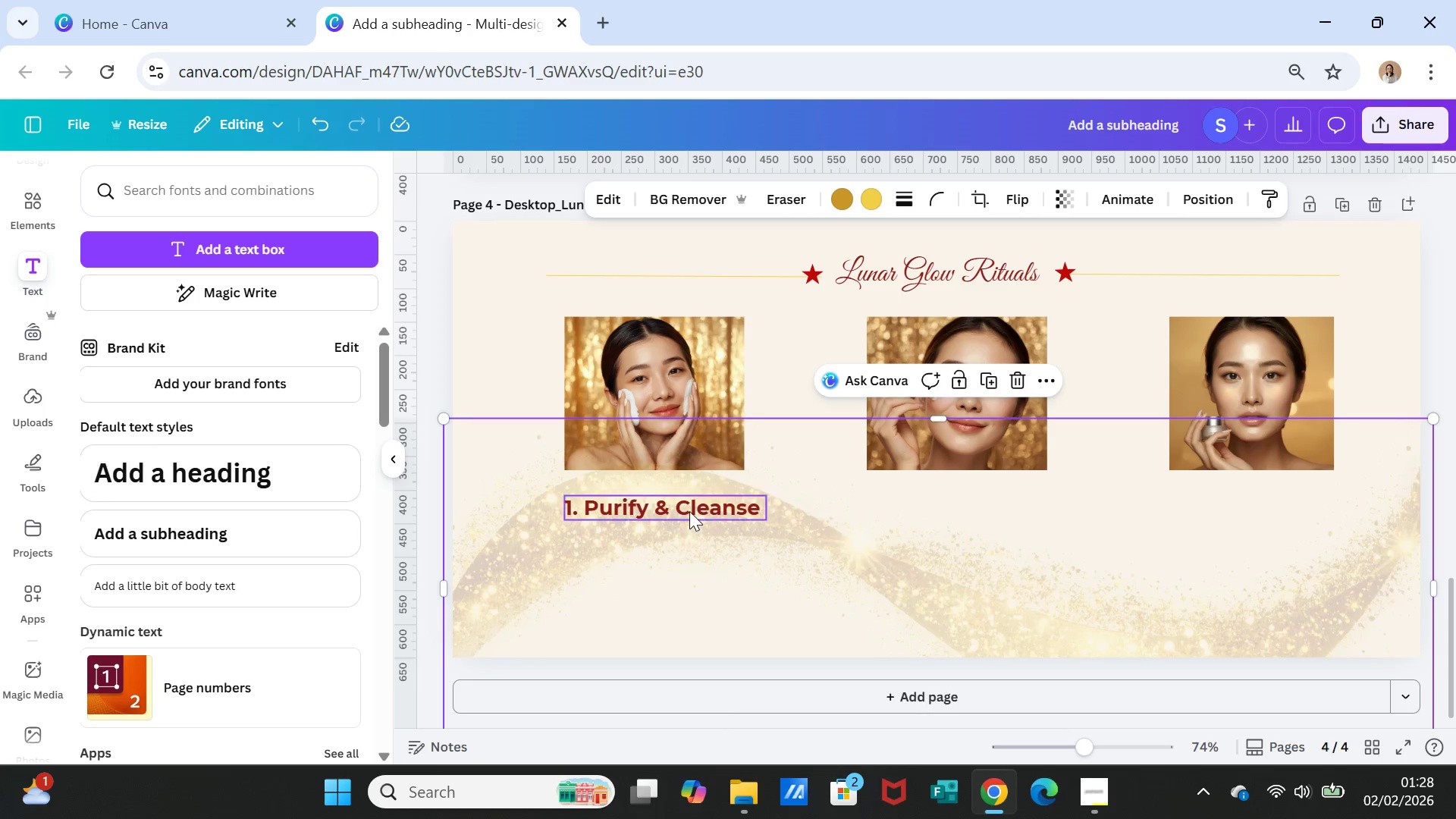 
left_click_drag(start_coordinate=[689, 509], to_coordinate=[682, 508])
 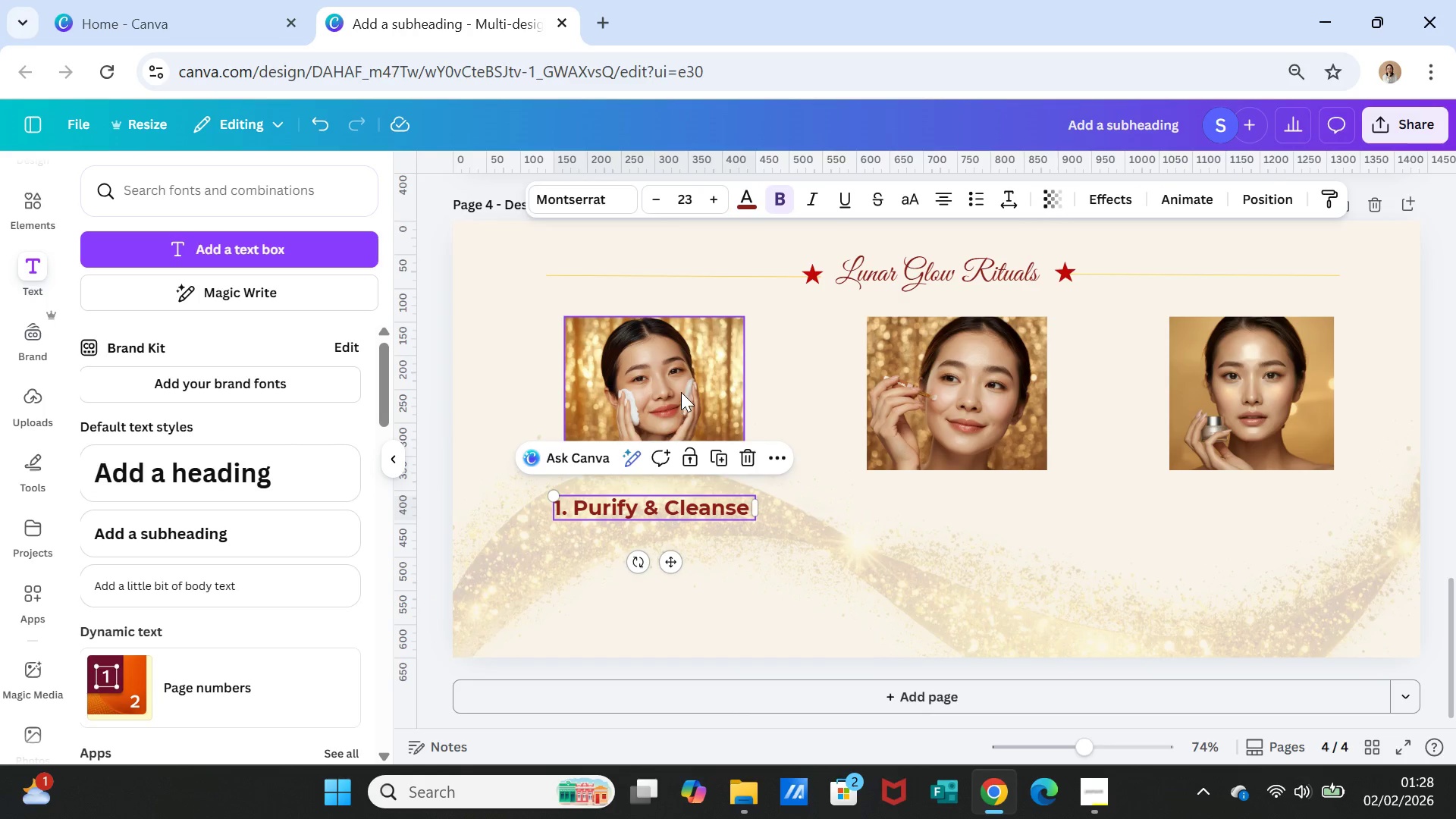 
left_click([681, 392])
 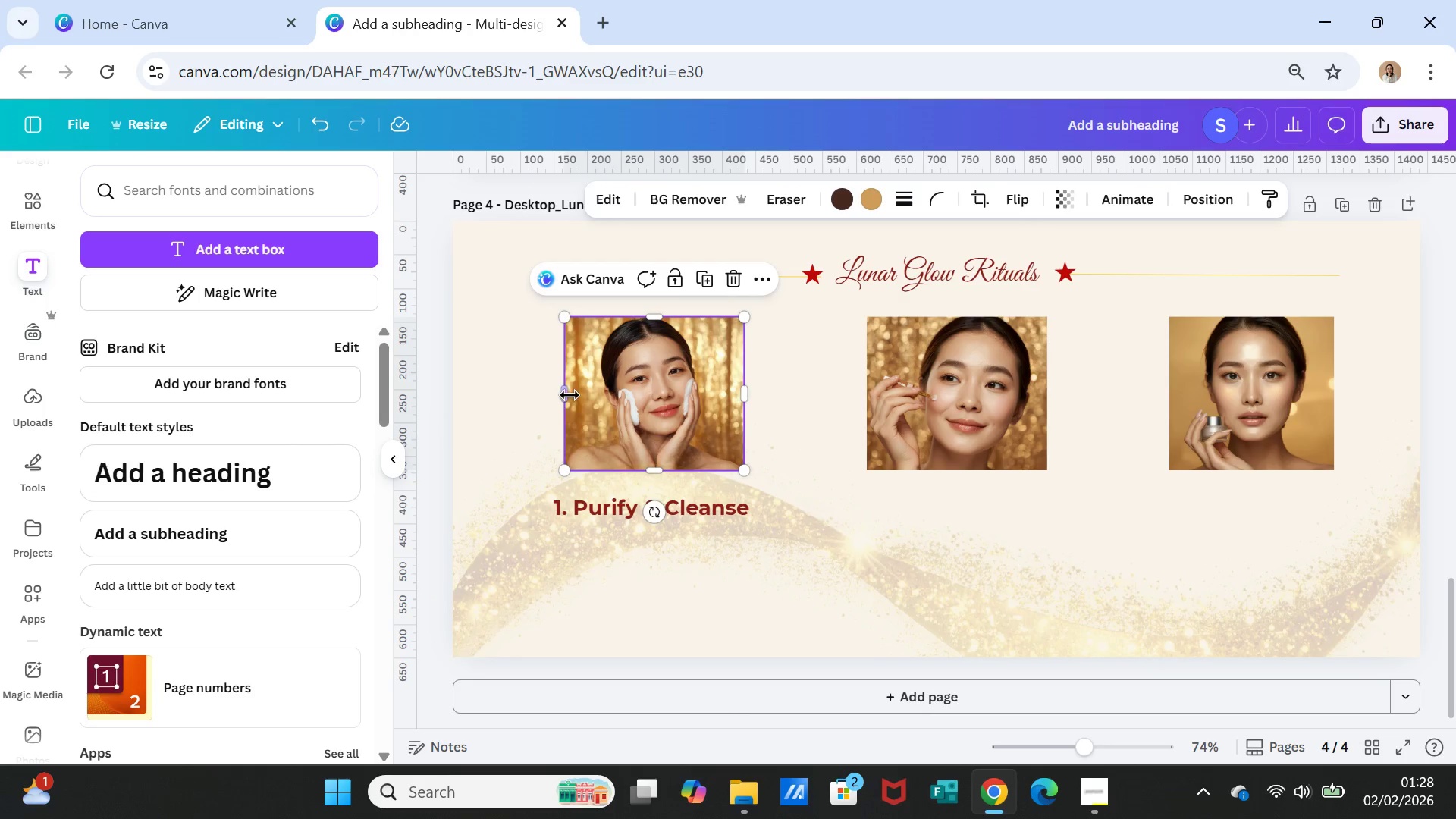 
left_click_drag(start_coordinate=[568, 395], to_coordinate=[560, 396])
 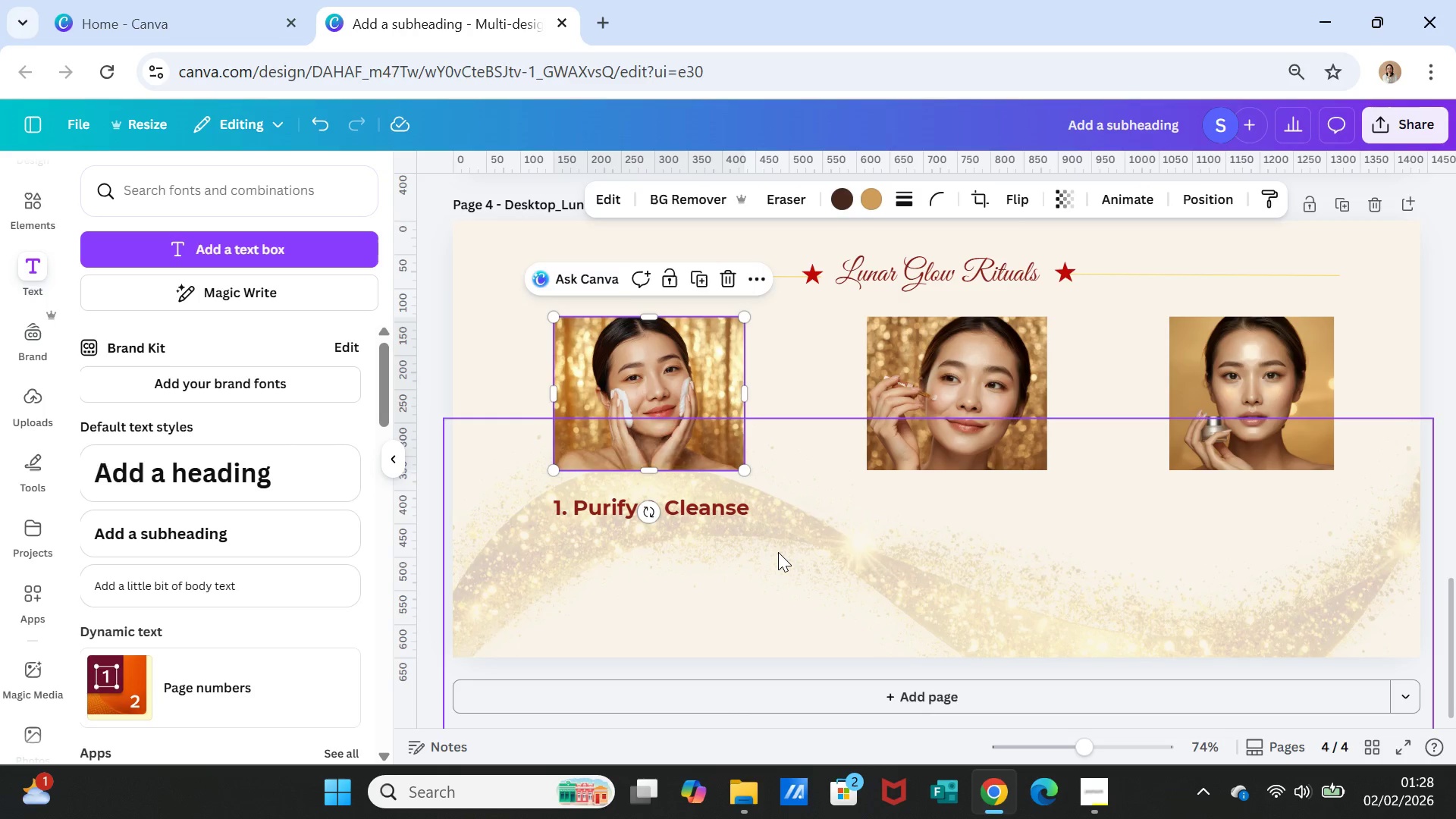 
left_click([778, 552])
 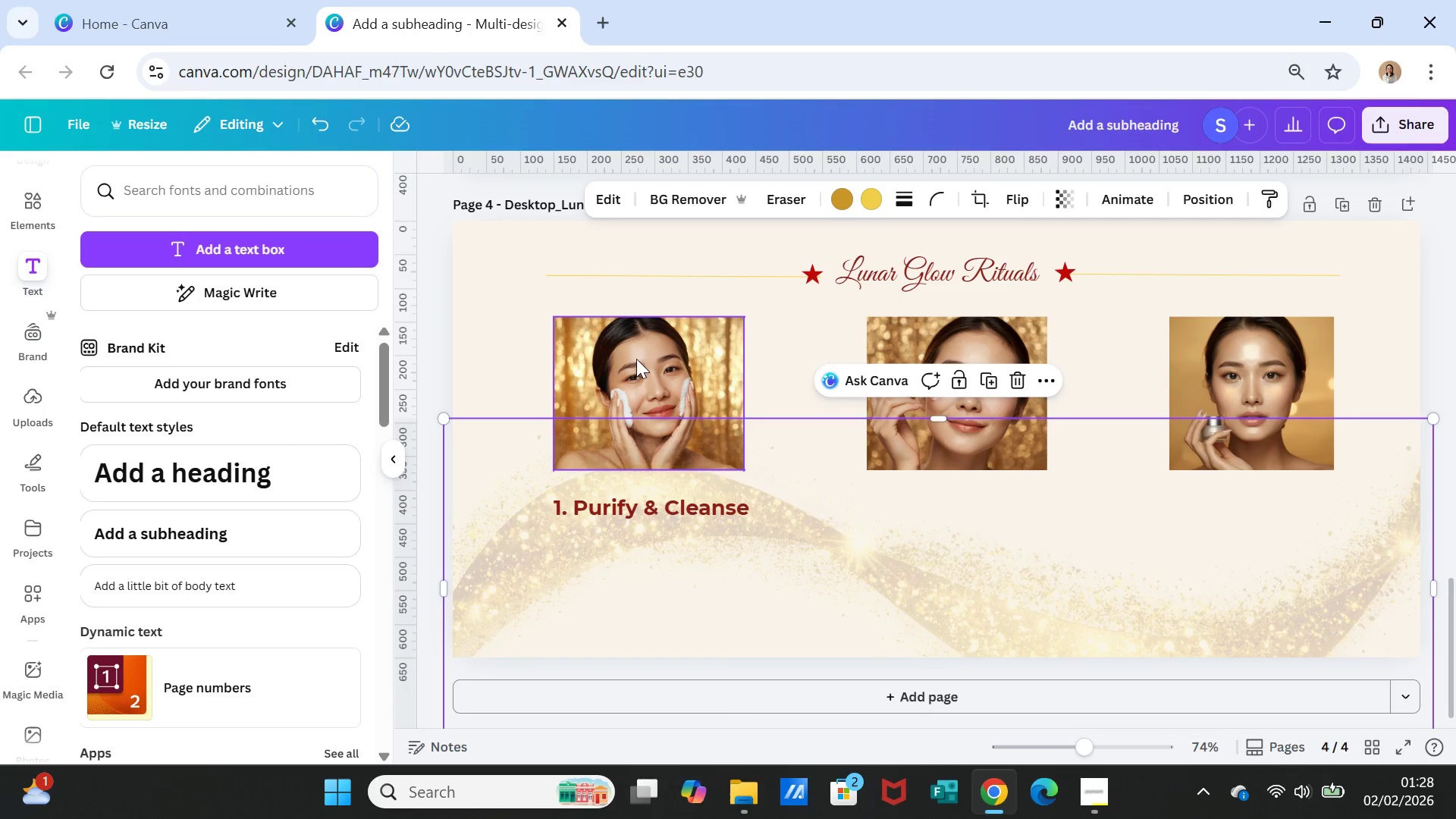 
left_click([636, 359])
 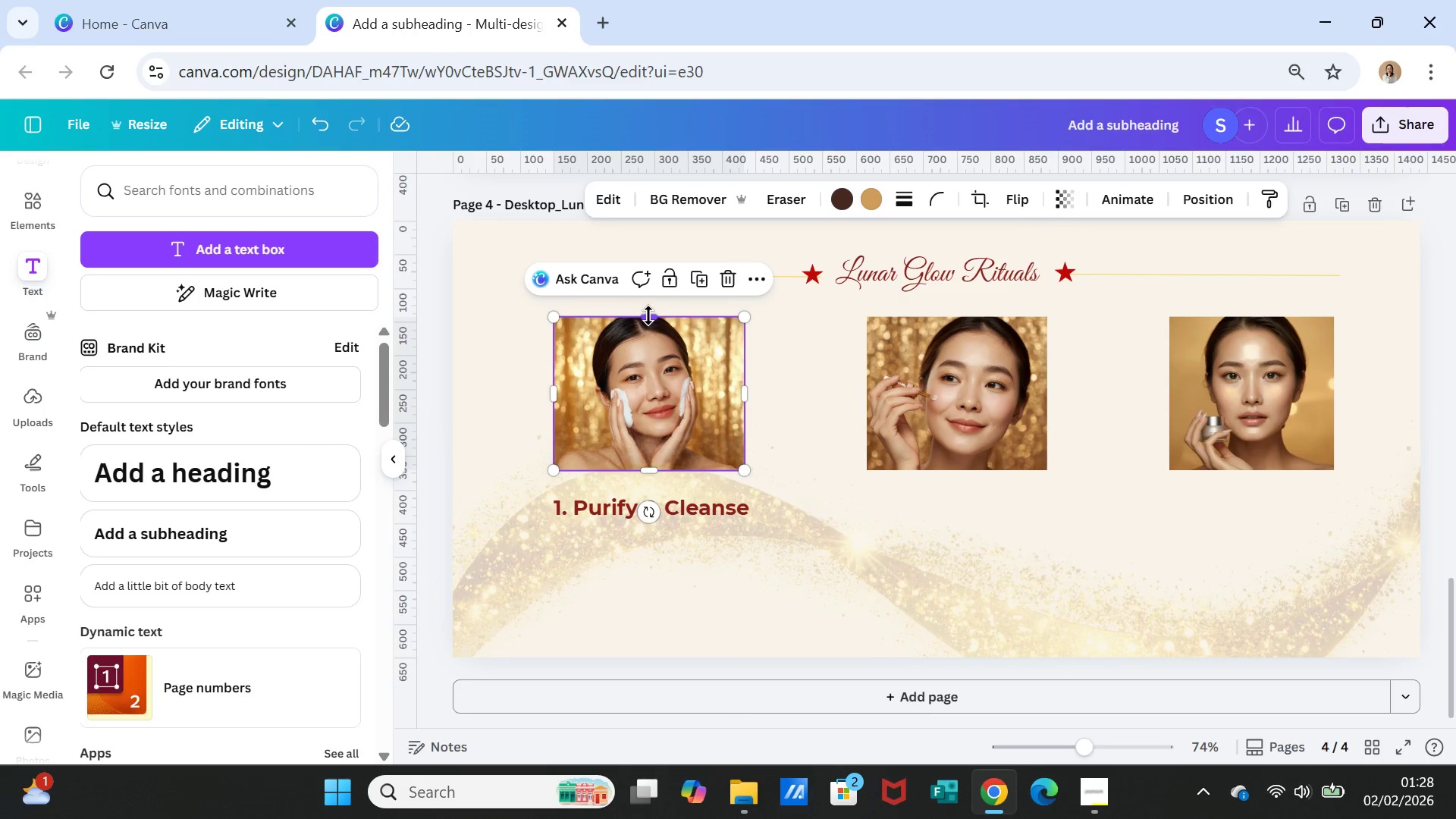 
left_click_drag(start_coordinate=[648, 315], to_coordinate=[649, 307])
 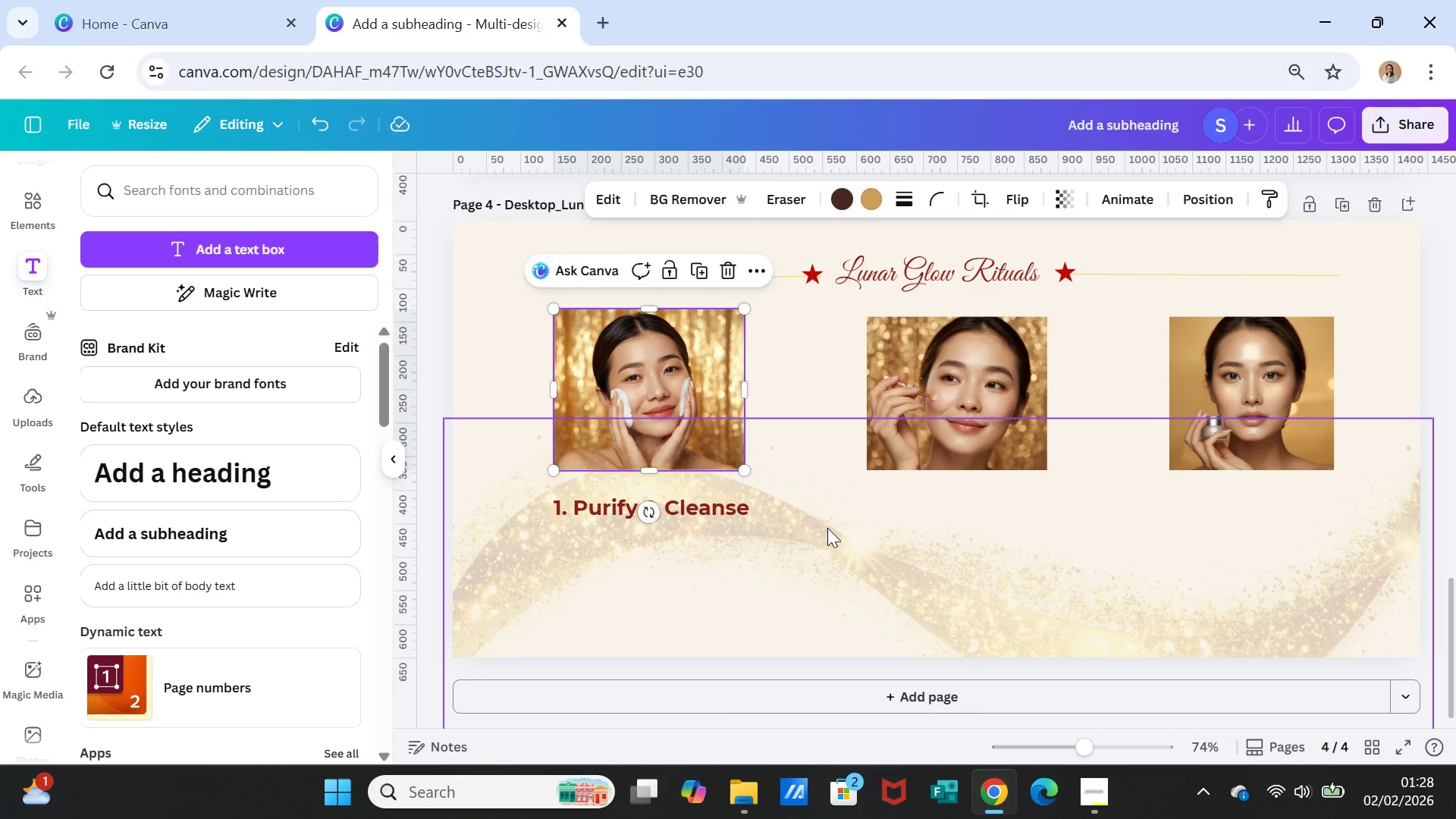 
left_click([827, 528])
 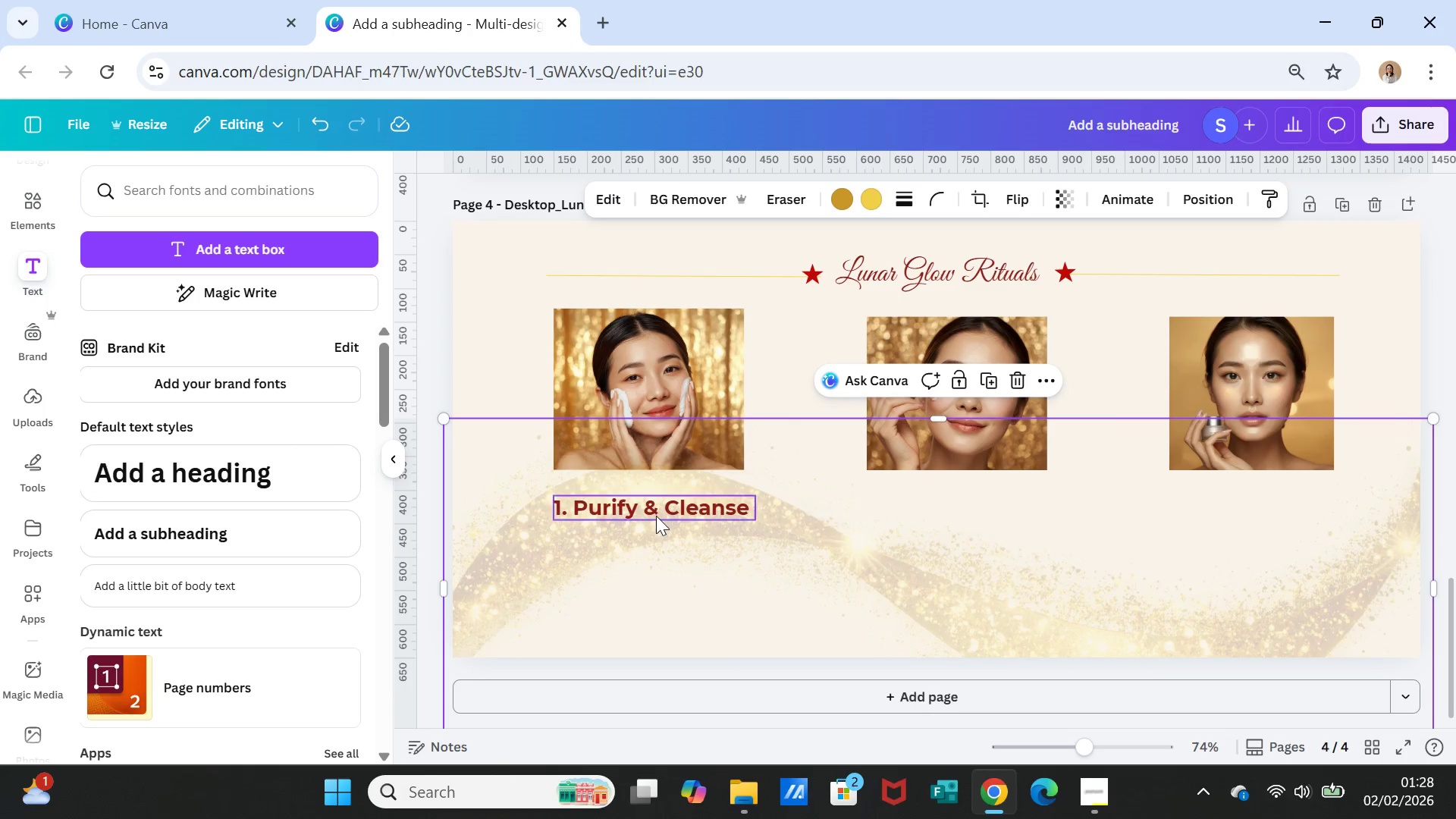 
left_click_drag(start_coordinate=[656, 516], to_coordinate=[657, 510])
 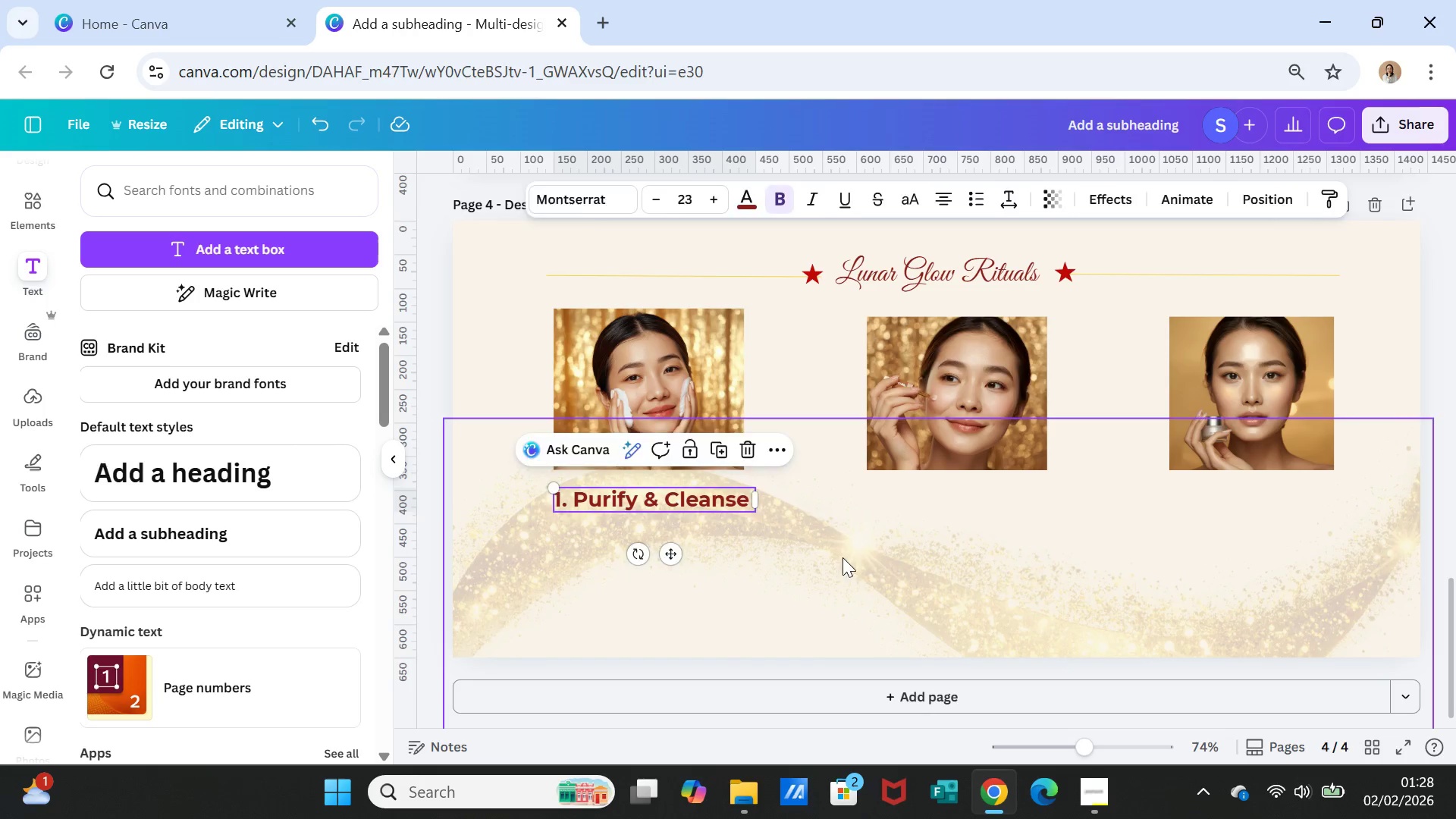 
left_click([843, 557])
 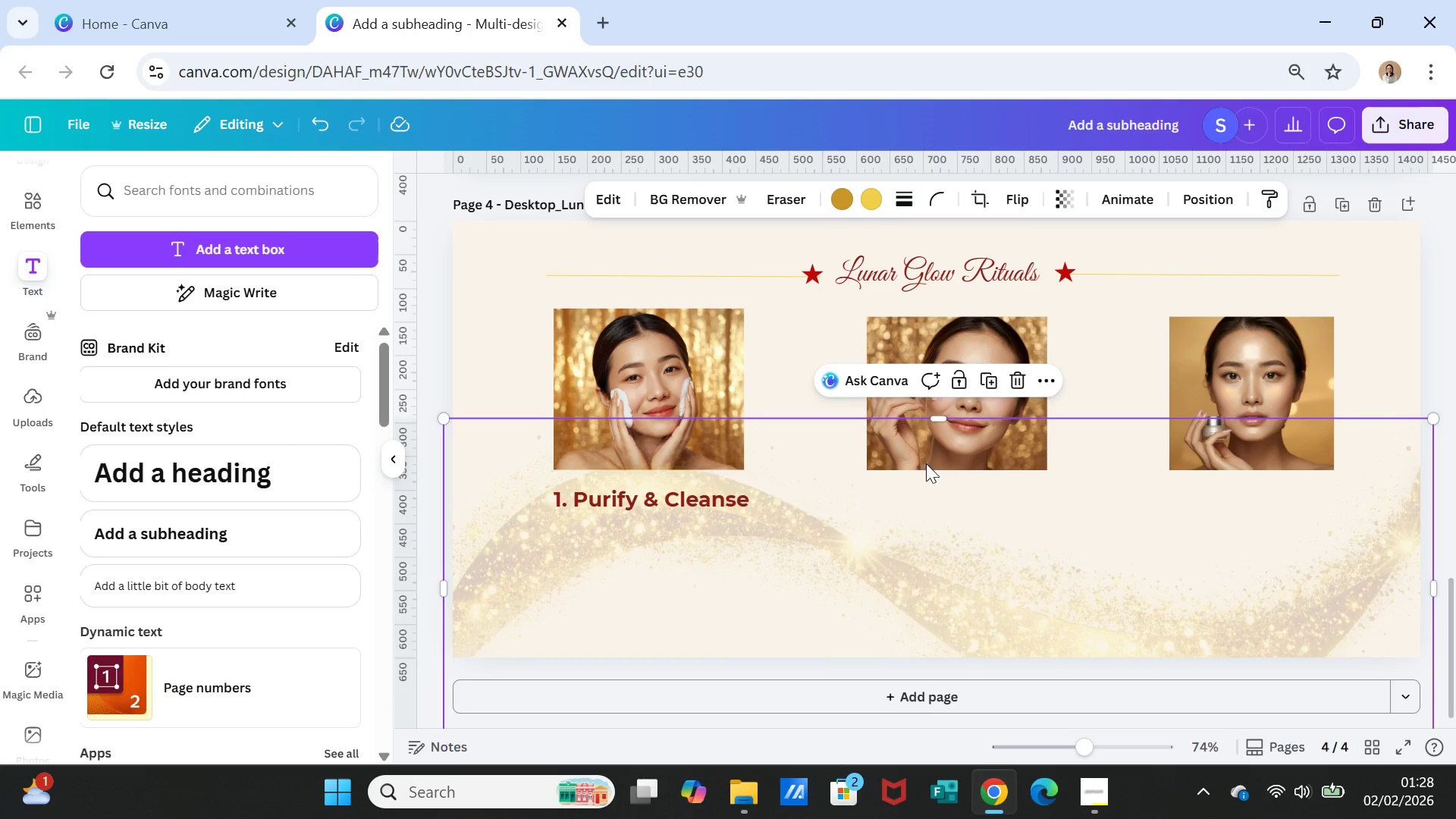 
left_click([937, 454])
 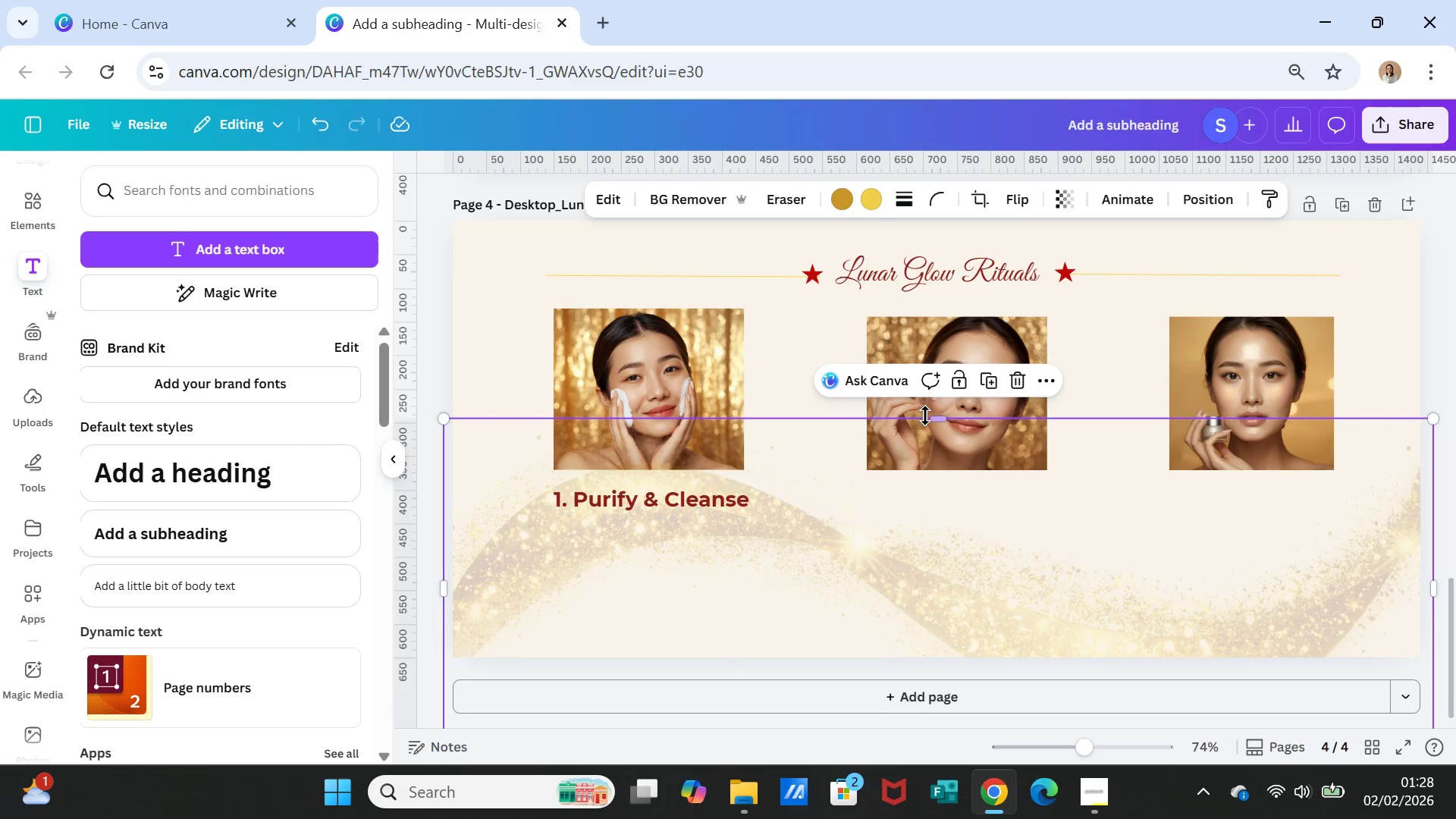 
left_click([987, 335])
 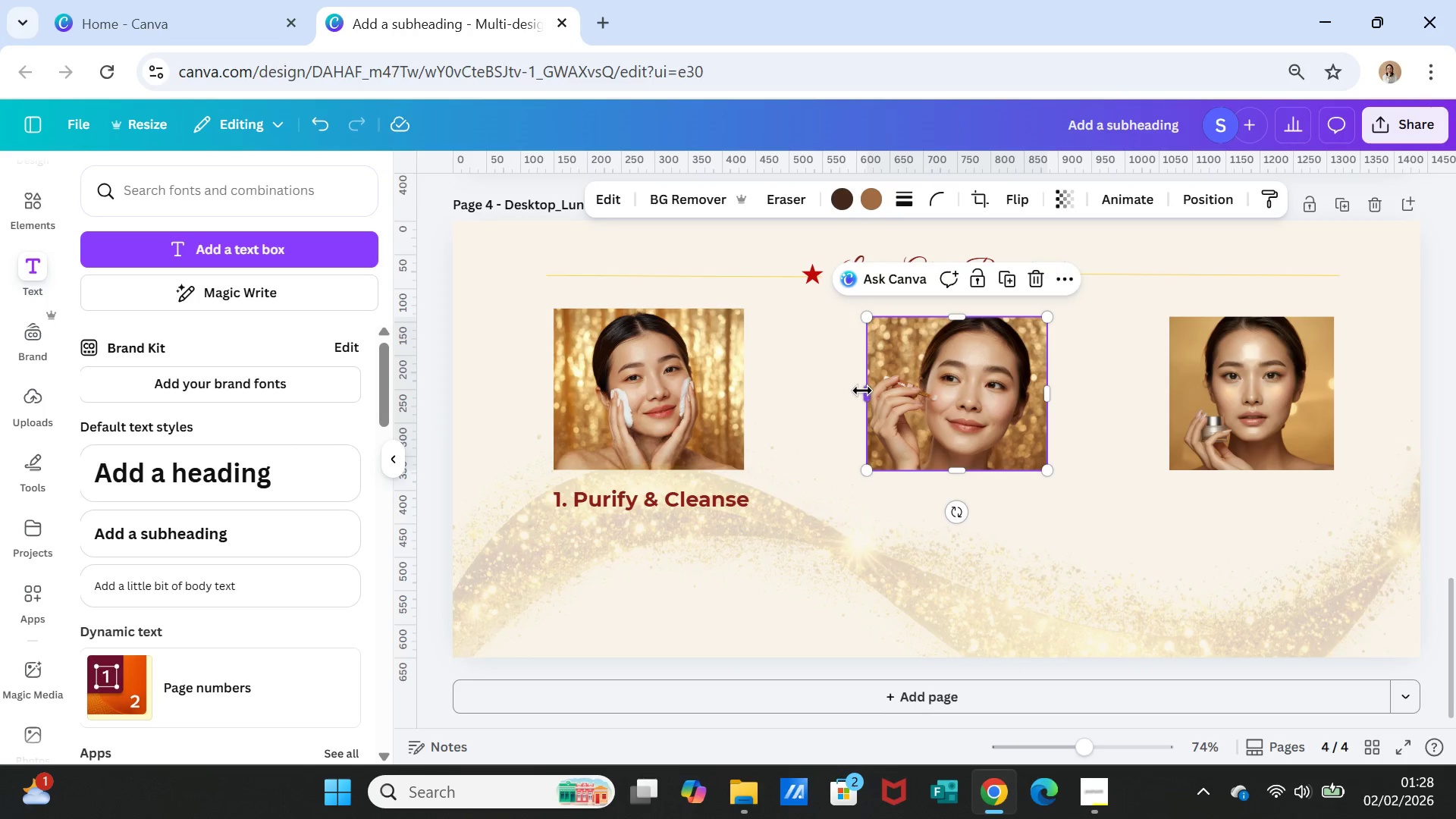 
left_click_drag(start_coordinate=[864, 391], to_coordinate=[846, 394])
 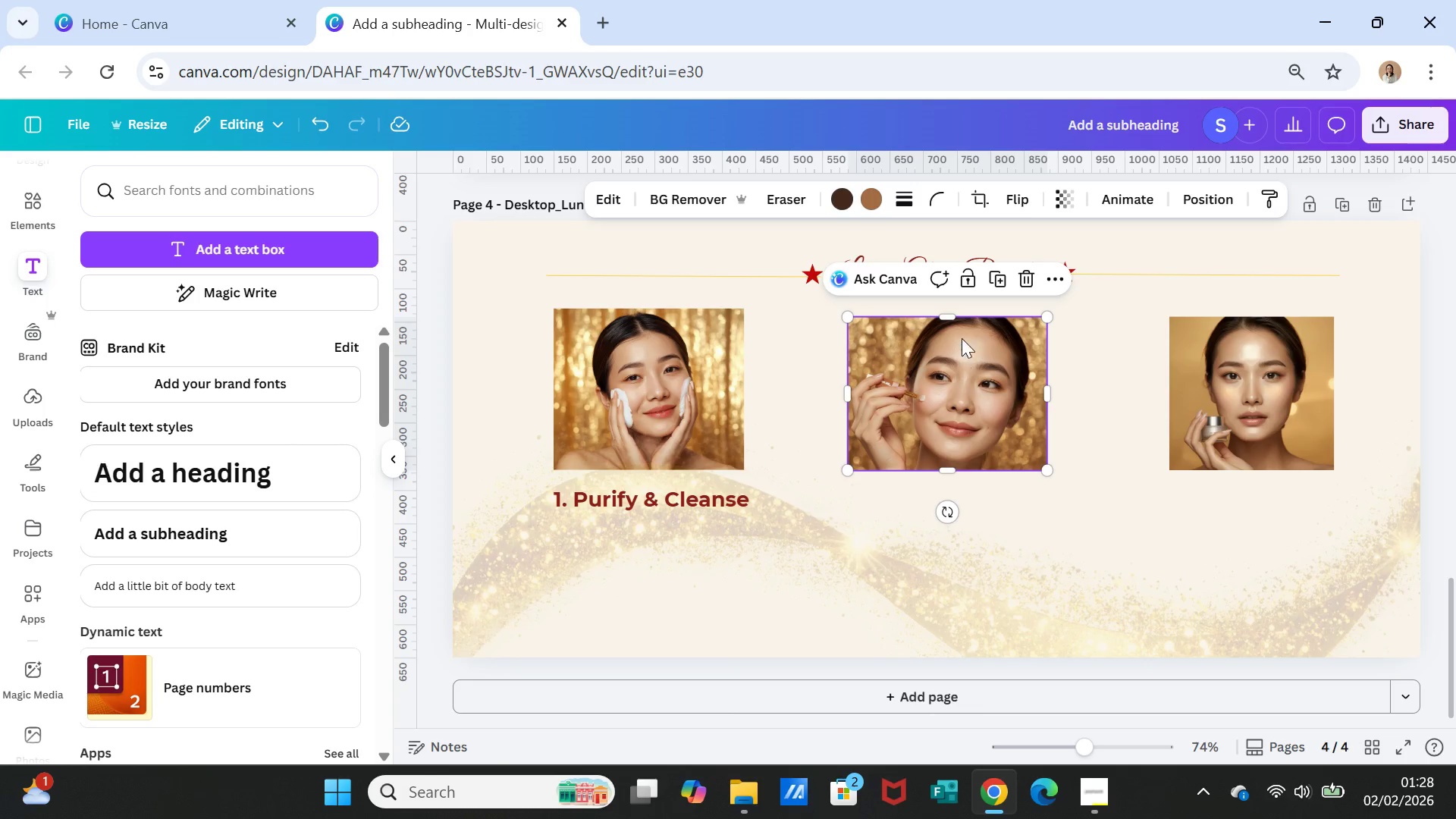 
left_click_drag(start_coordinate=[952, 315], to_coordinate=[950, 307])
 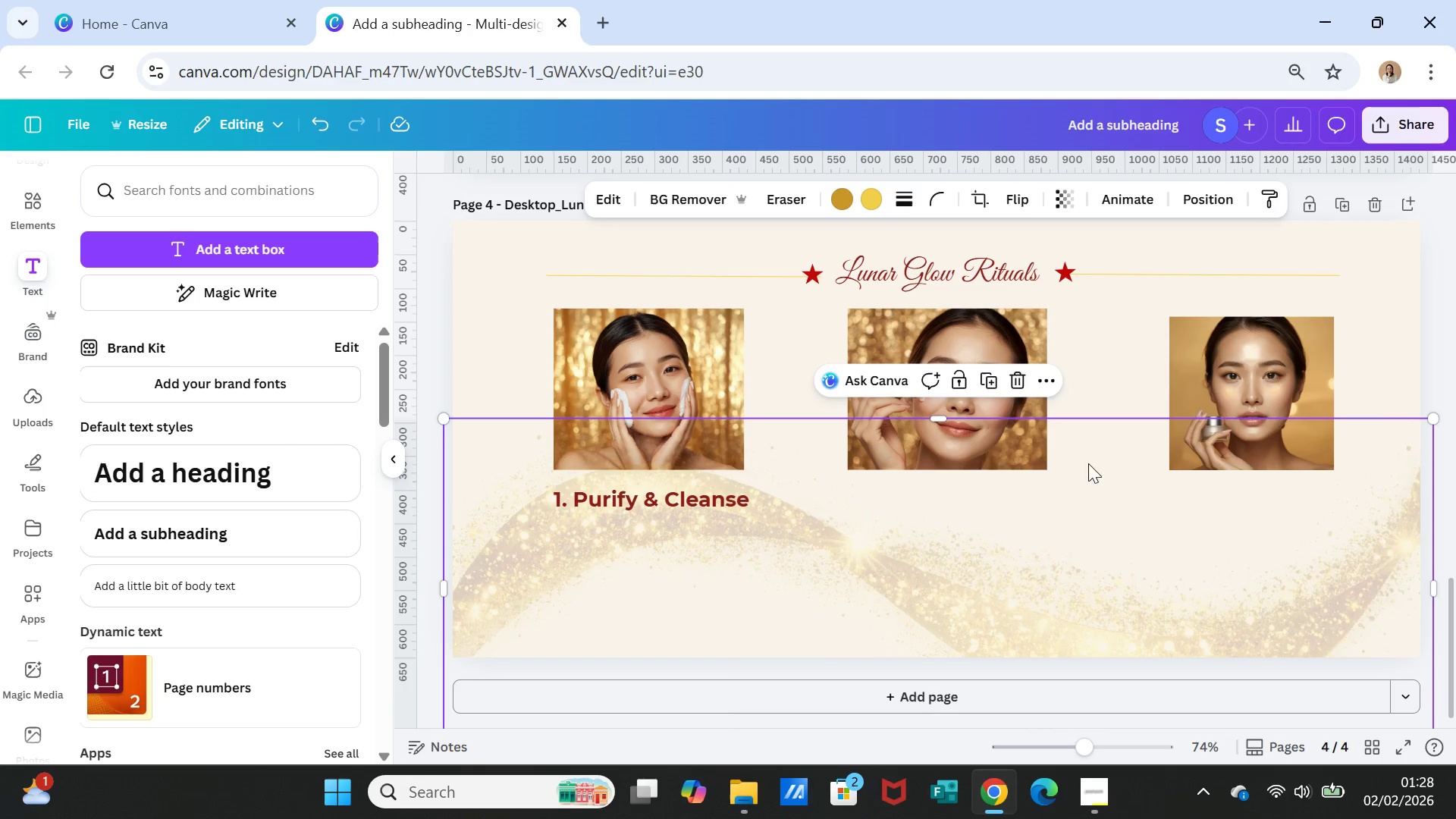 
left_click([1071, 486])
 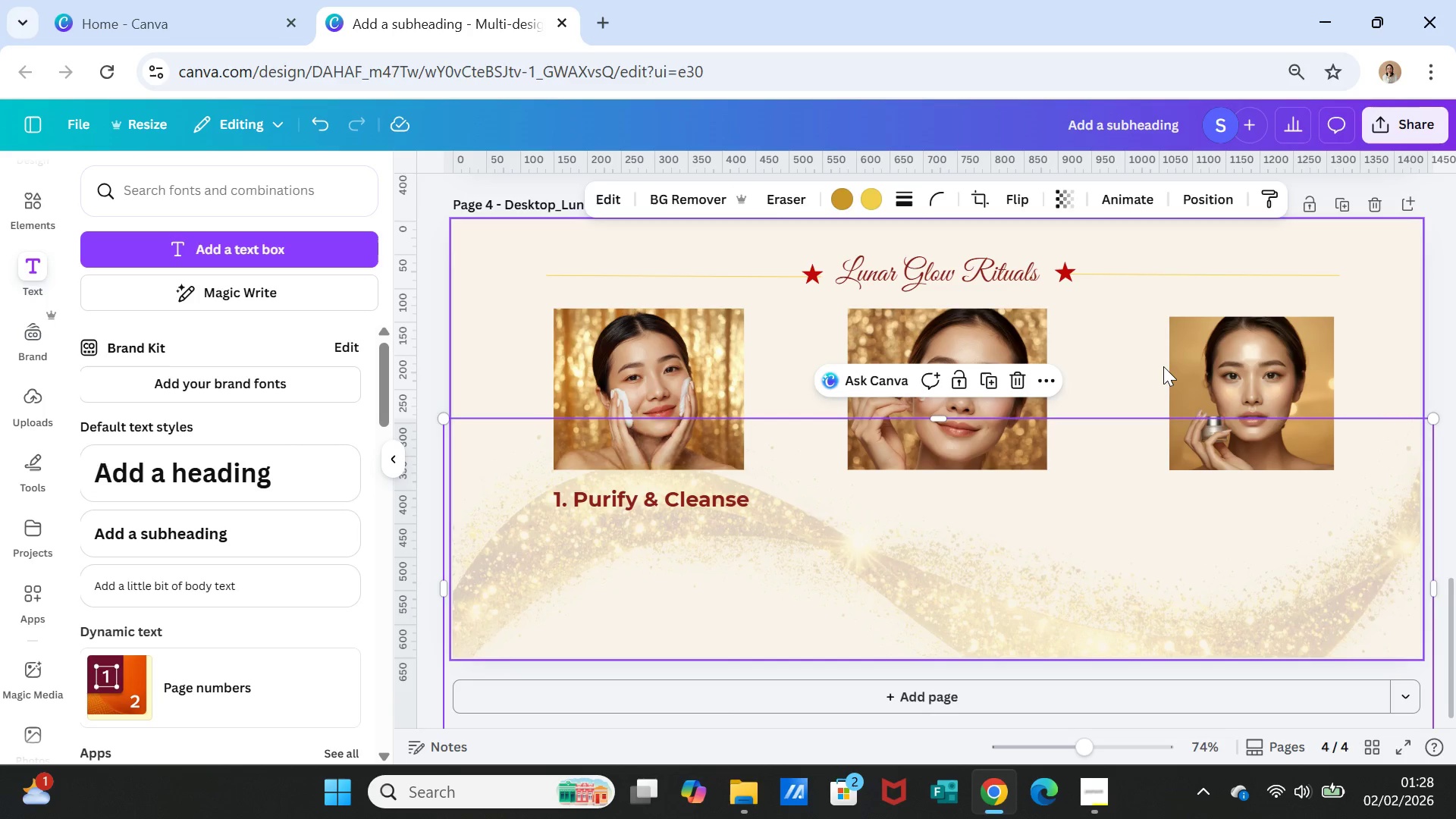 
left_click([1163, 366])
 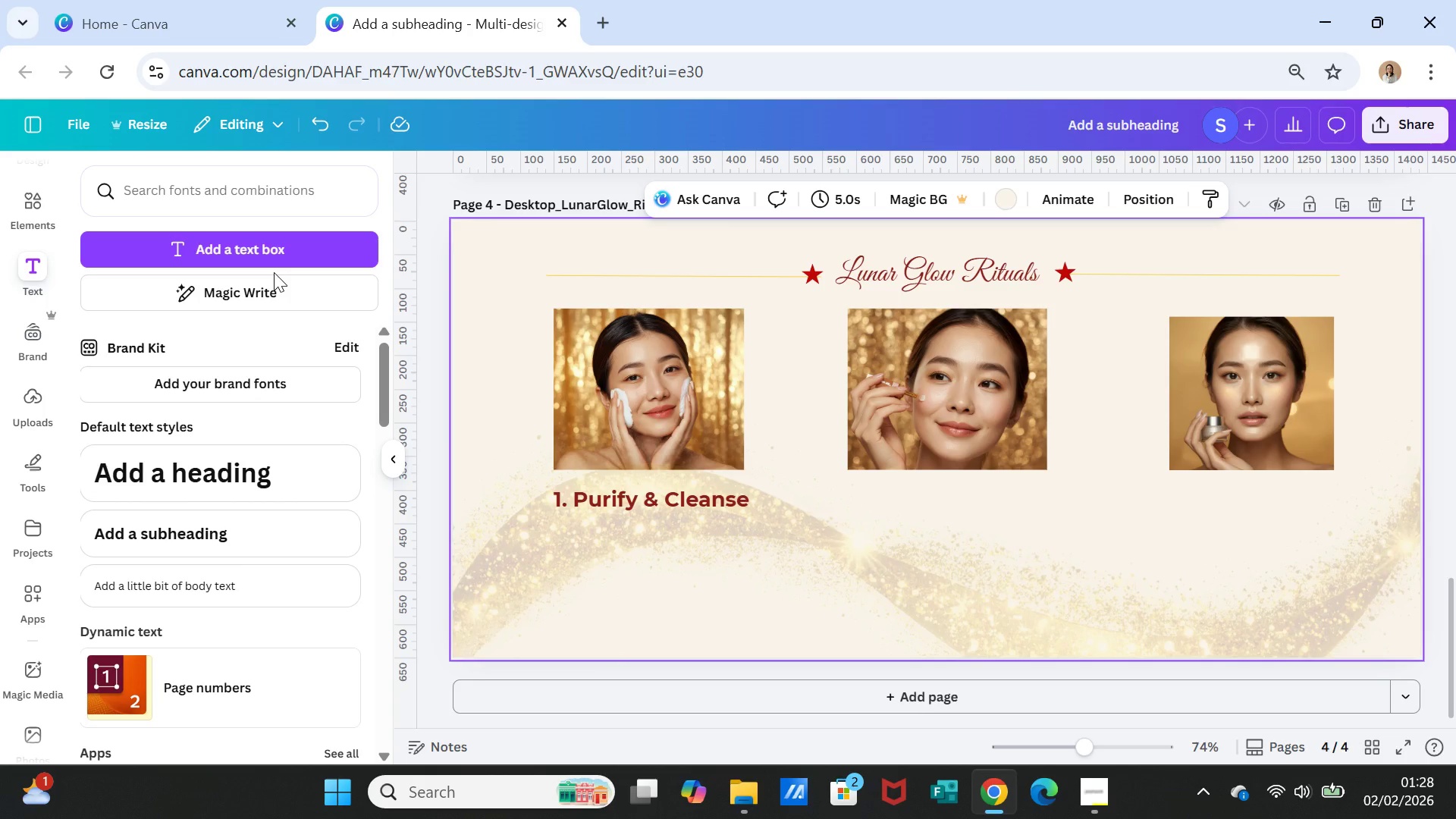 
wait(20.59)
 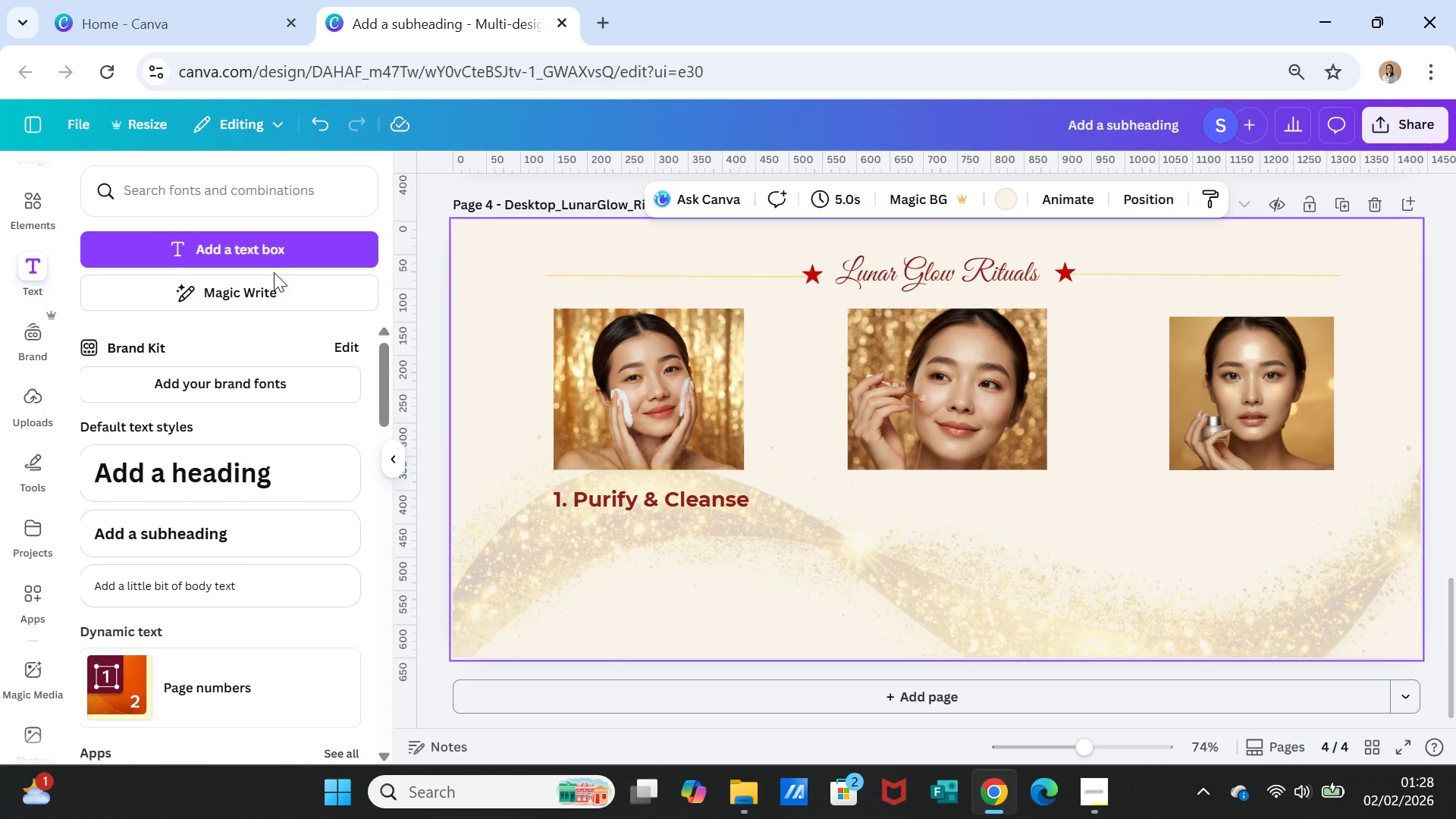 
left_click([641, 499])
 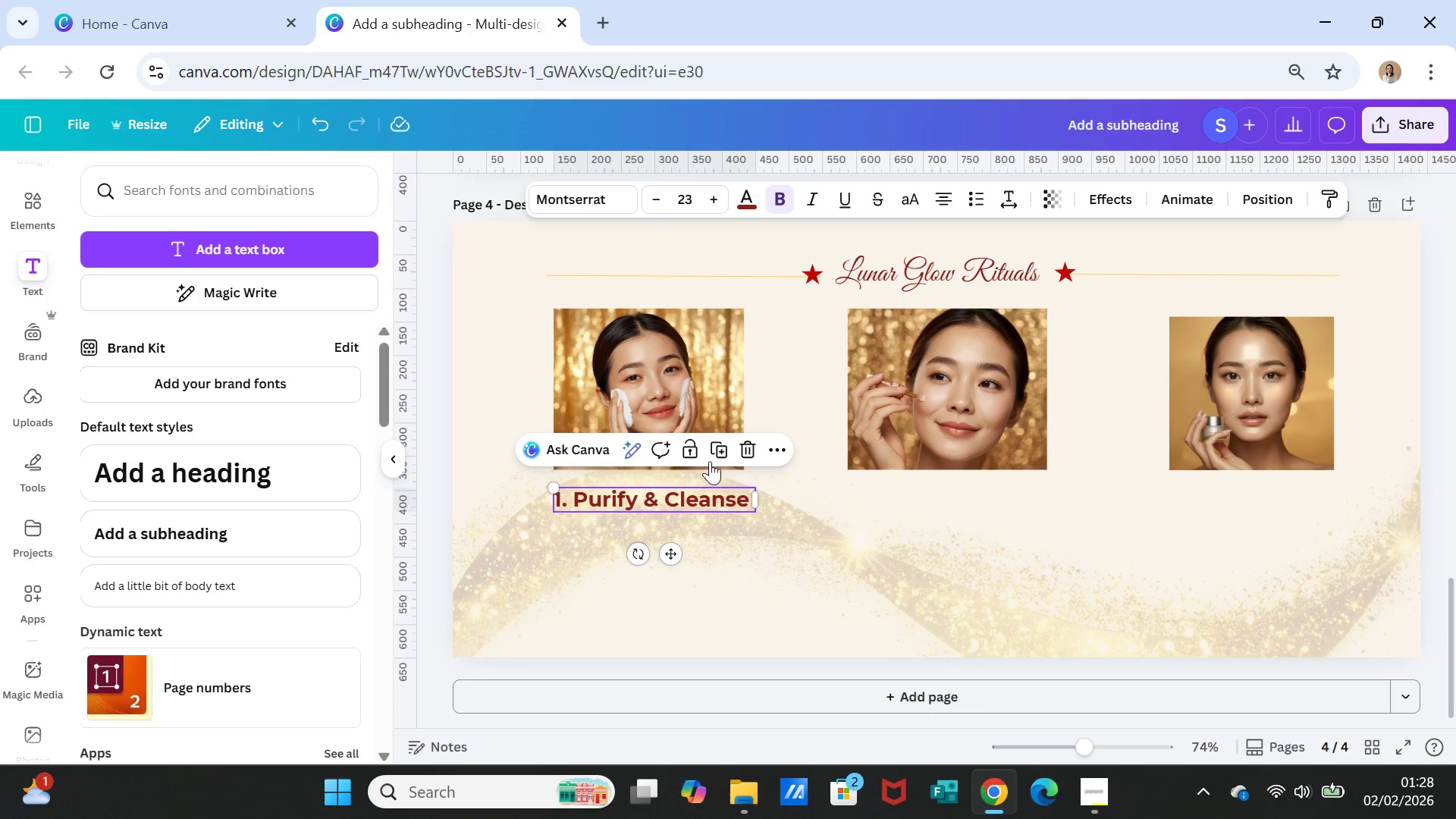 
left_click([718, 453])
 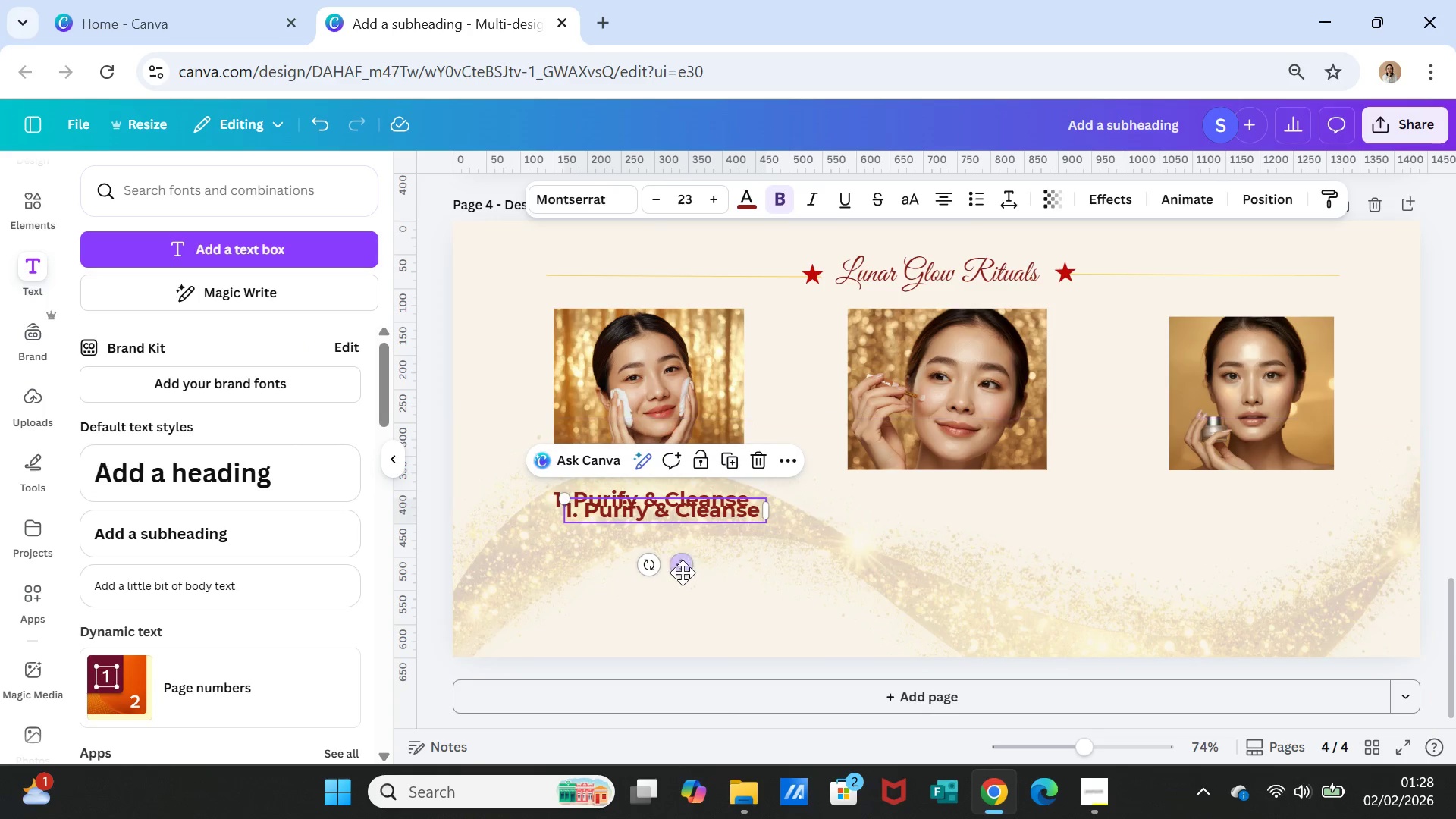 
left_click_drag(start_coordinate=[680, 573], to_coordinate=[671, 593])
 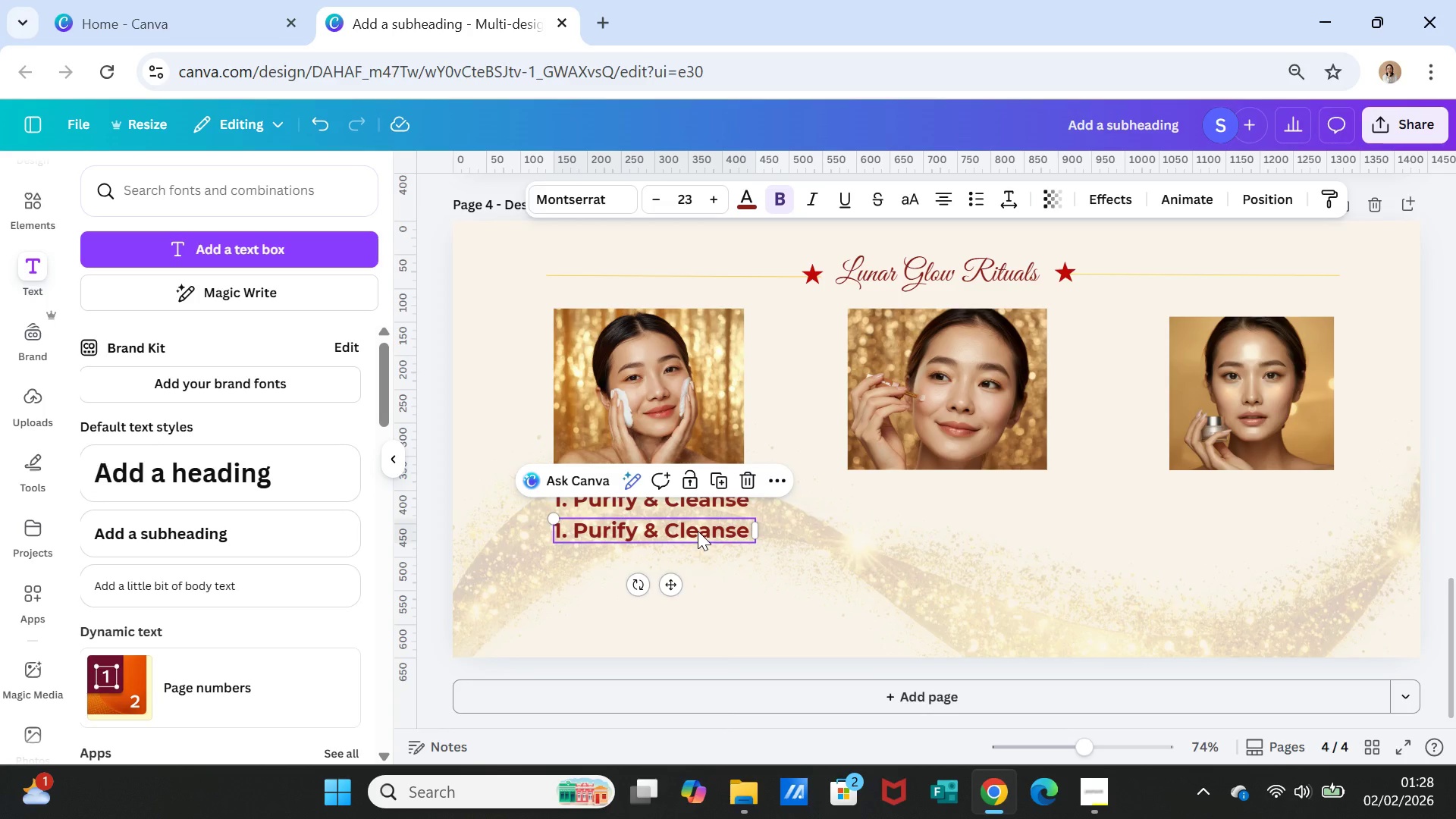 
double_click([698, 531])
 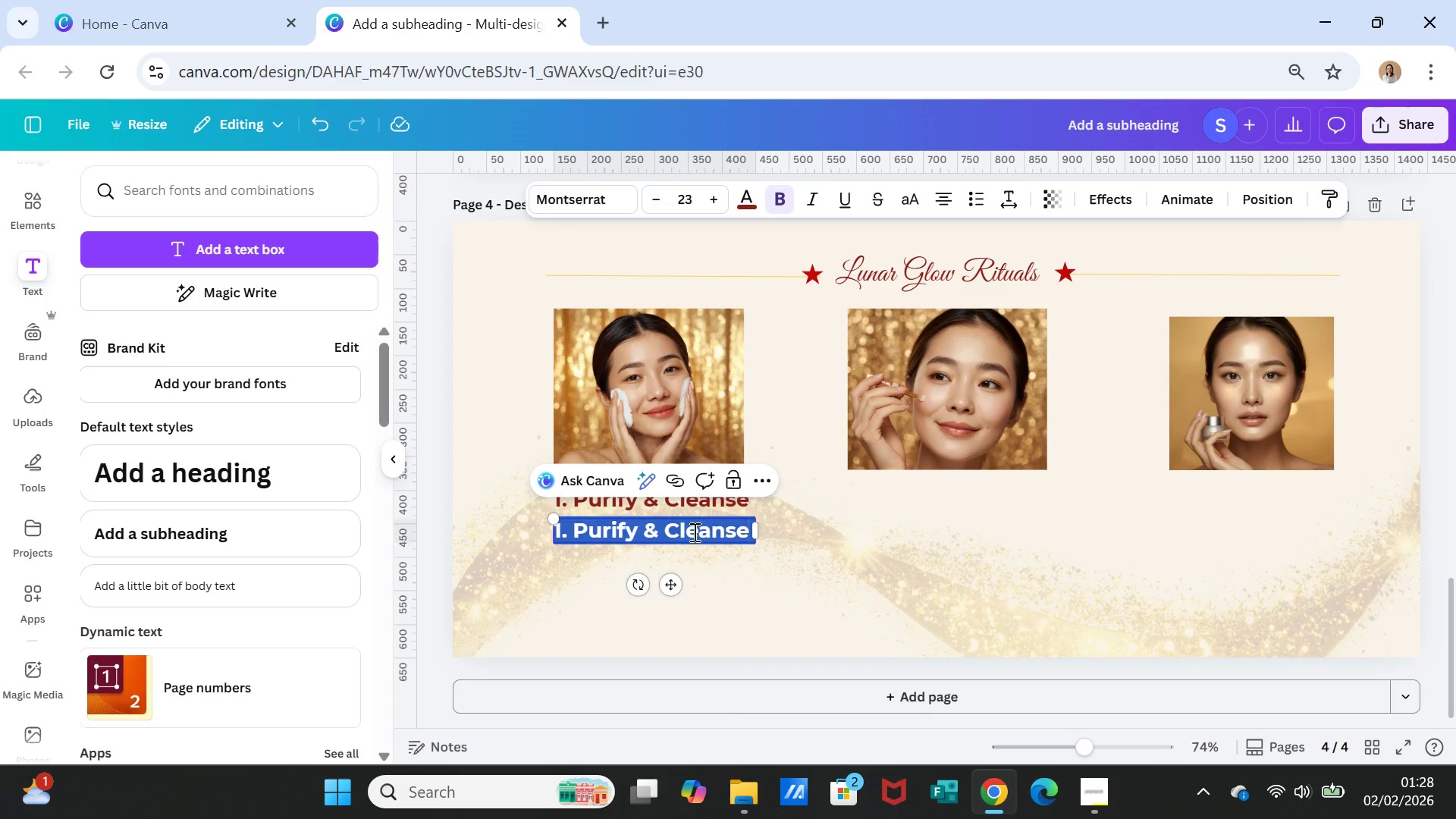 
type(Gently R)
key(Backspace)
type(removes impurities)
 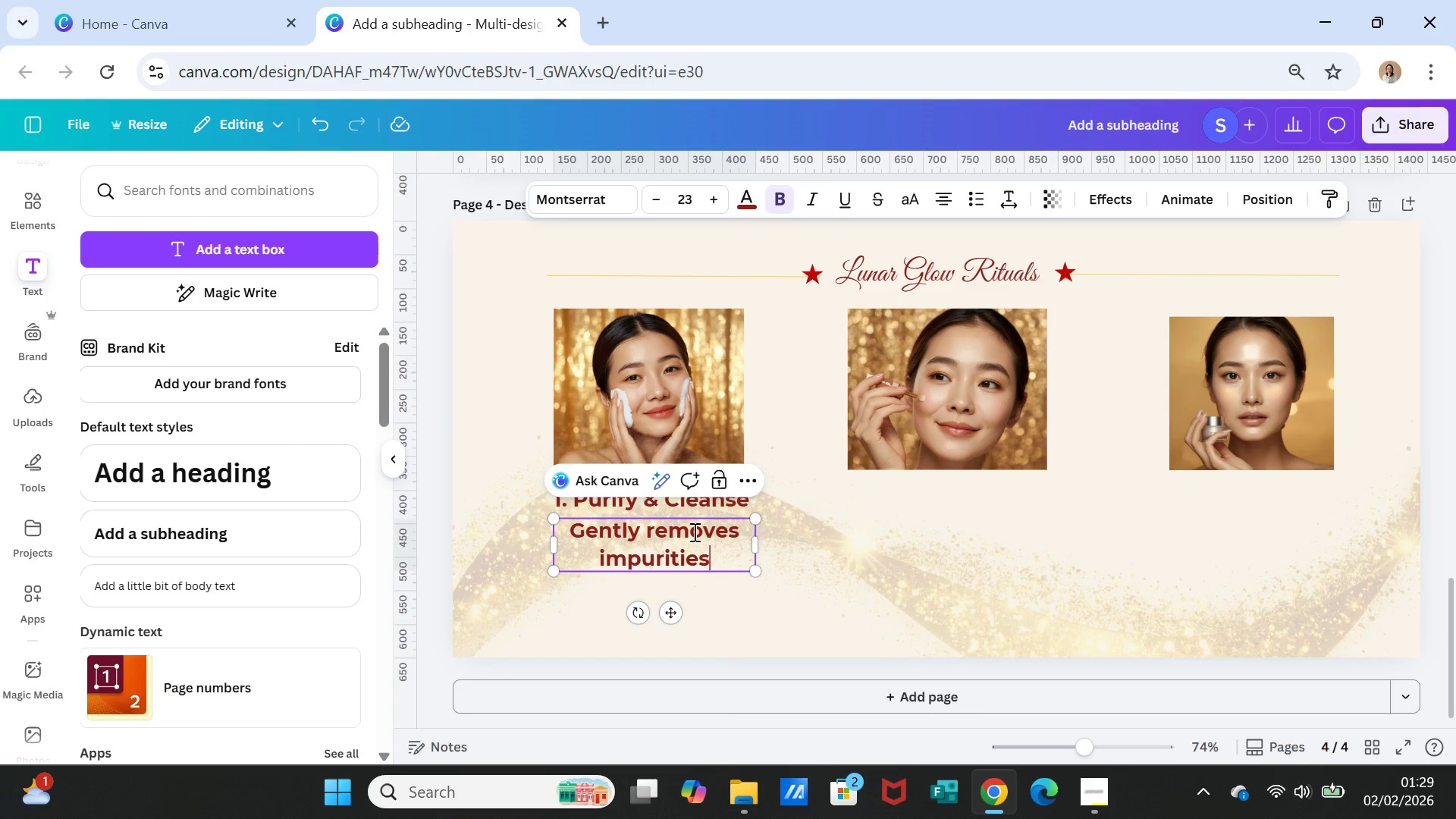 
type( for refreshed, radiant skin)
 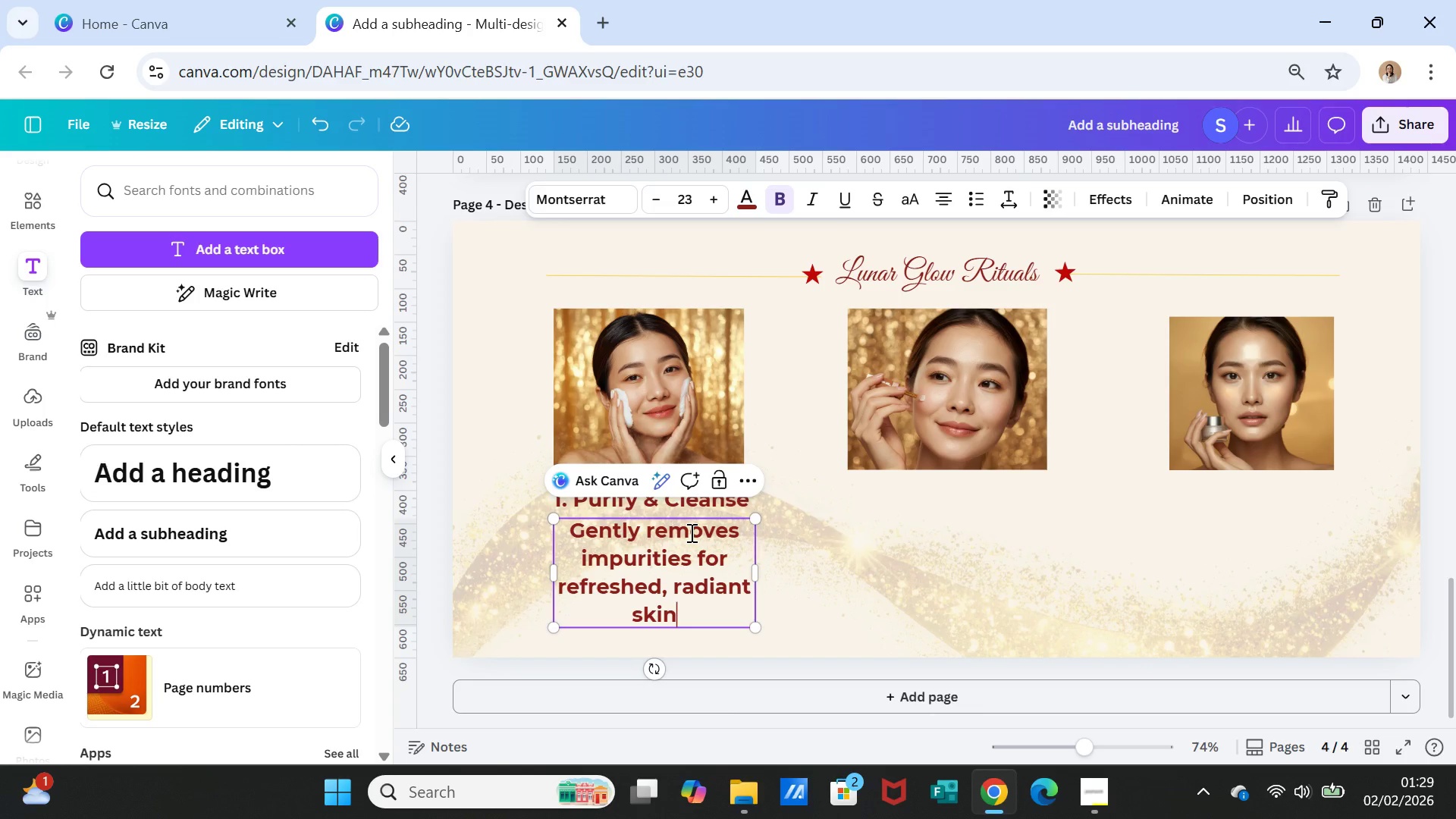 
double_click([690, 532])
 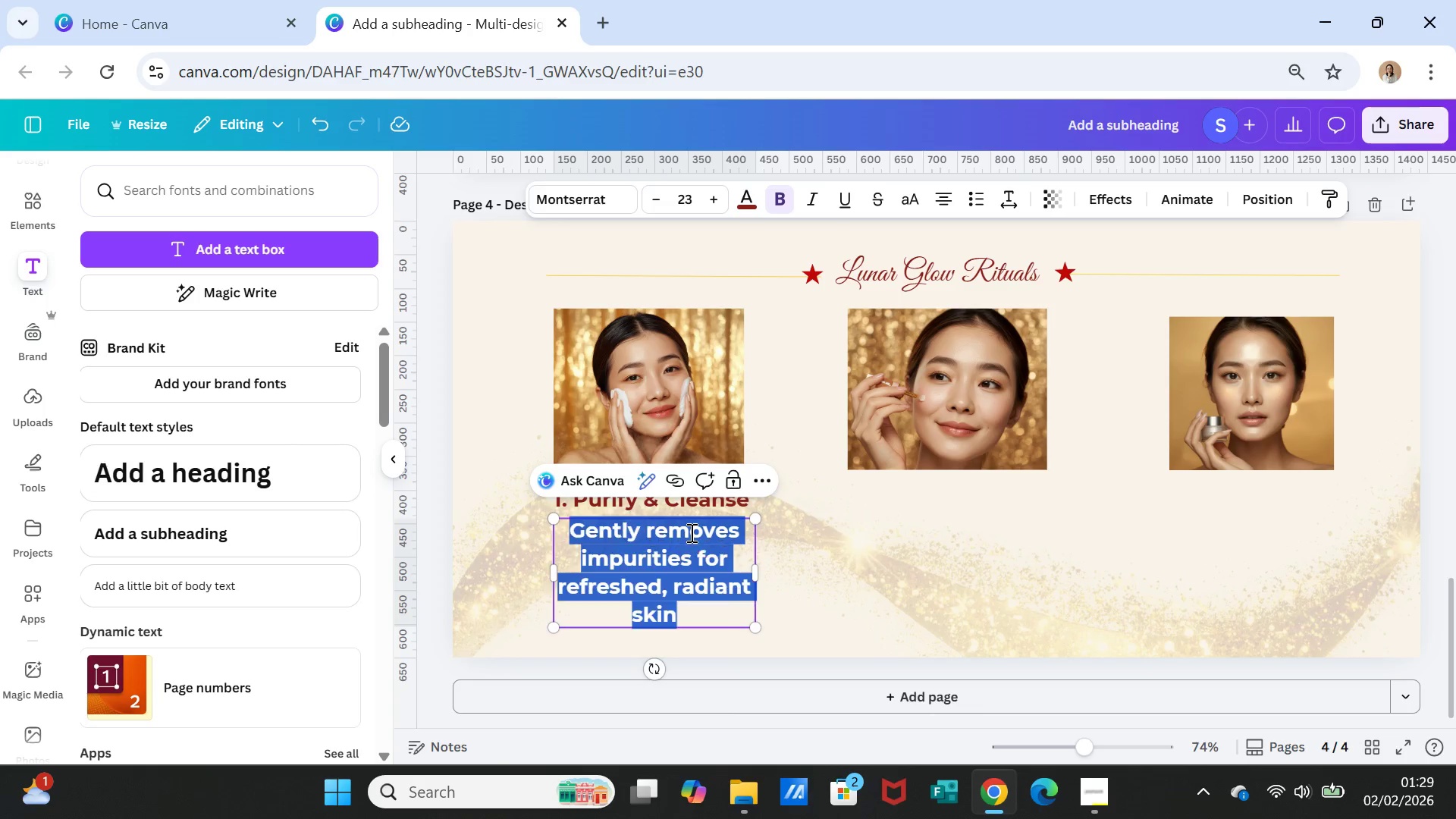 
triple_click([690, 532])
 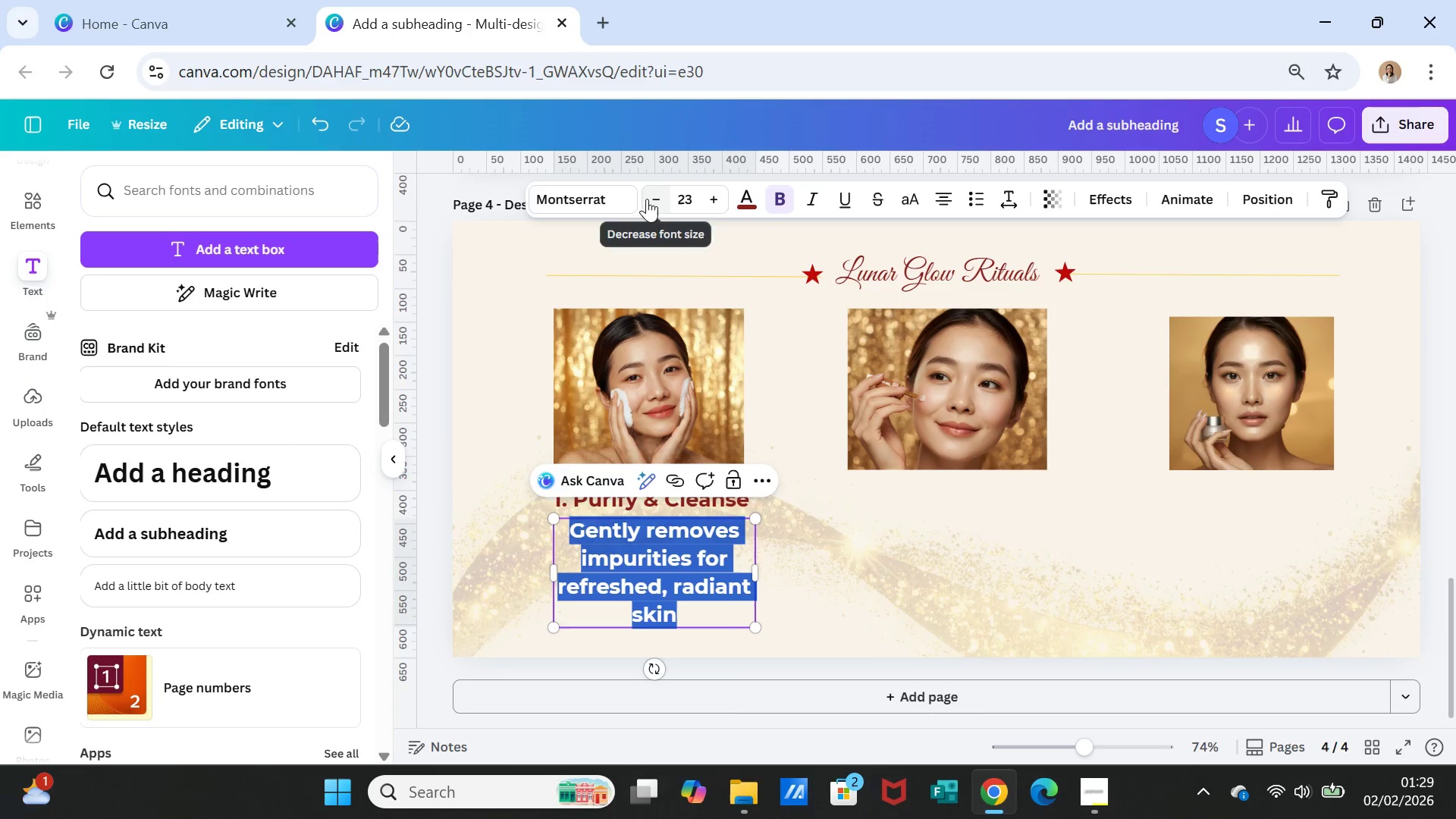 
double_click([654, 200])
 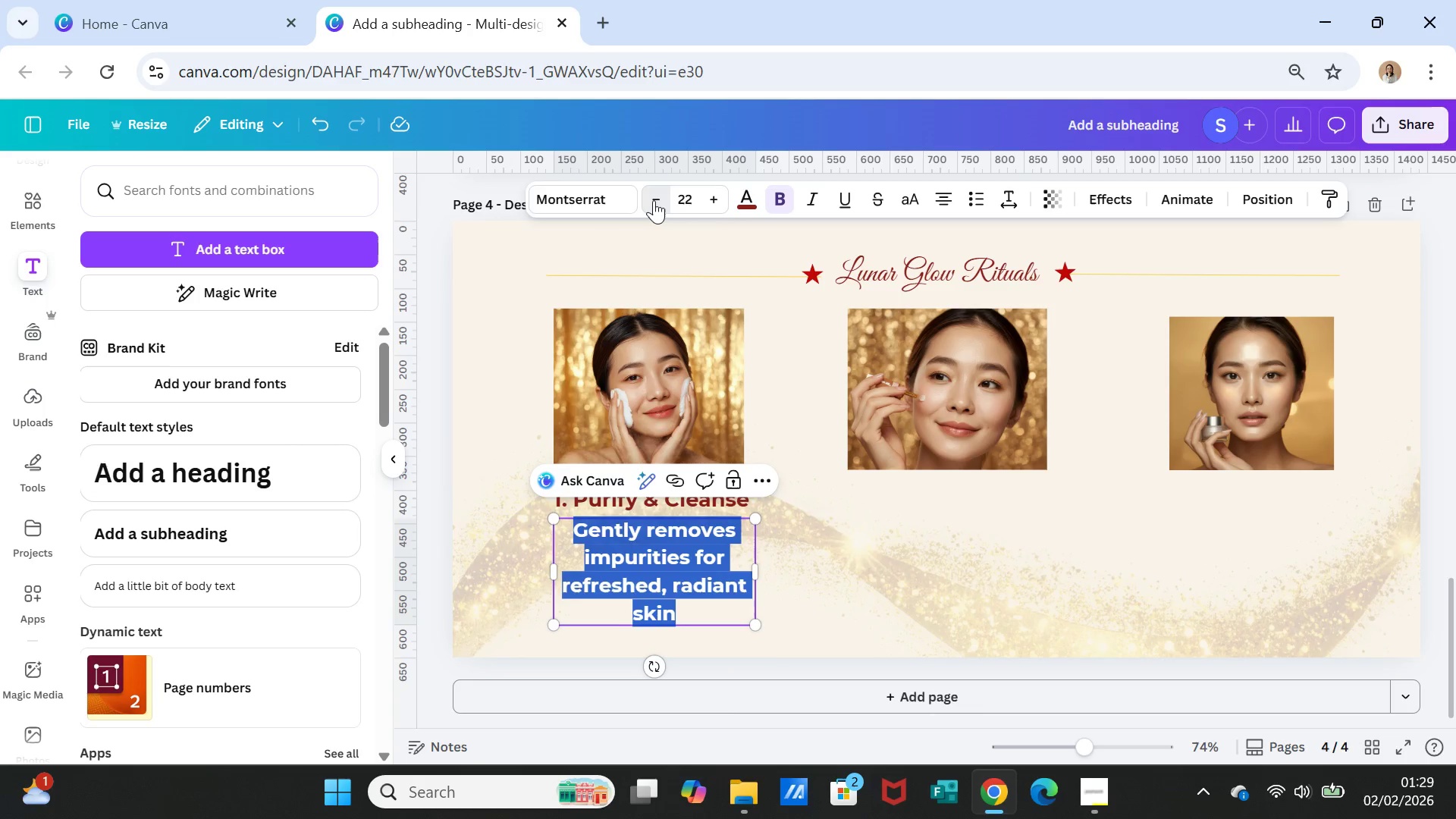 
triple_click([654, 200])
 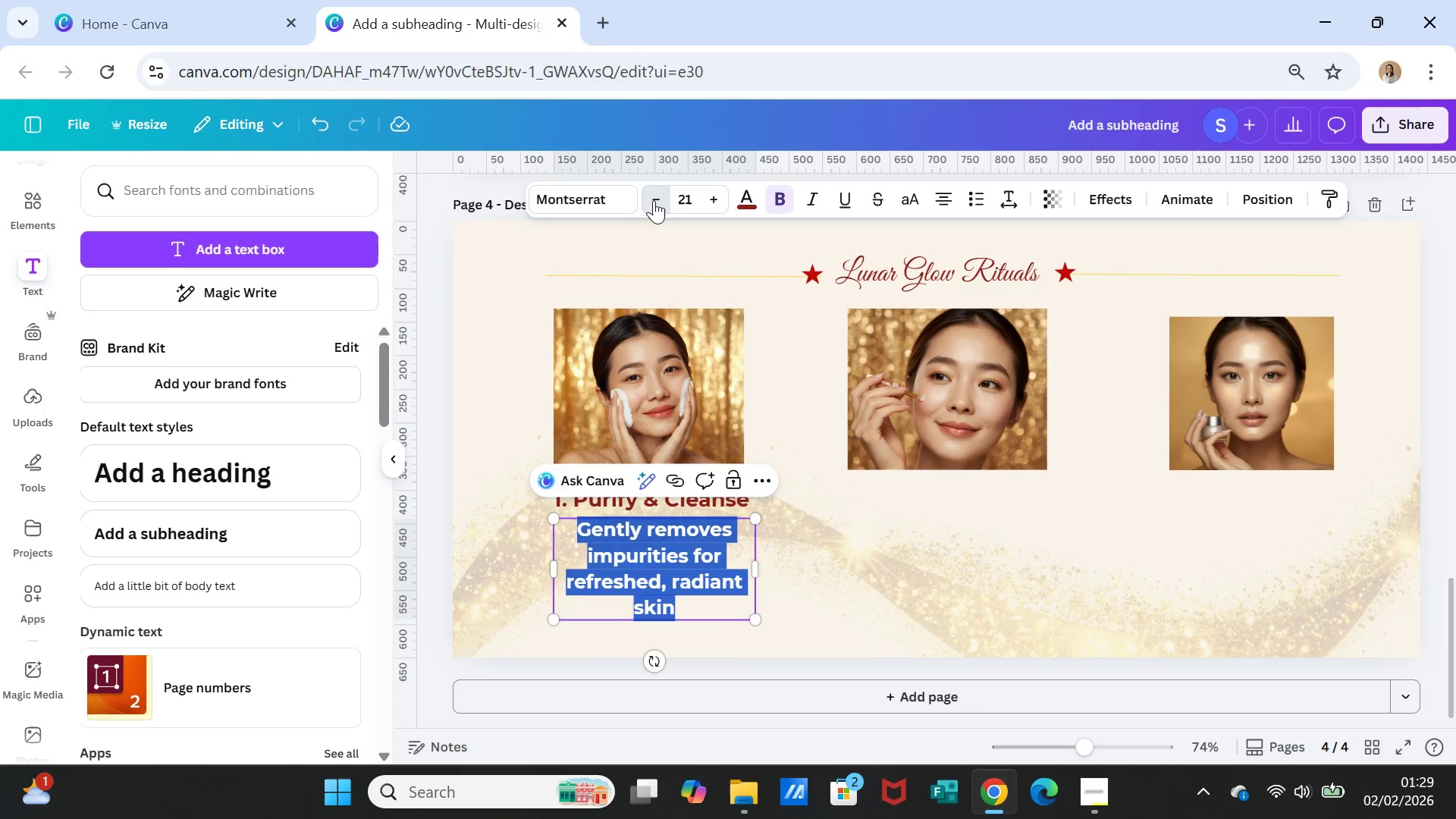 
triple_click([654, 200])
 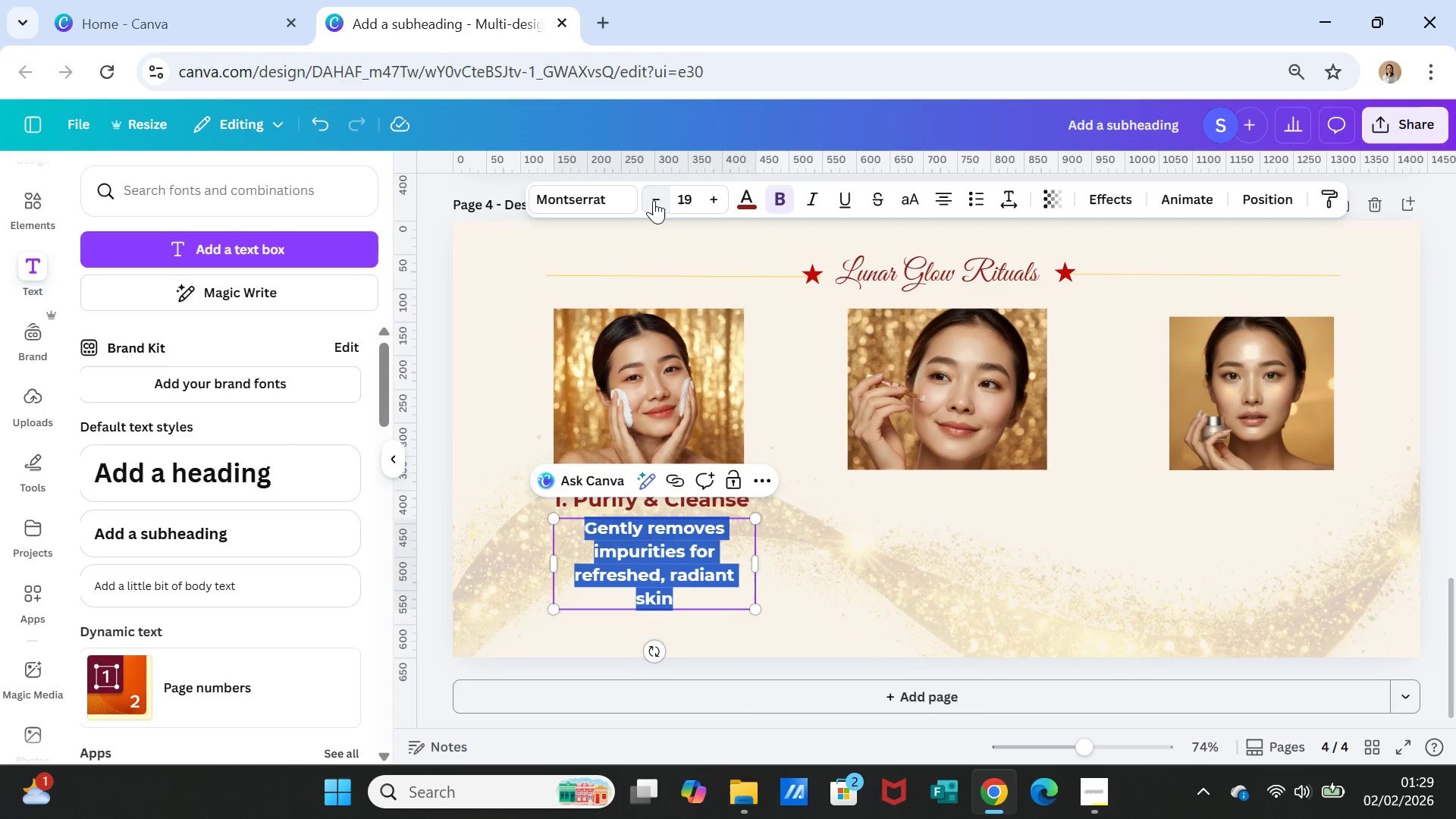 
triple_click([654, 200])
 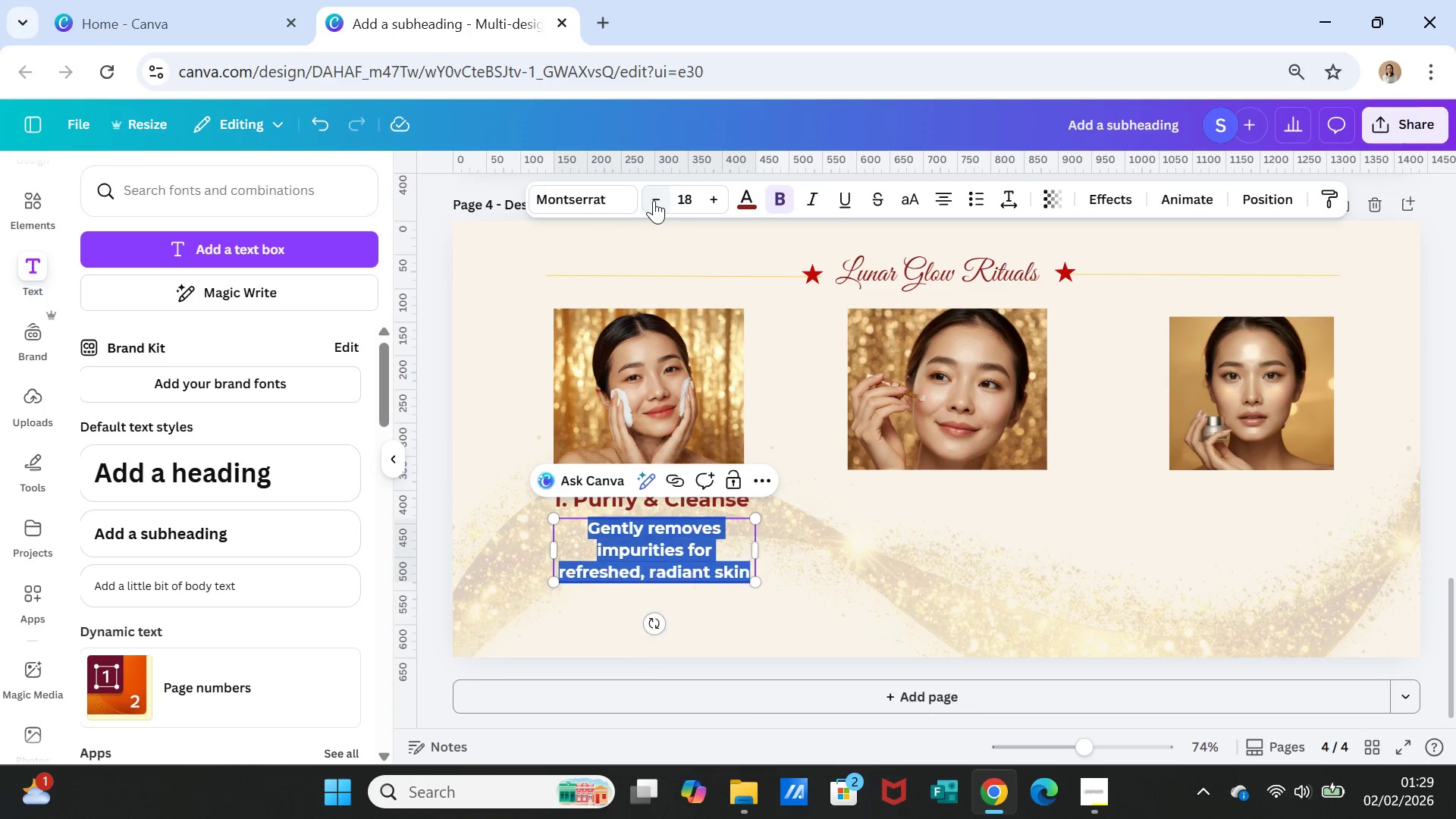 
triple_click([654, 200])
 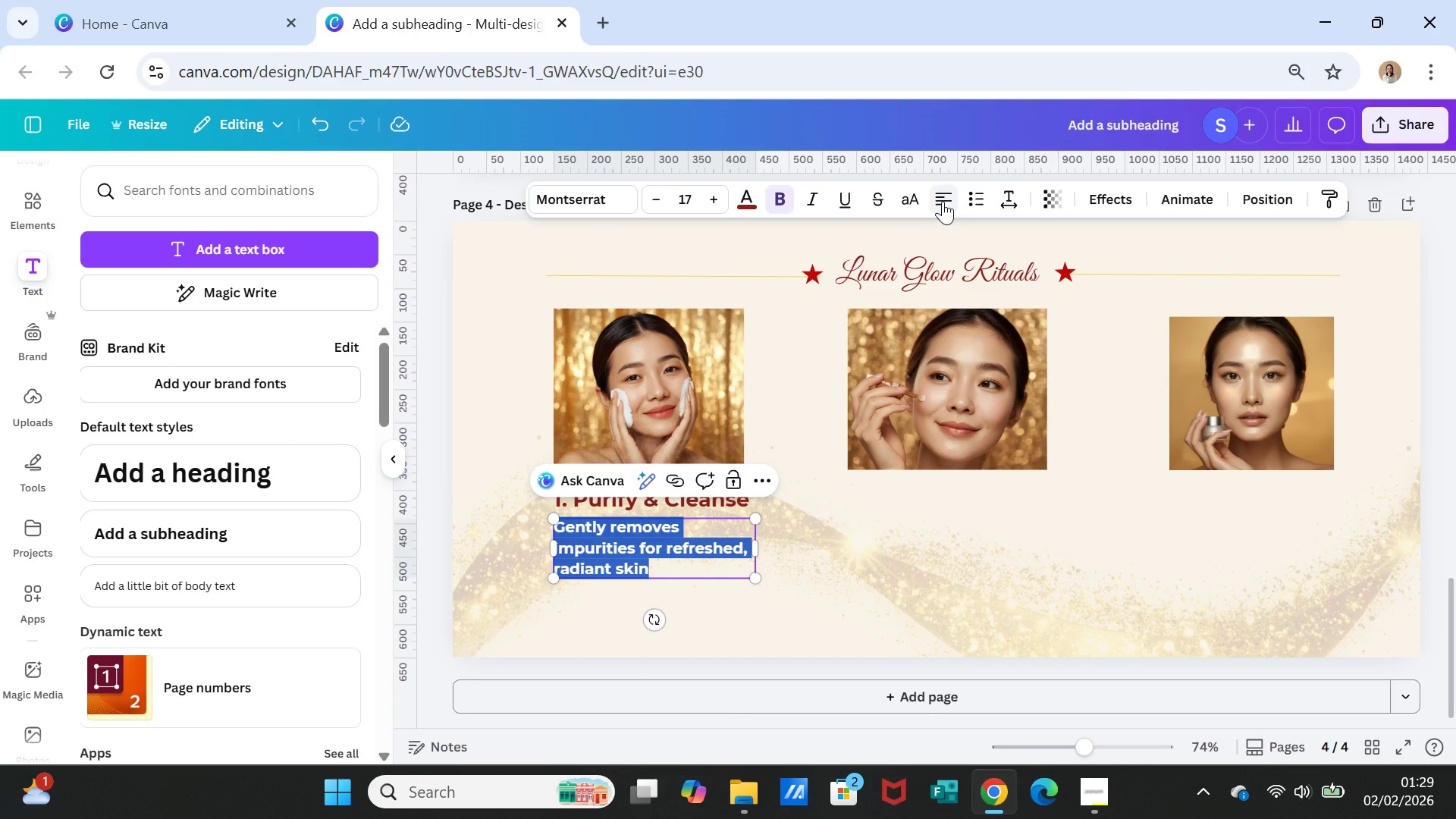 
left_click([822, 578])
 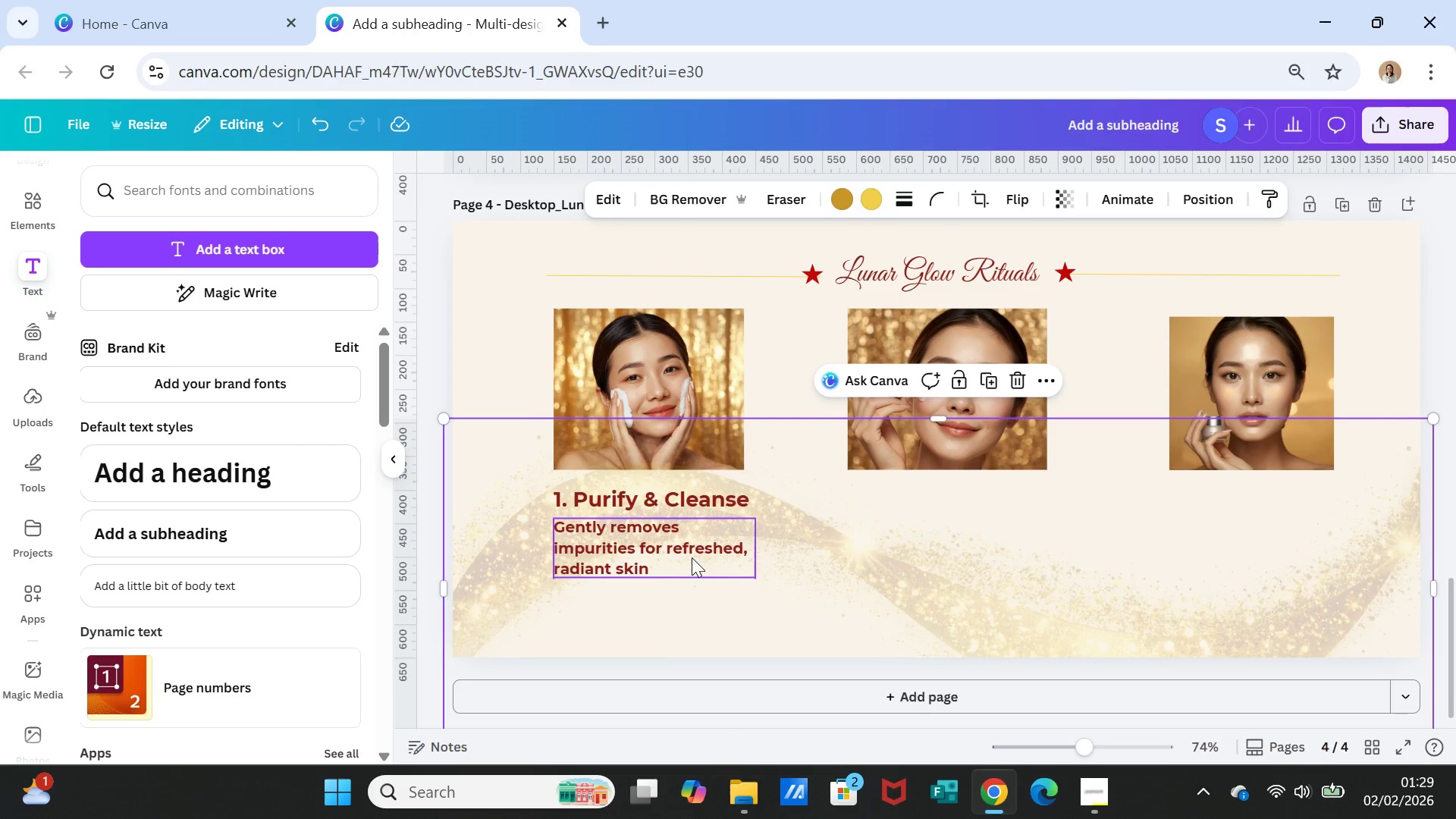 
left_click([689, 556])
 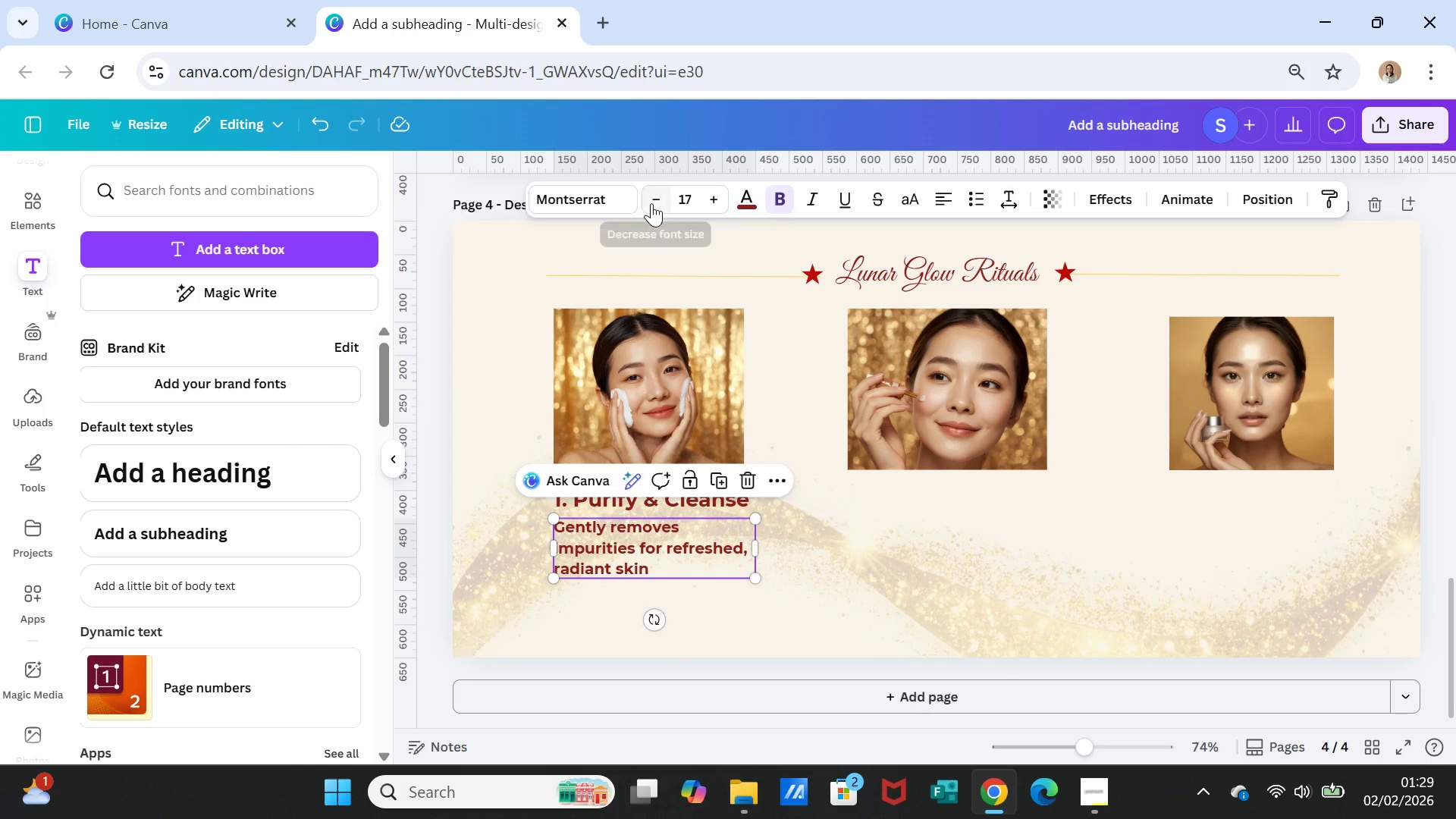 
double_click([651, 203])
 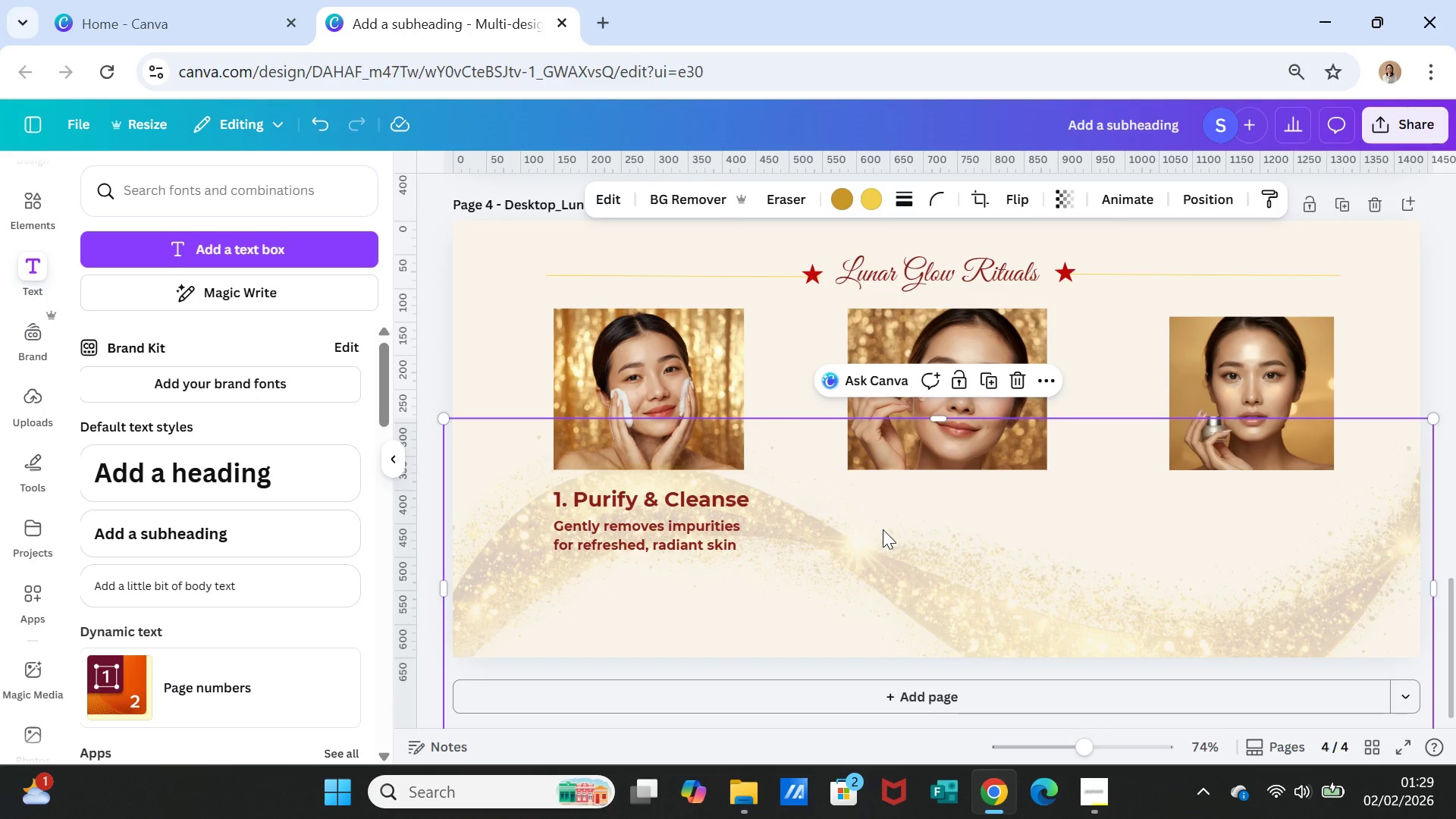 
mouse_move([720, 544])
 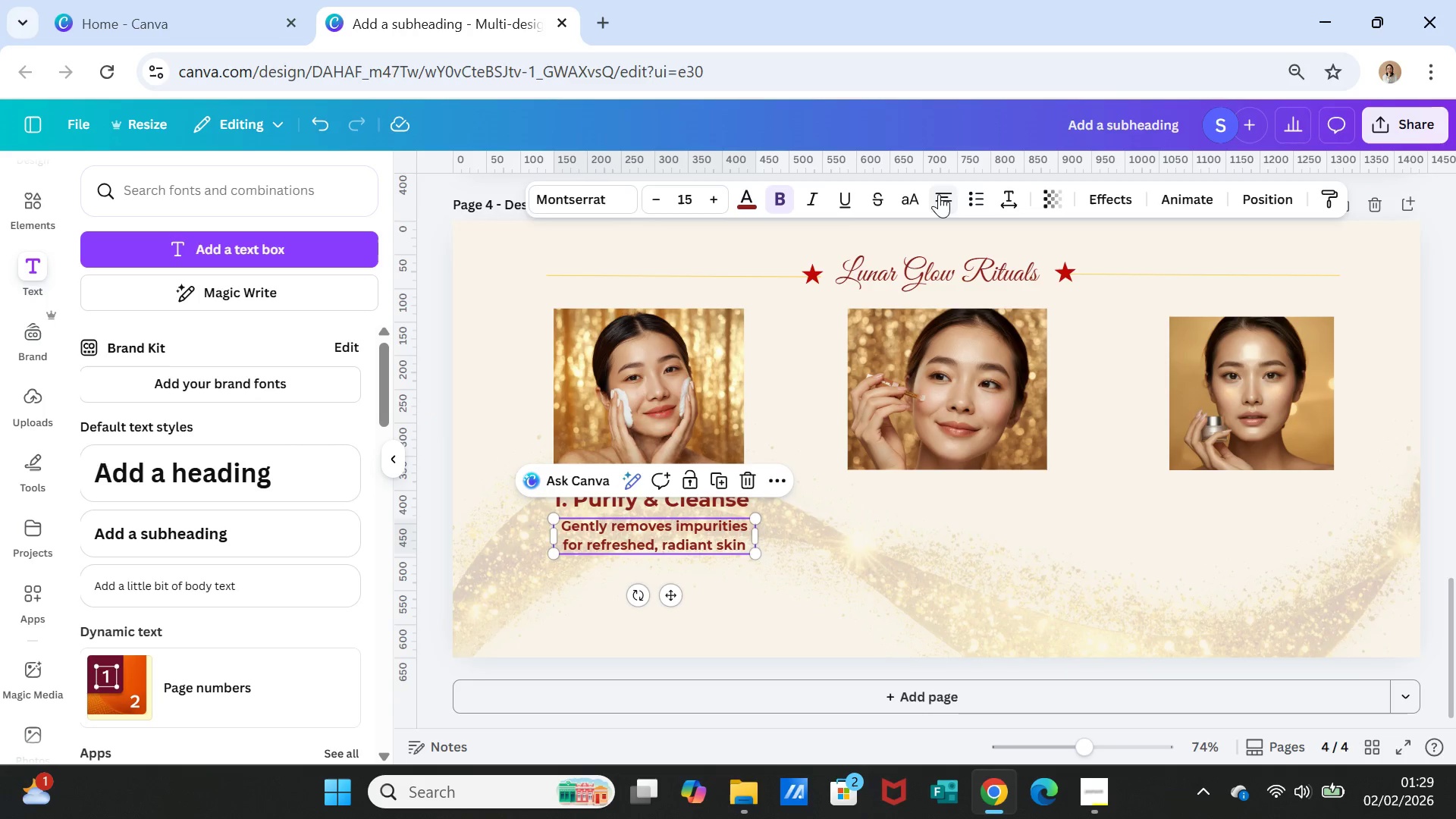 
left_click([875, 555])
 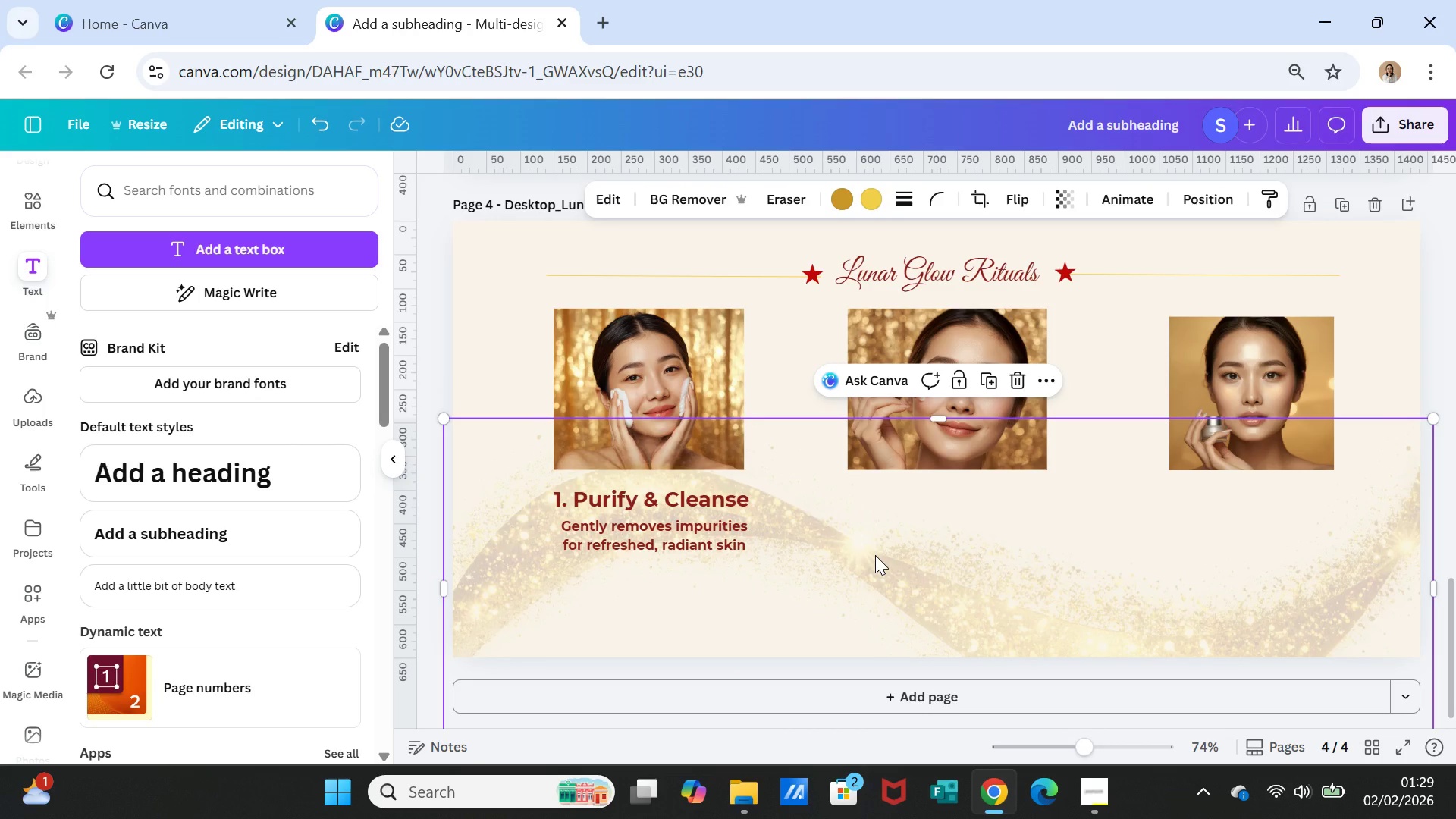 
wait(8.7)
 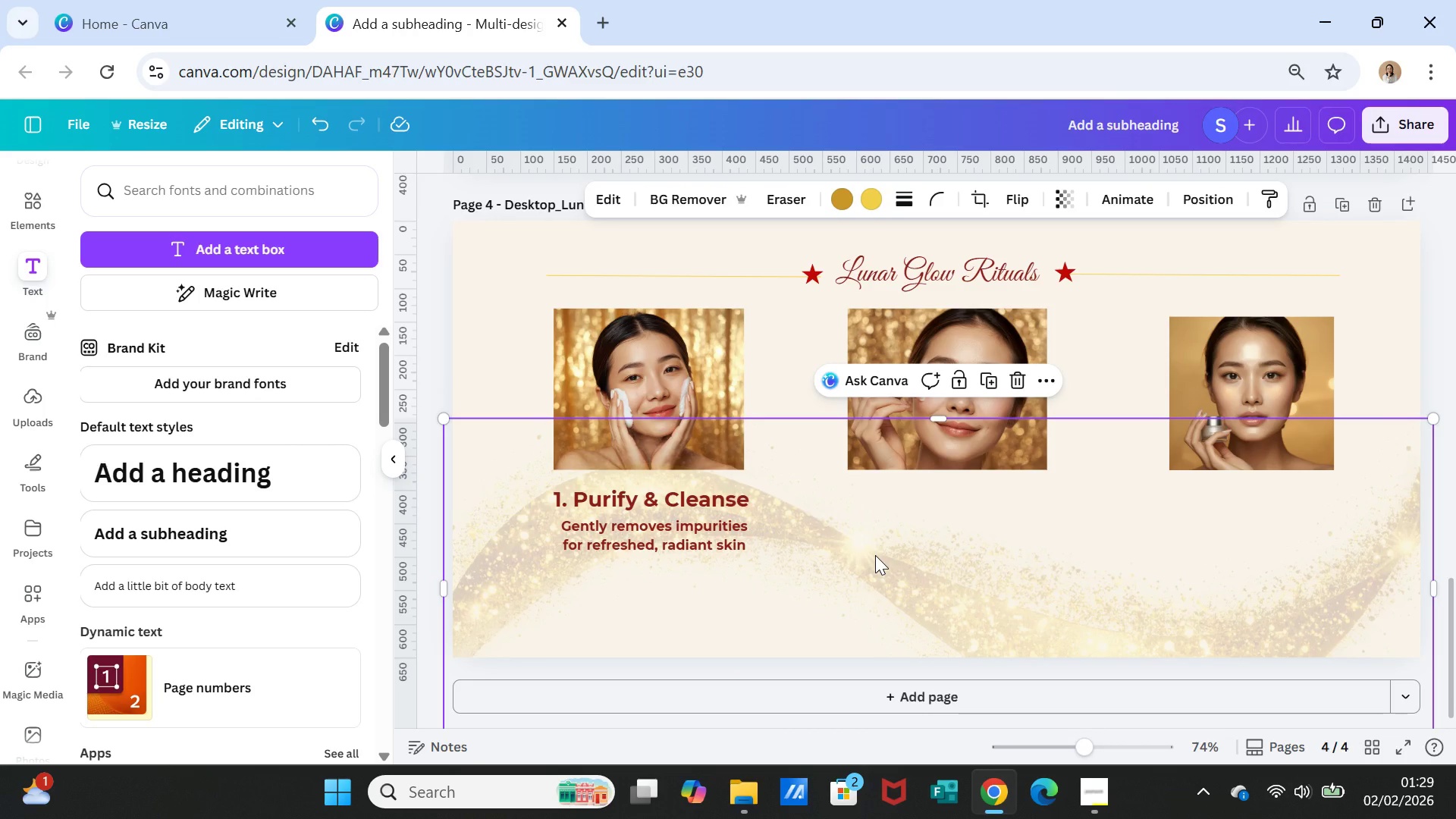 
left_click_drag(start_coordinate=[666, 535], to_coordinate=[670, 558])
 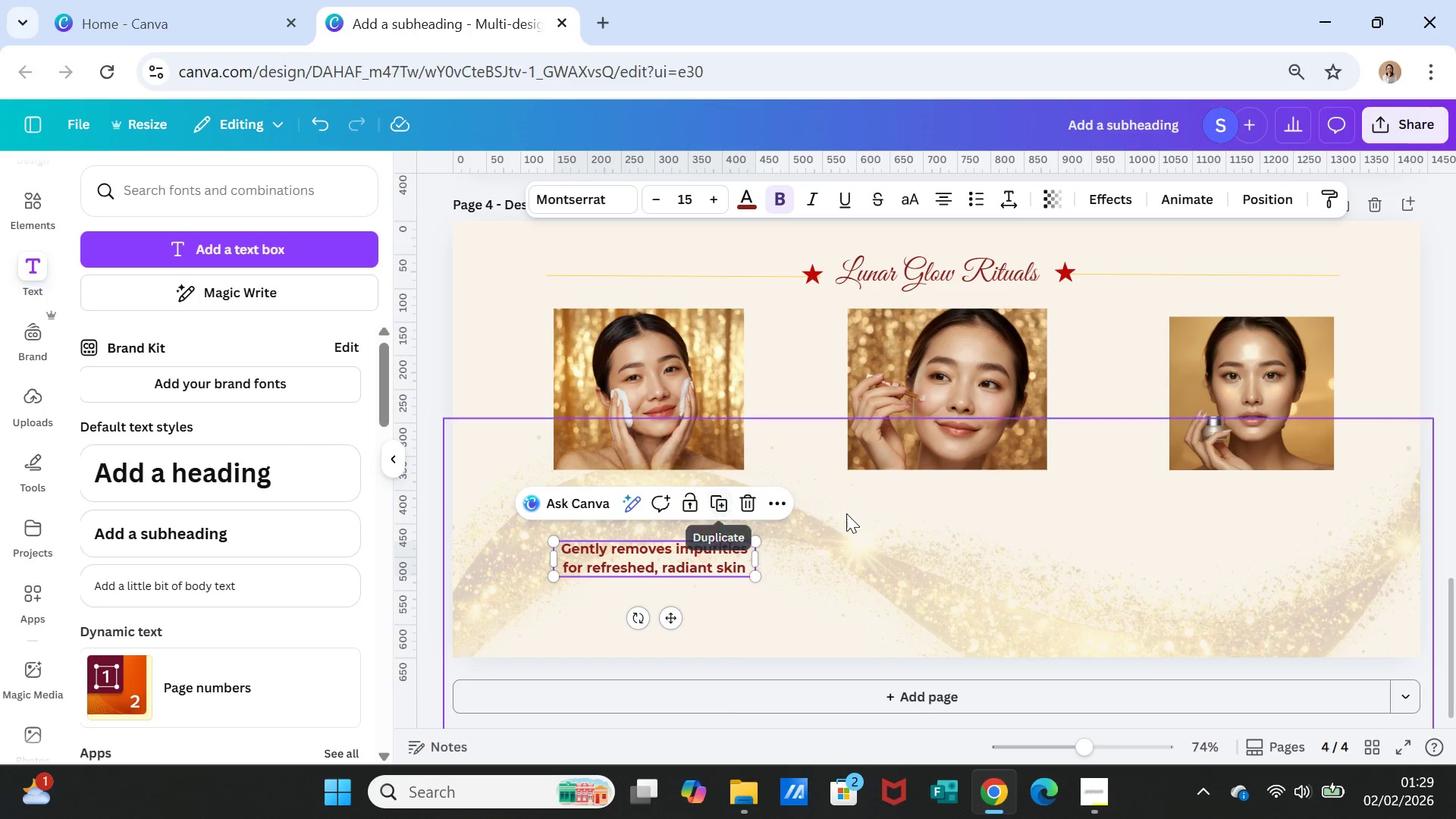 
left_click([847, 515])
 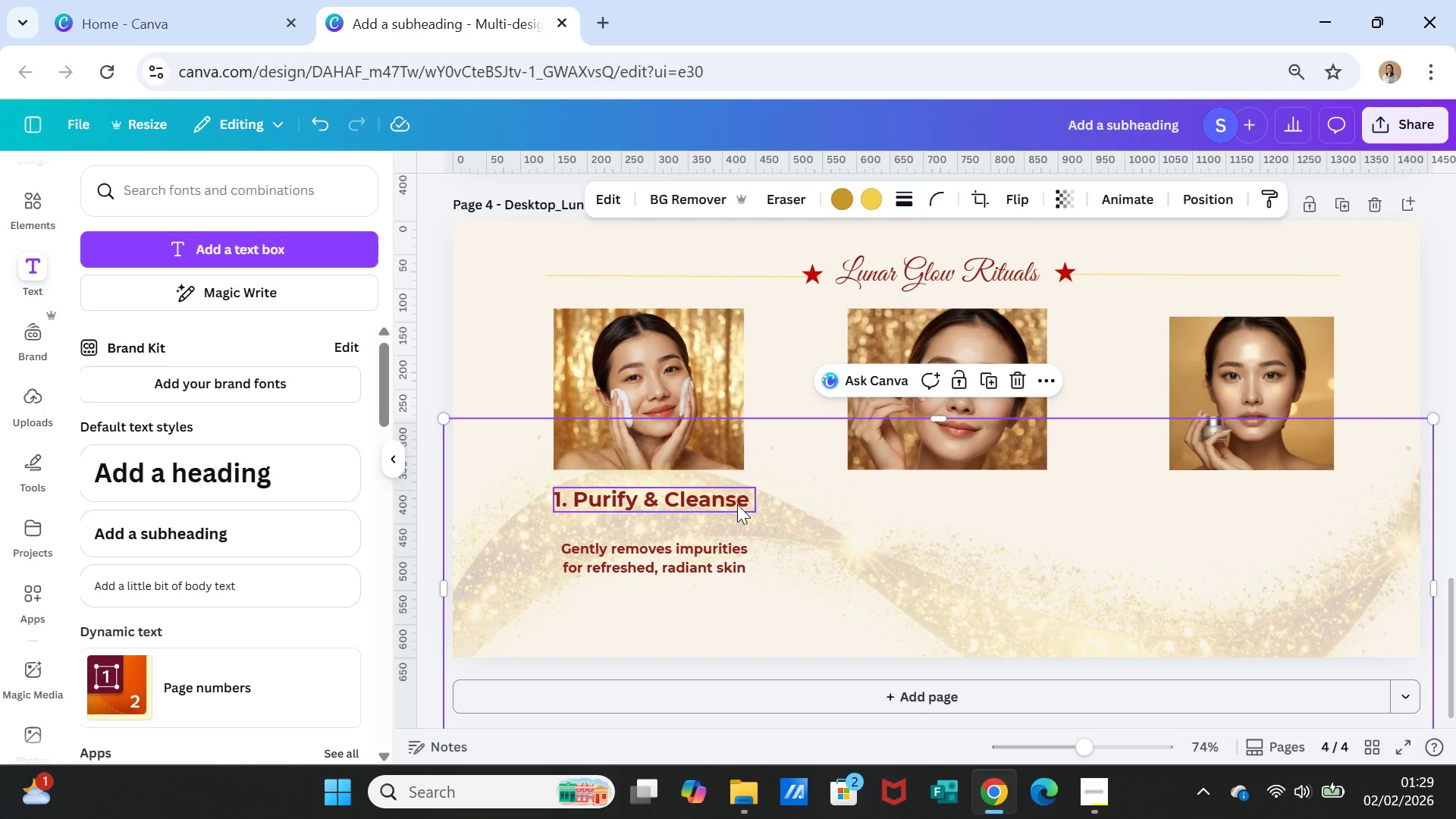 
left_click_drag(start_coordinate=[737, 504], to_coordinate=[737, 522])
 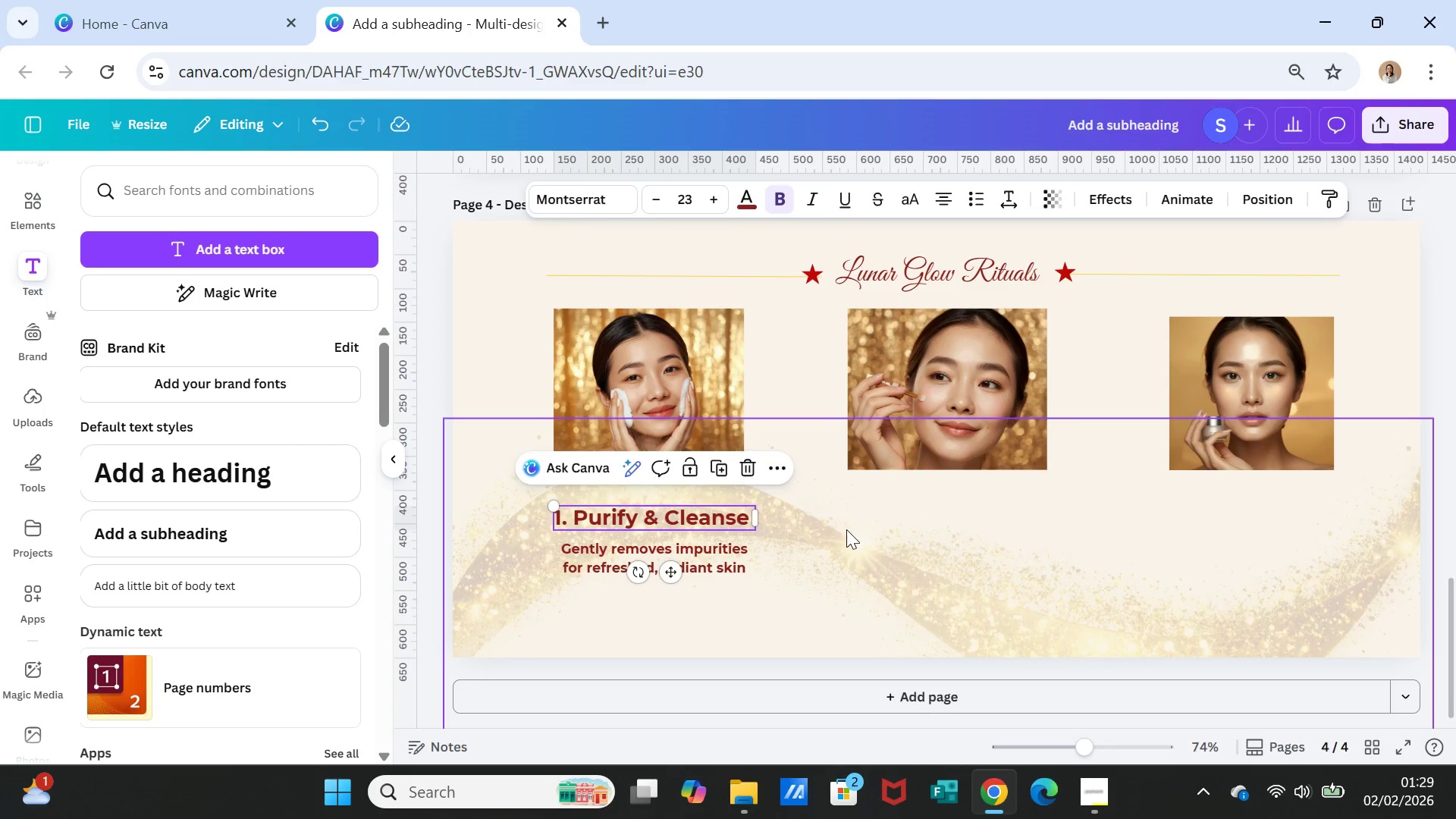 
left_click([846, 529])
 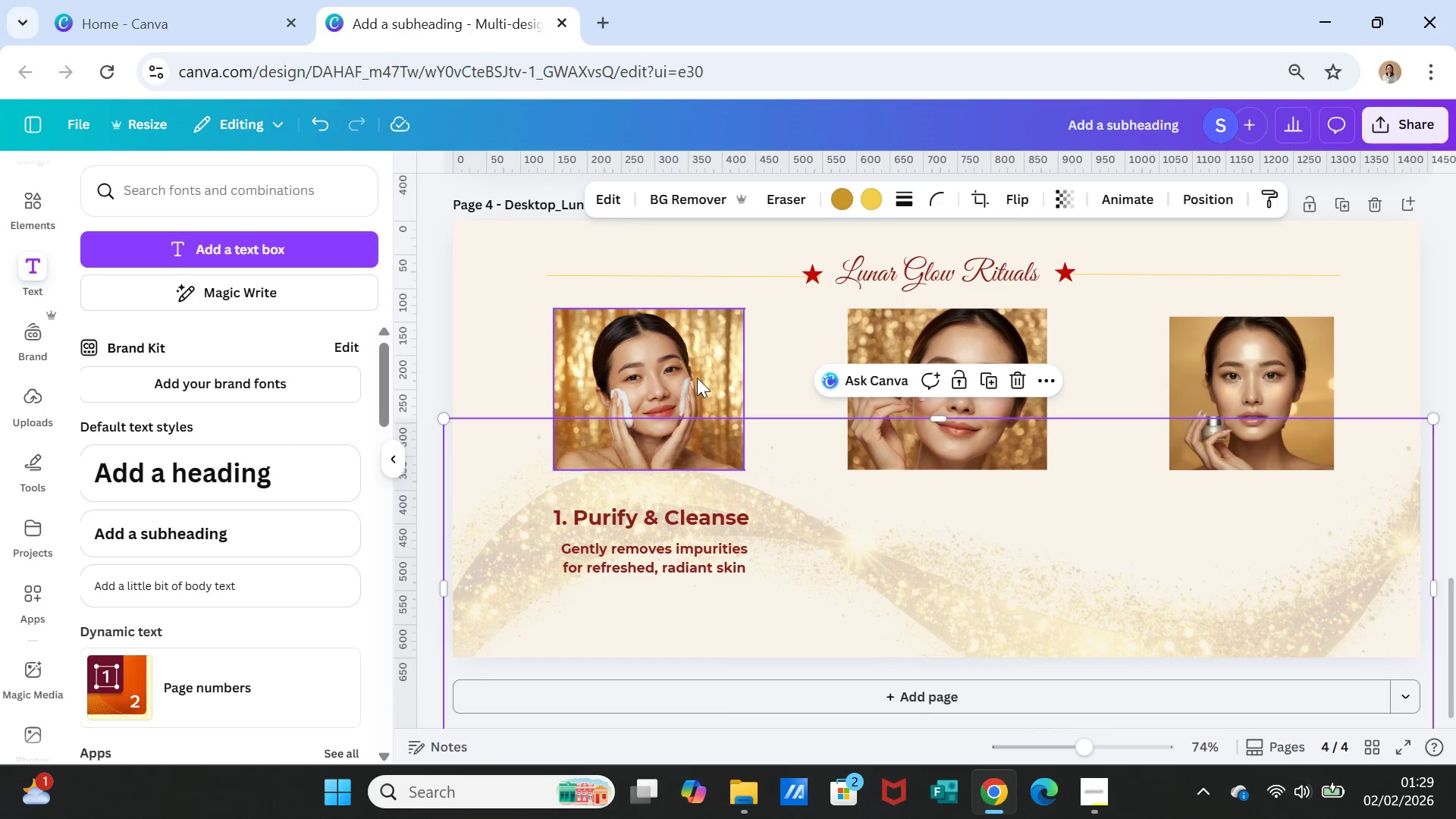 
left_click_drag(start_coordinate=[697, 378], to_coordinate=[694, 394])
 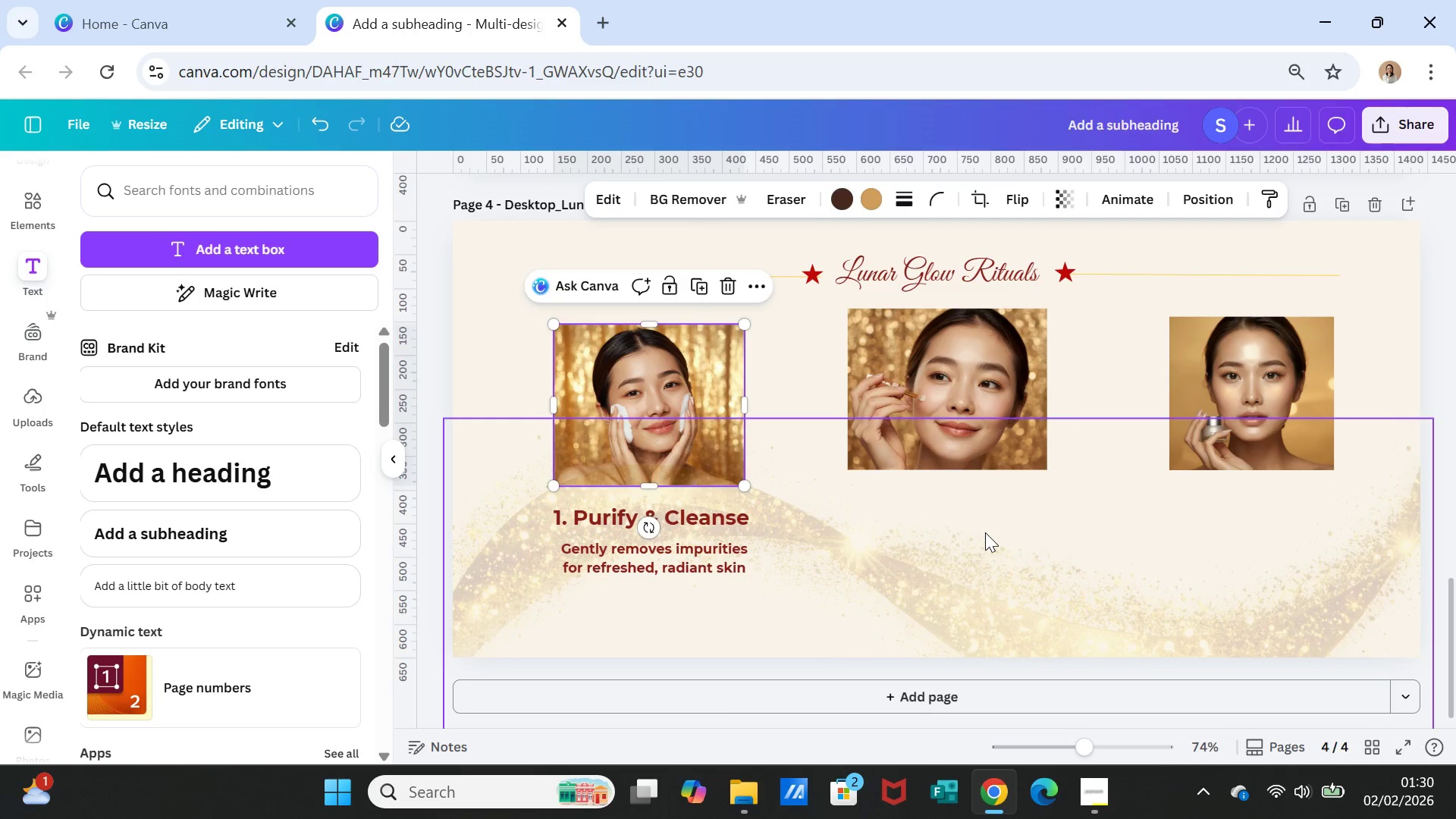 
left_click([985, 532])
 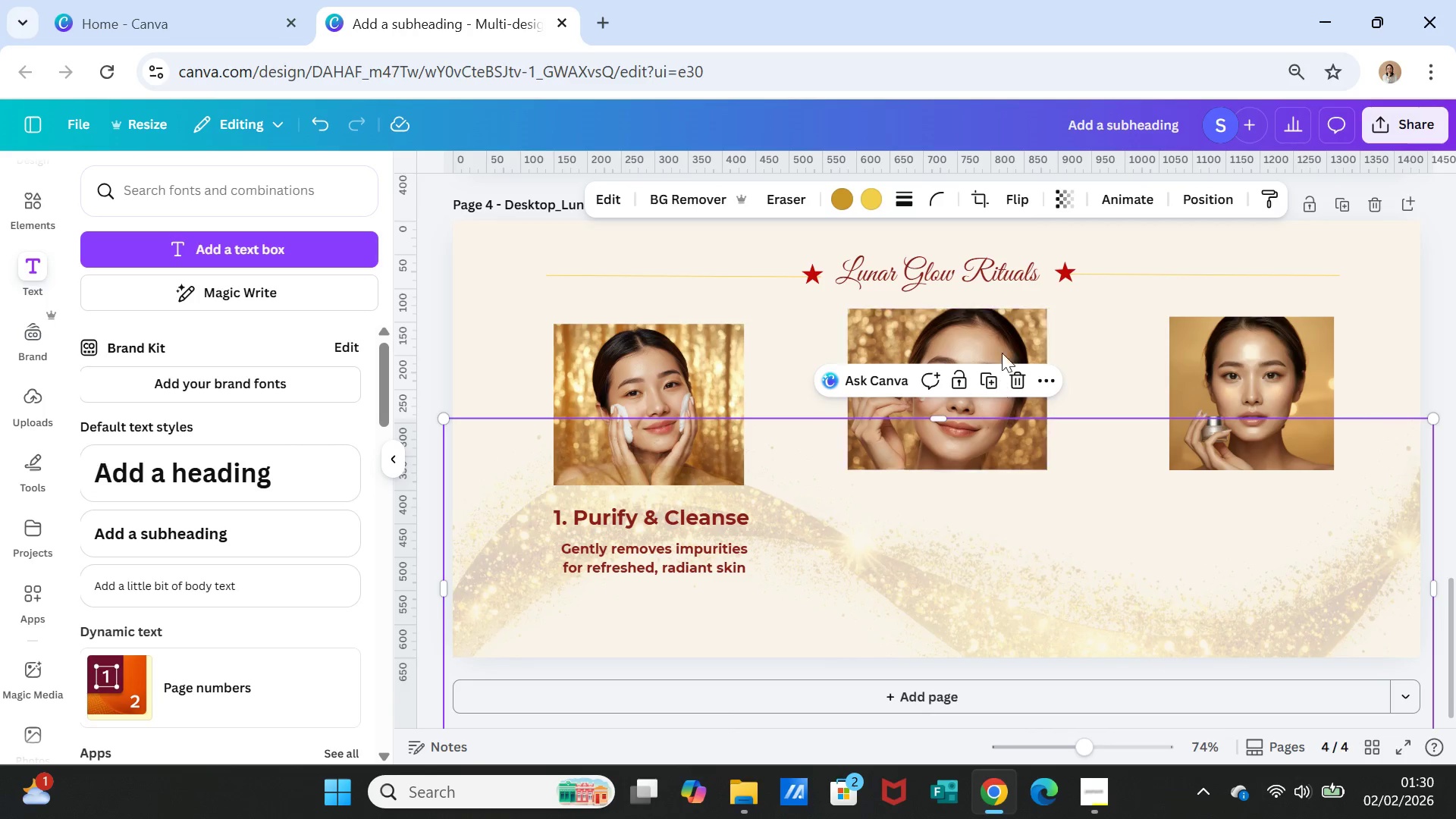 
left_click_drag(start_coordinate=[1015, 328], to_coordinate=[1011, 347])
 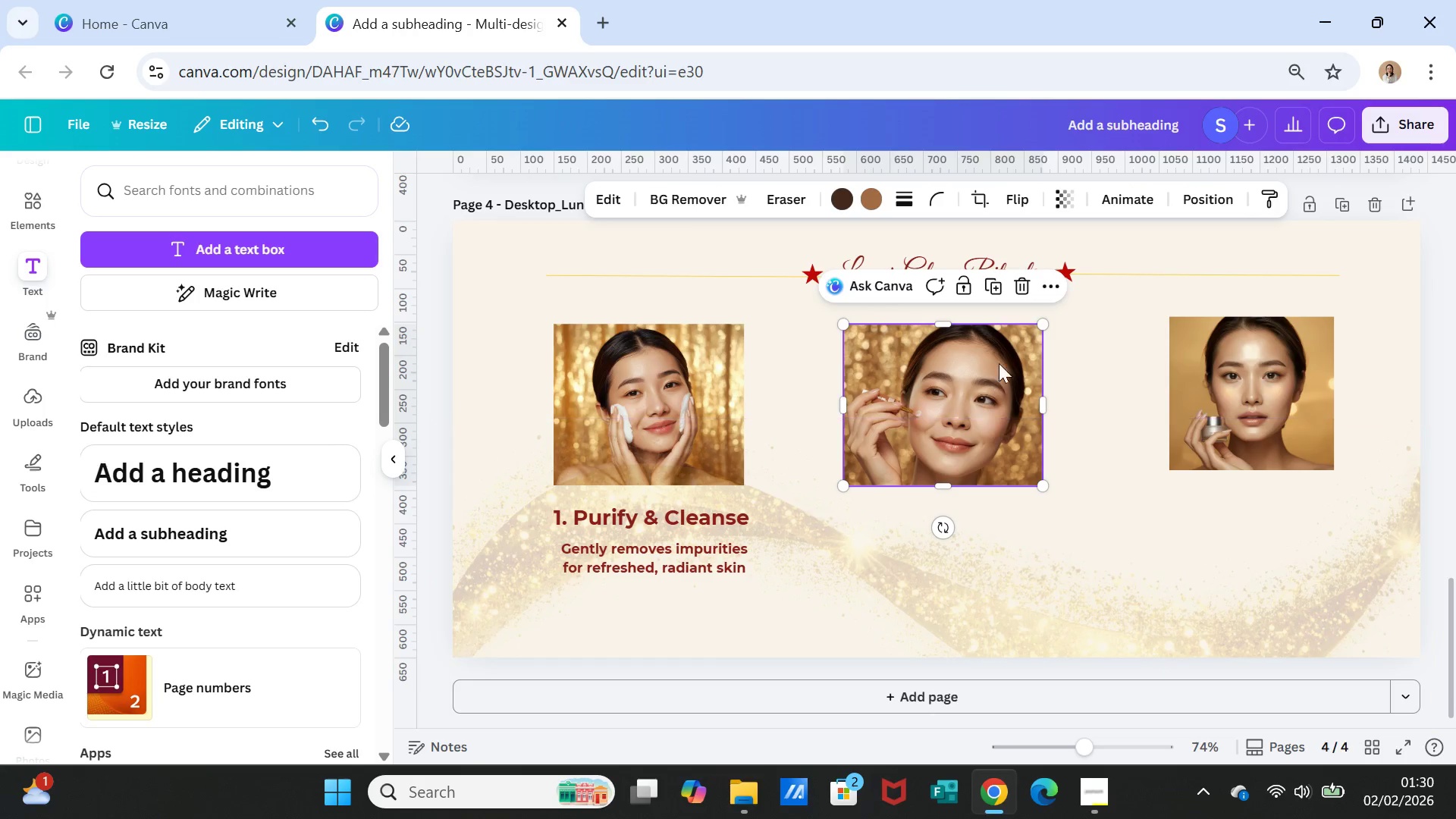 
left_click_drag(start_coordinate=[1001, 358], to_coordinate=[1014, 356])
 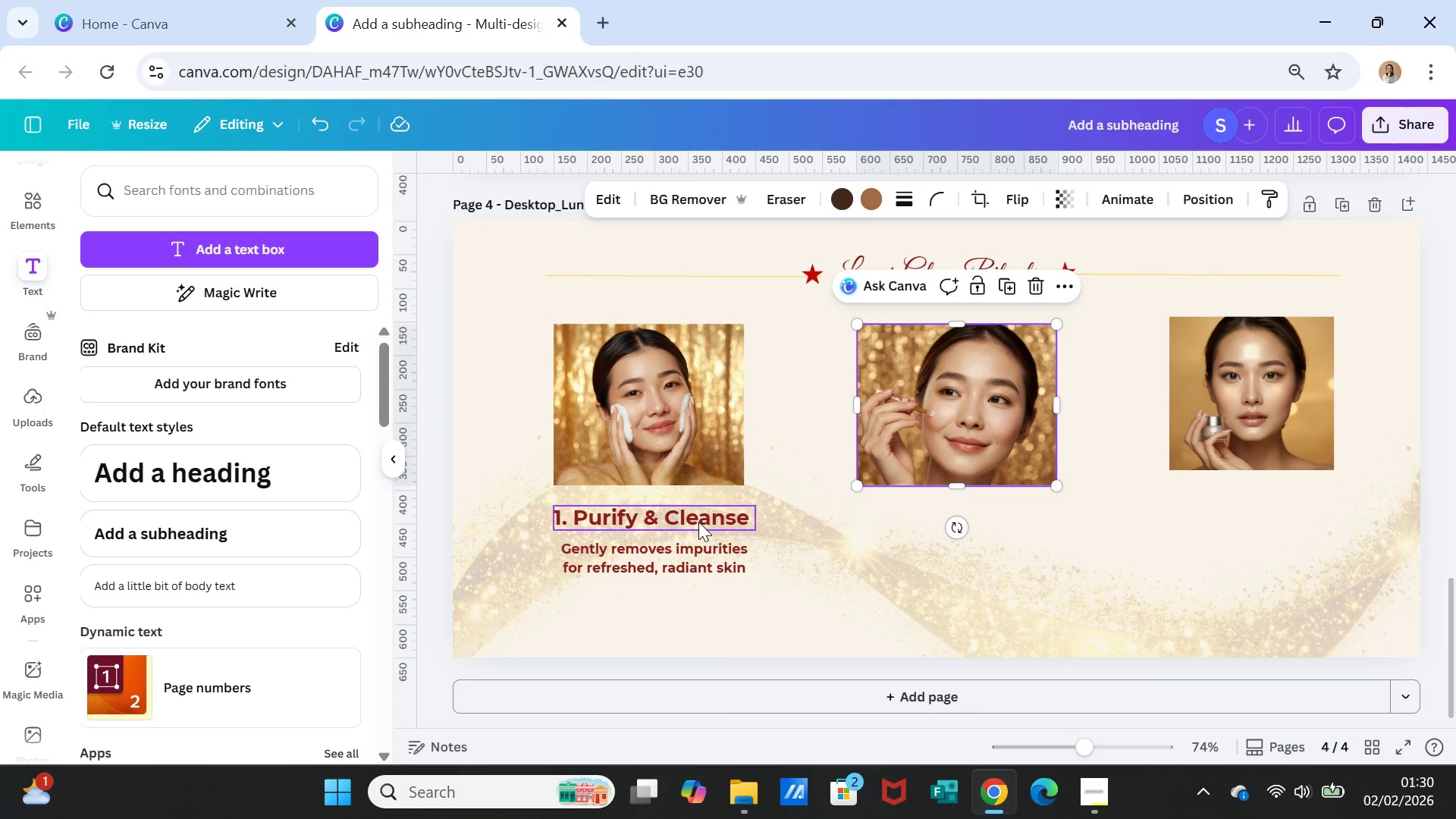 
left_click([698, 522])
 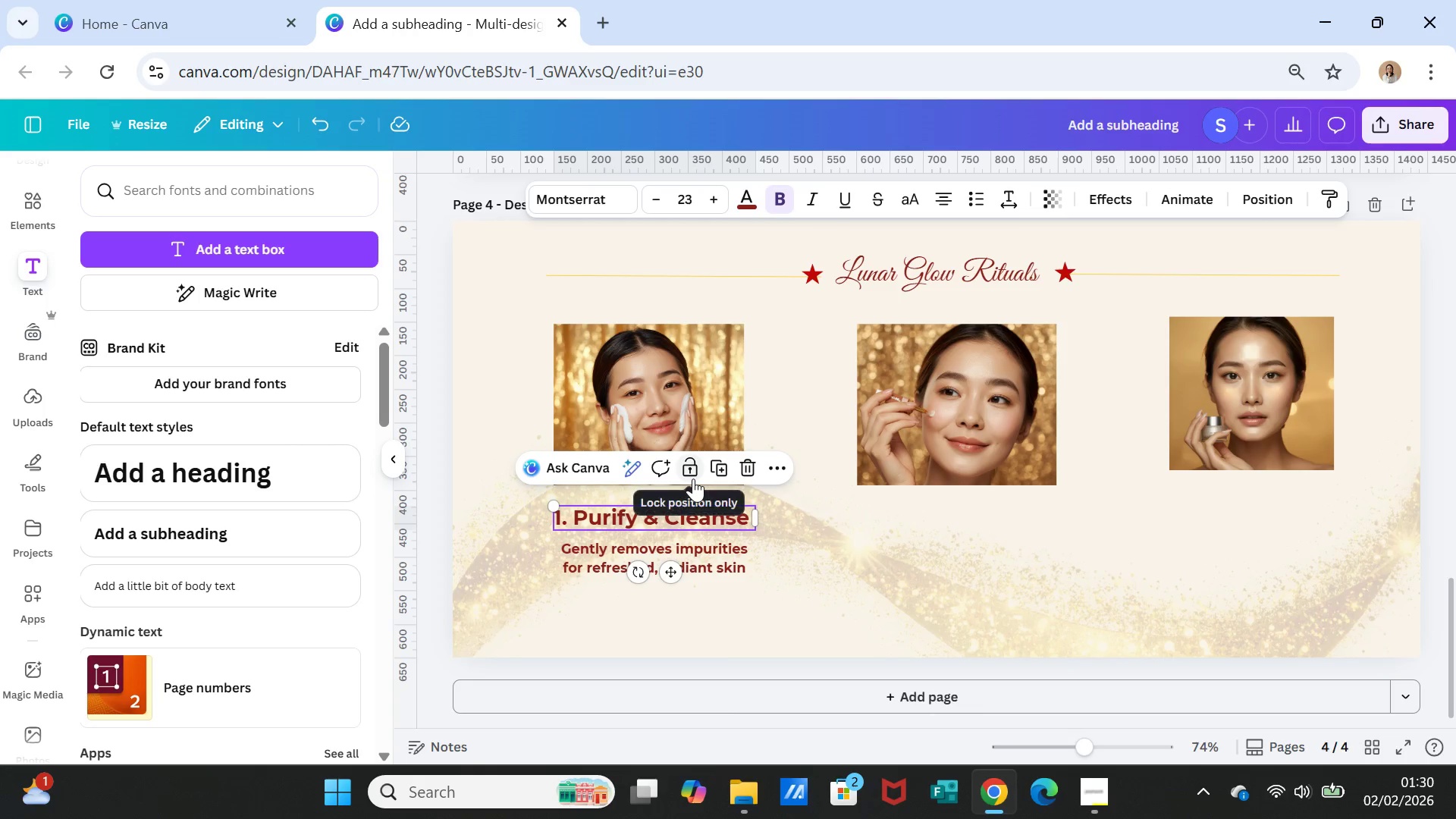 
left_click([720, 469])
 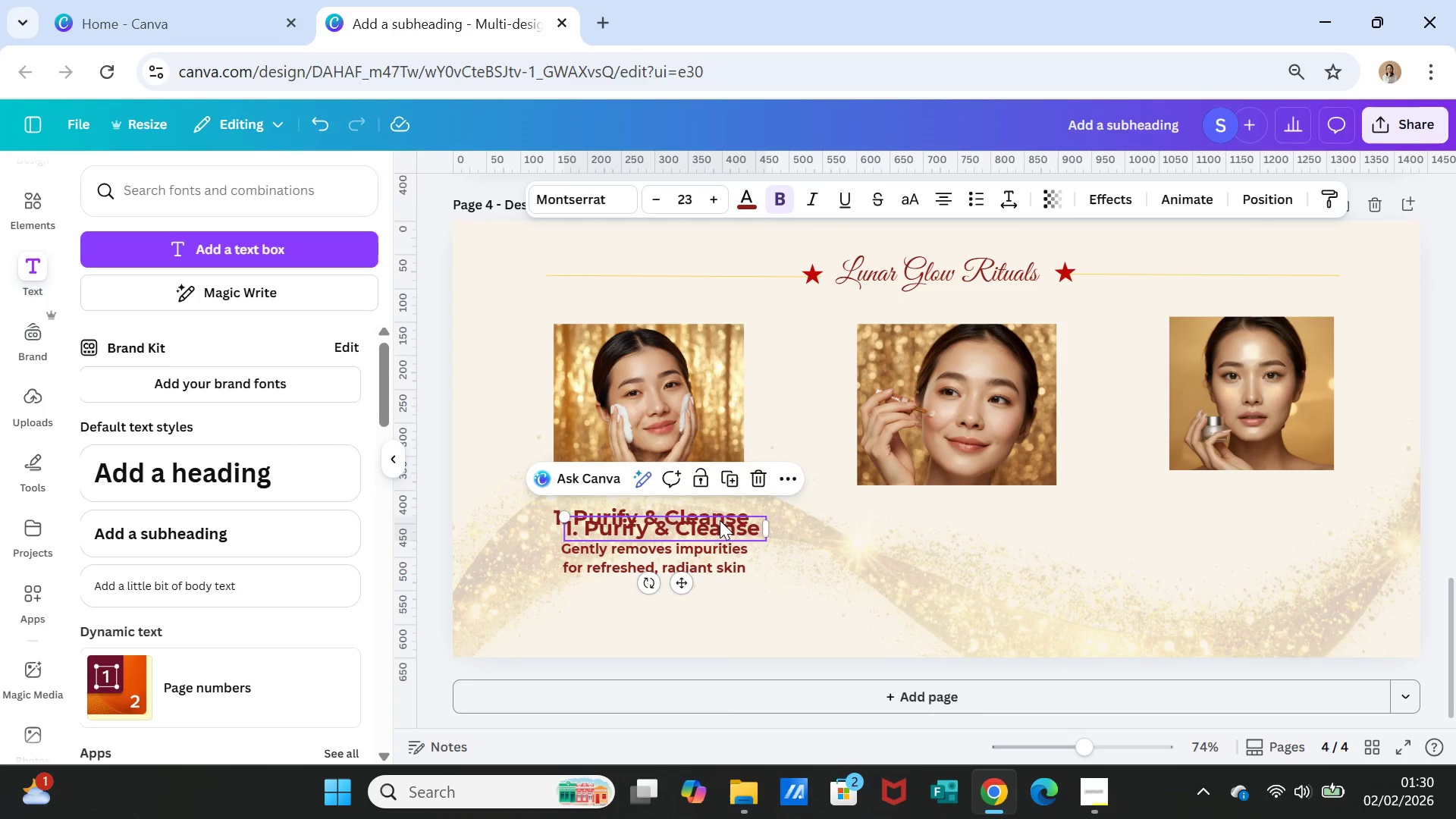 
left_click_drag(start_coordinate=[720, 523], to_coordinate=[1016, 514])
 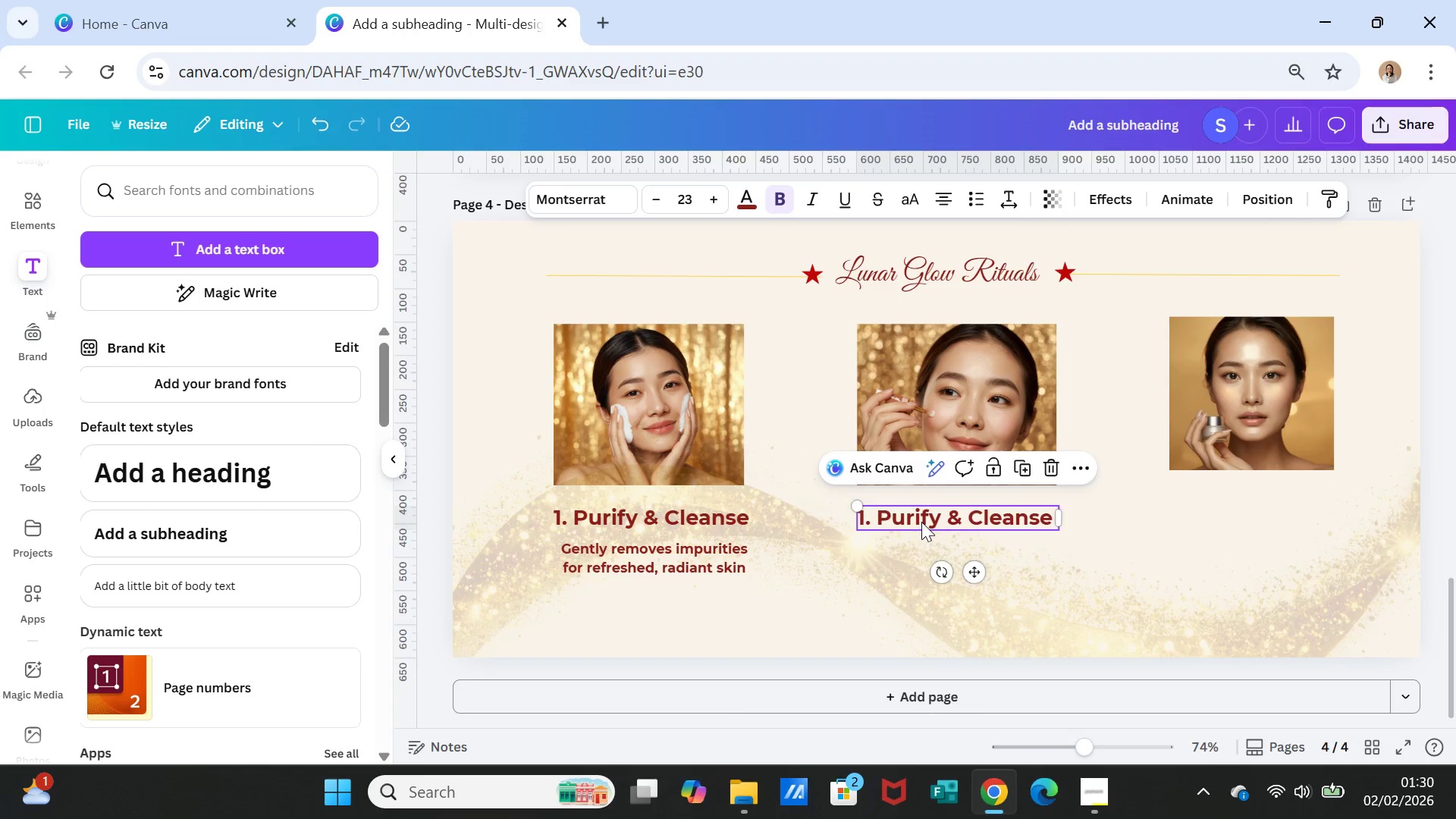 
double_click([921, 522])
 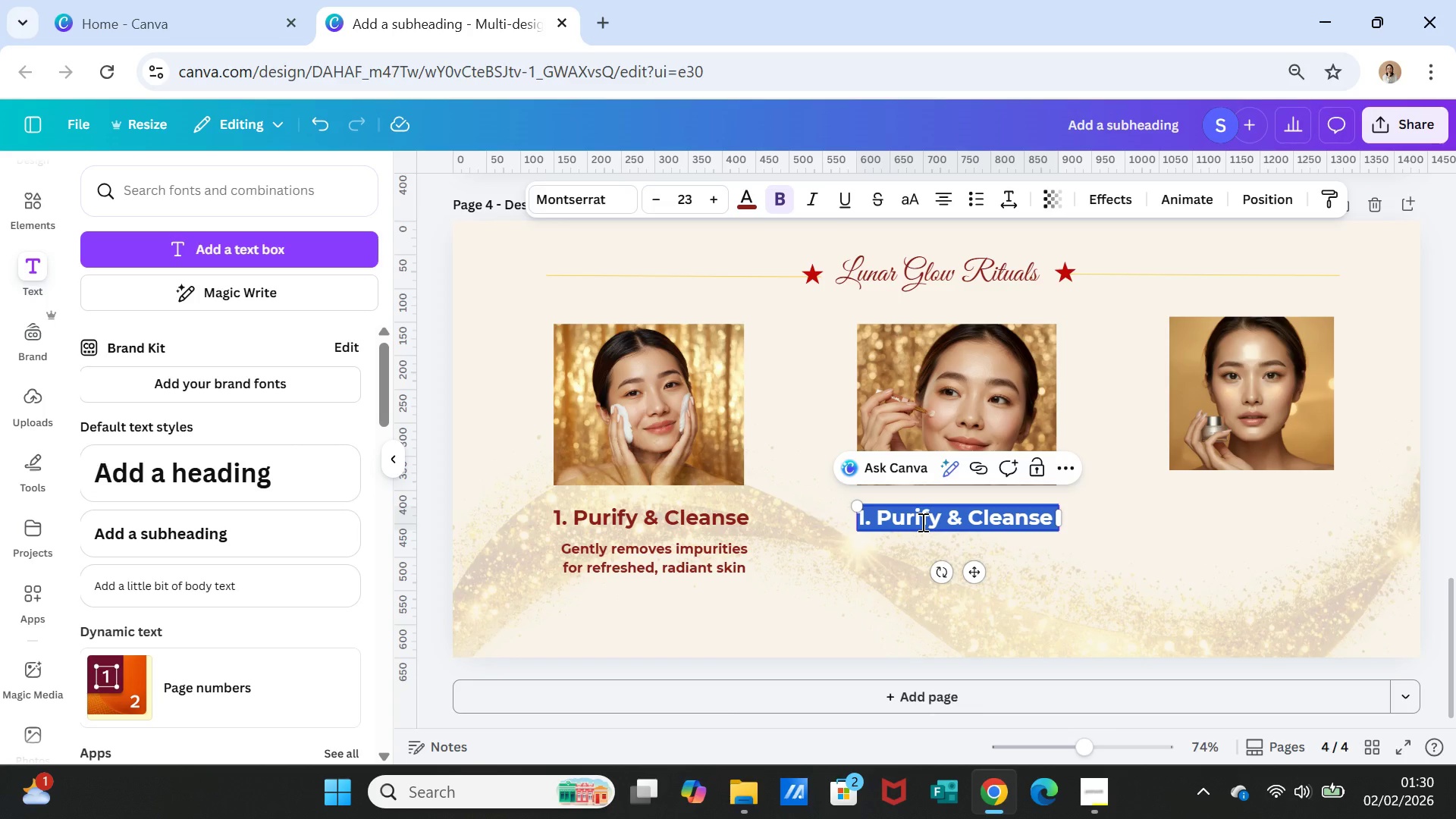 
left_click([921, 522])
 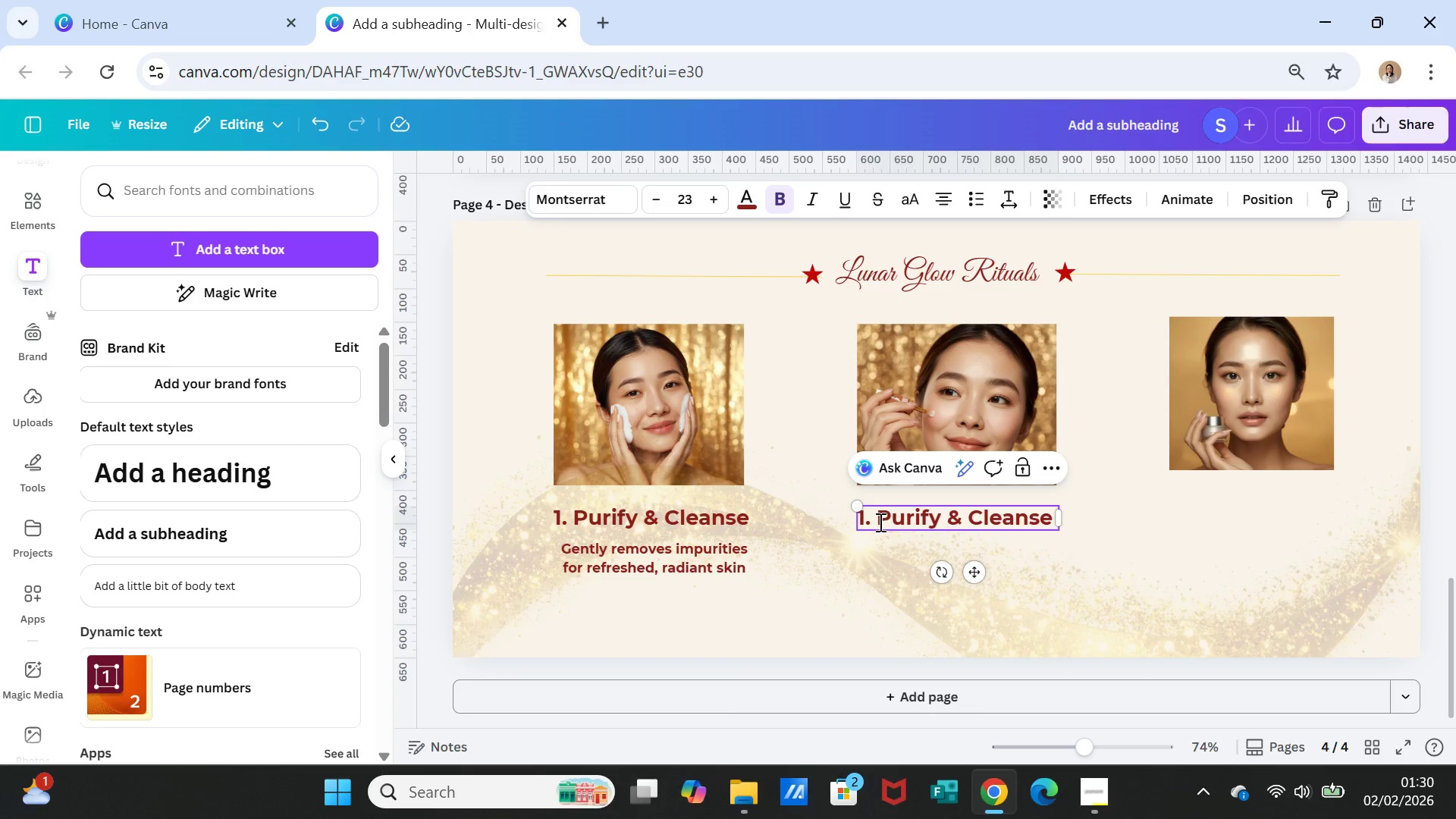 
left_click_drag(start_coordinate=[879, 522], to_coordinate=[1048, 513])
 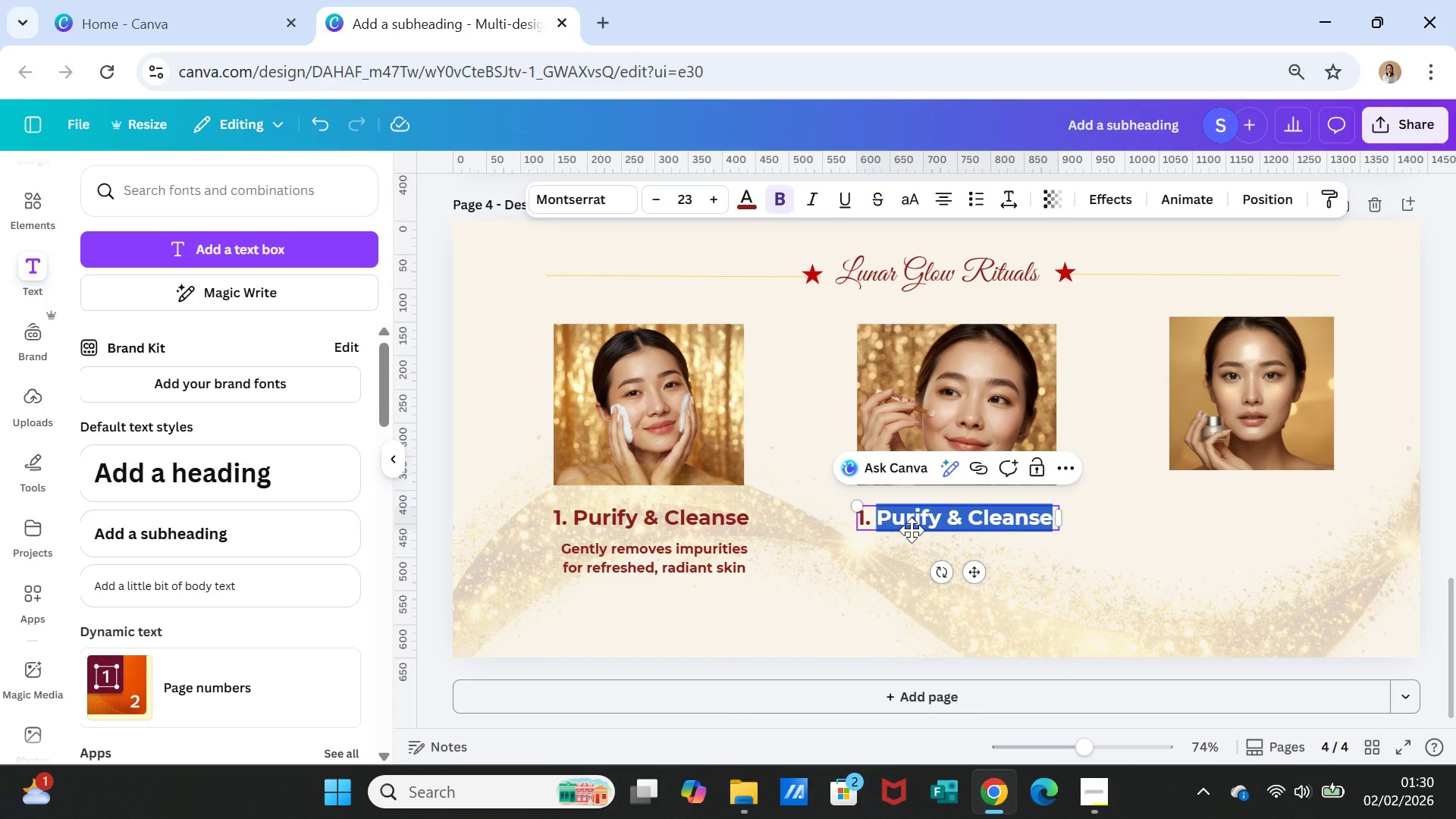 
type(Revitalize & Boost)
 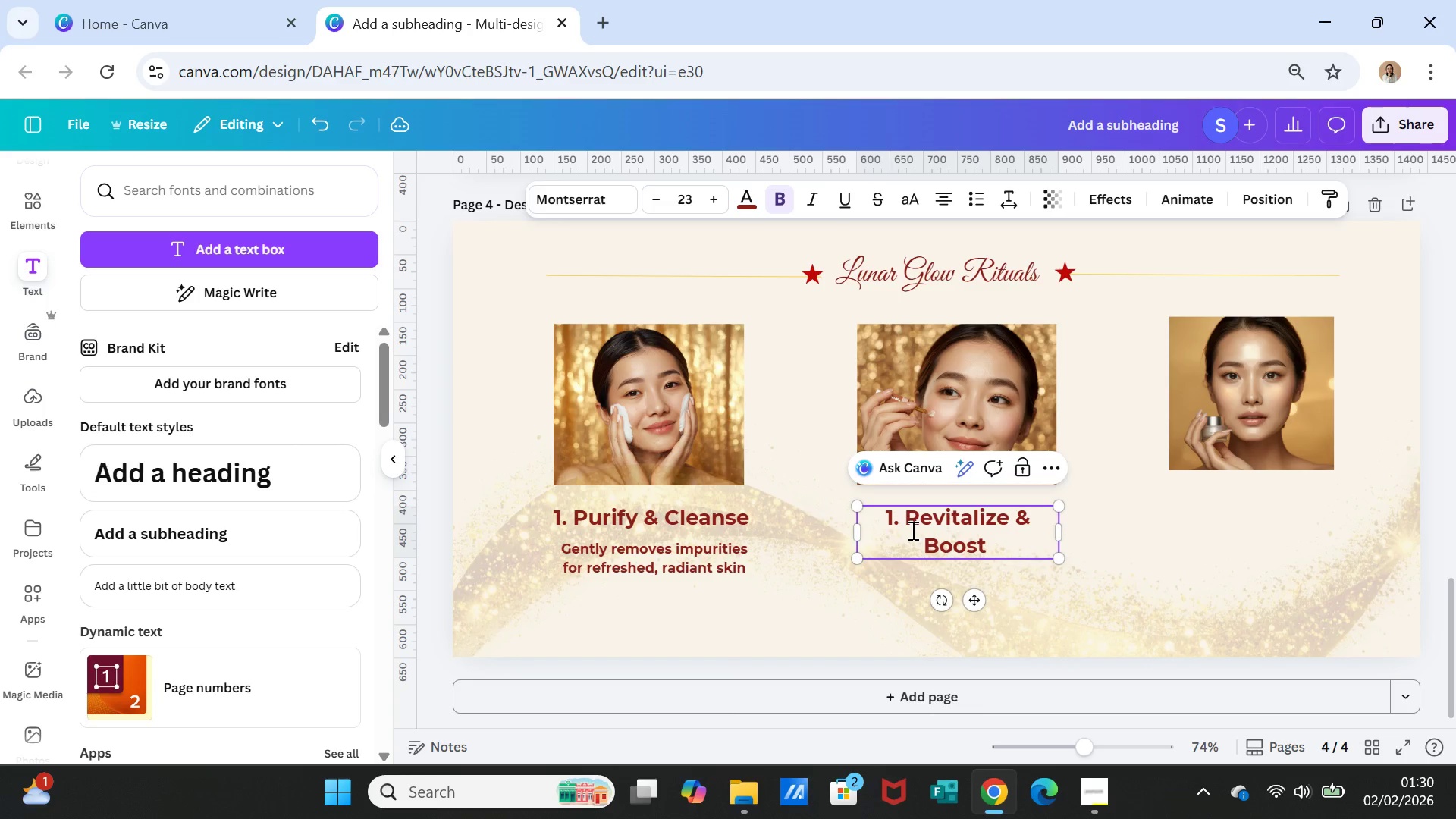 
left_click([894, 514])
 